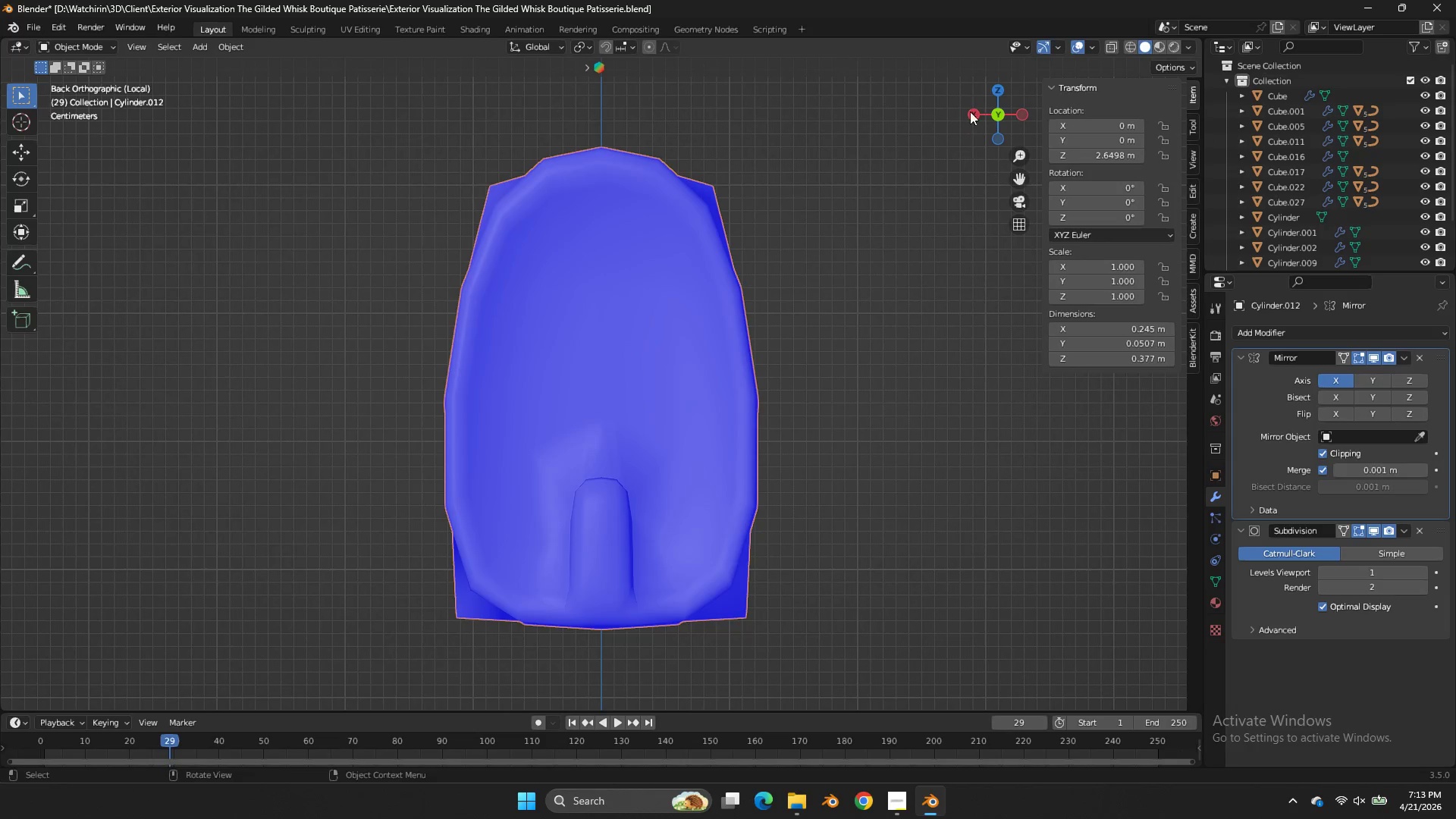 
left_click_drag(start_coordinate=[984, 96], to_coordinate=[708, 156])
 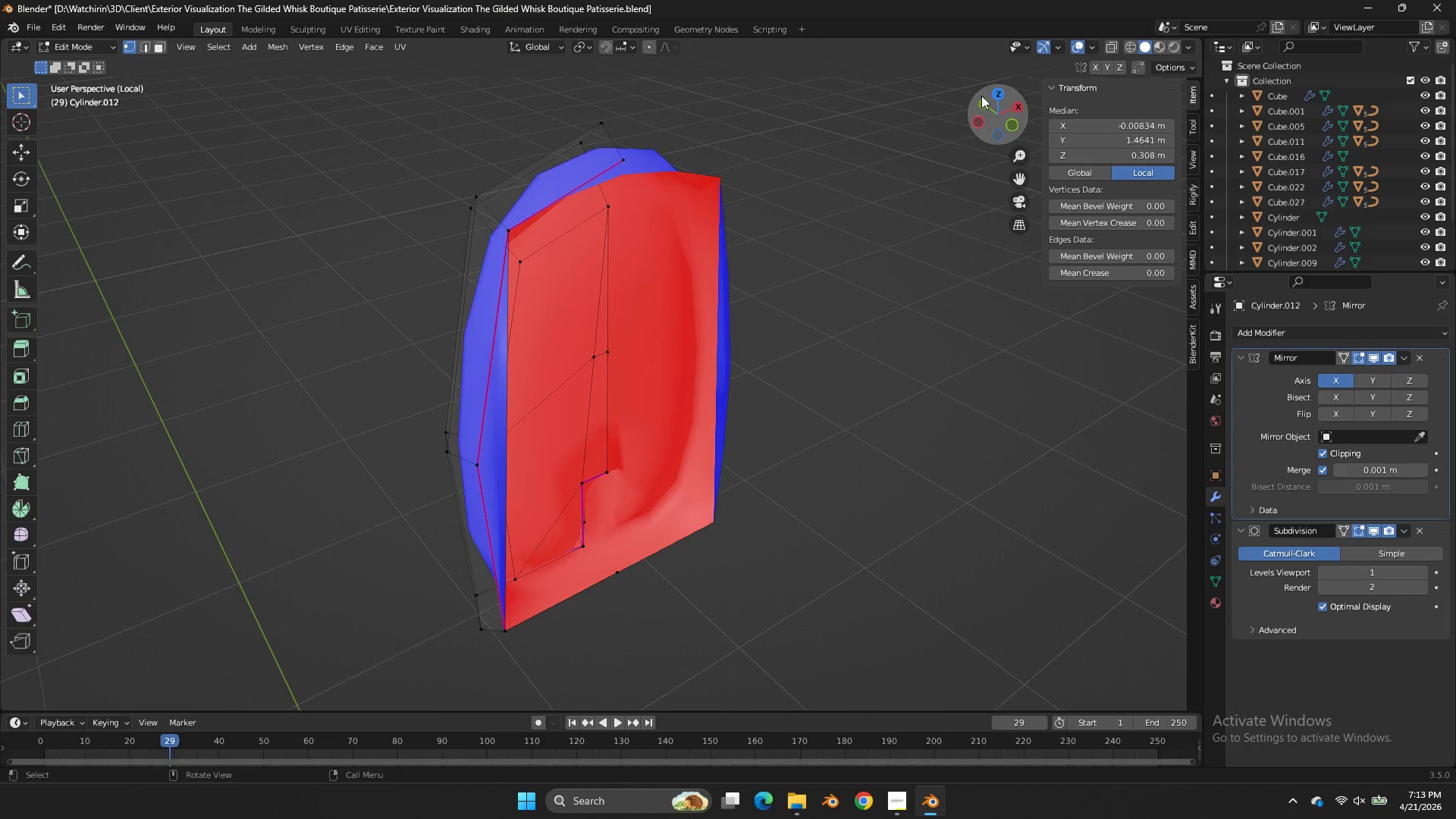 
key(Tab)
 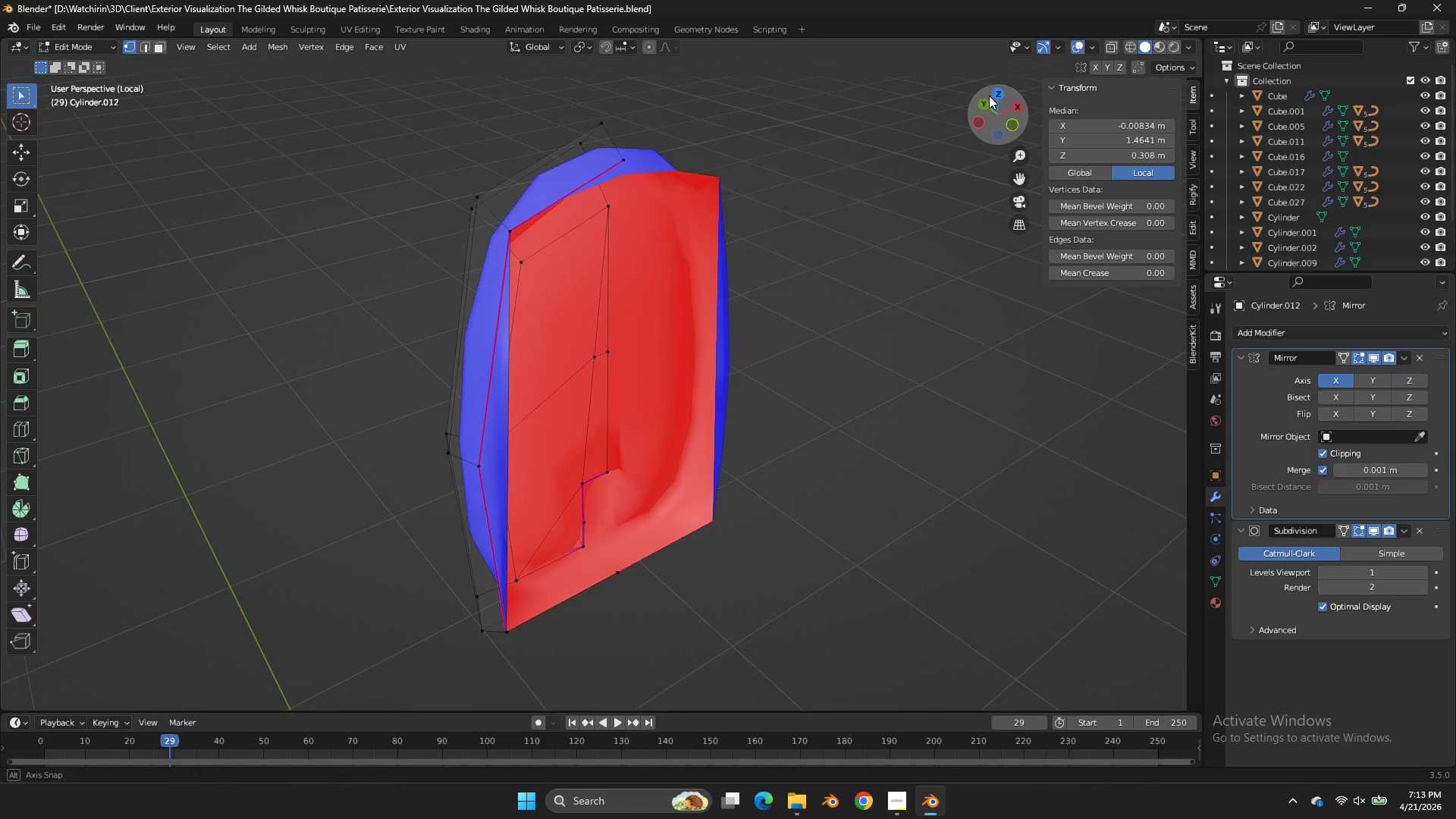 
left_click_drag(start_coordinate=[984, 96], to_coordinate=[1014, 89])
 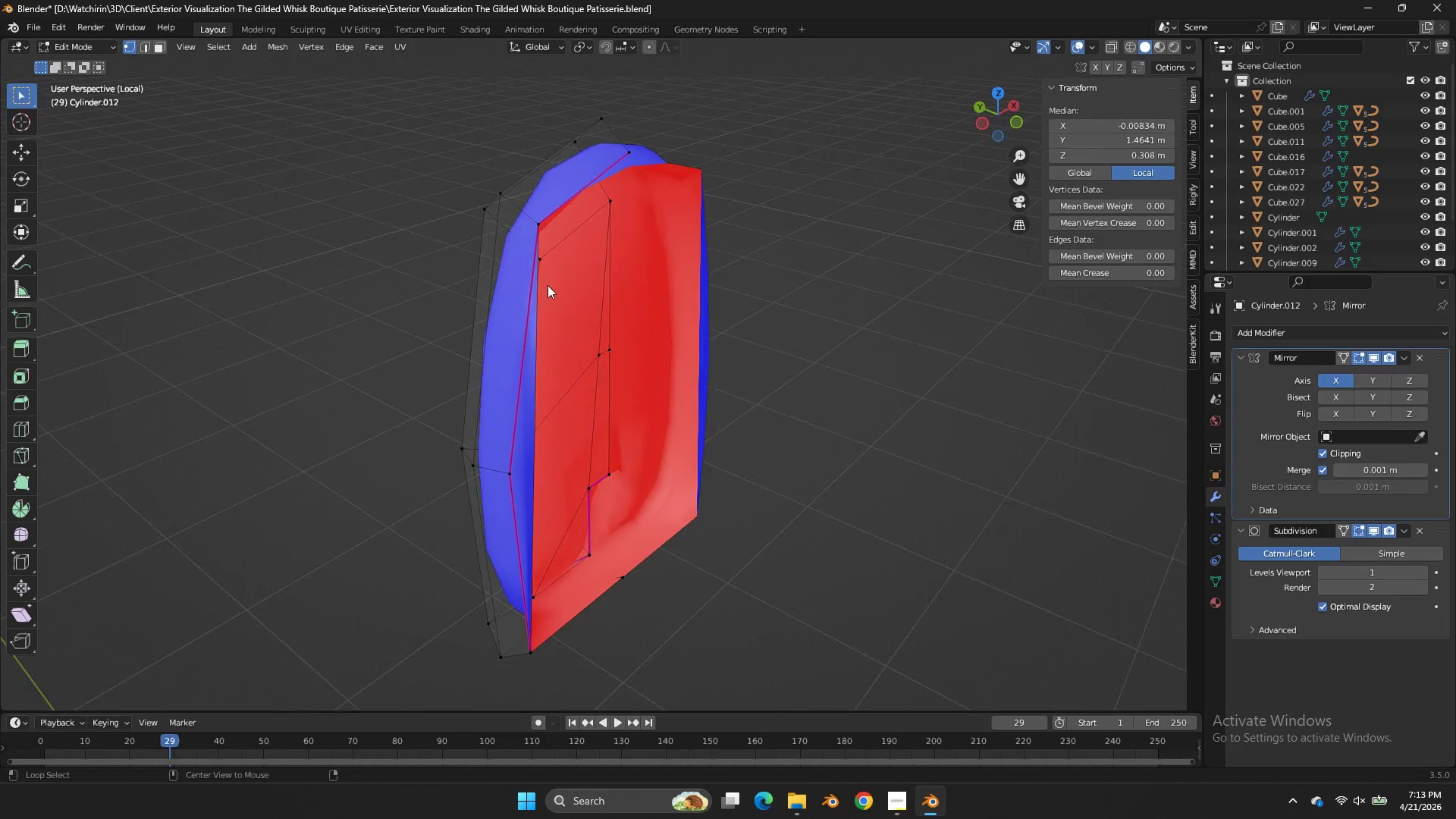 
hold_key(key=AltLeft, duration=0.67)
 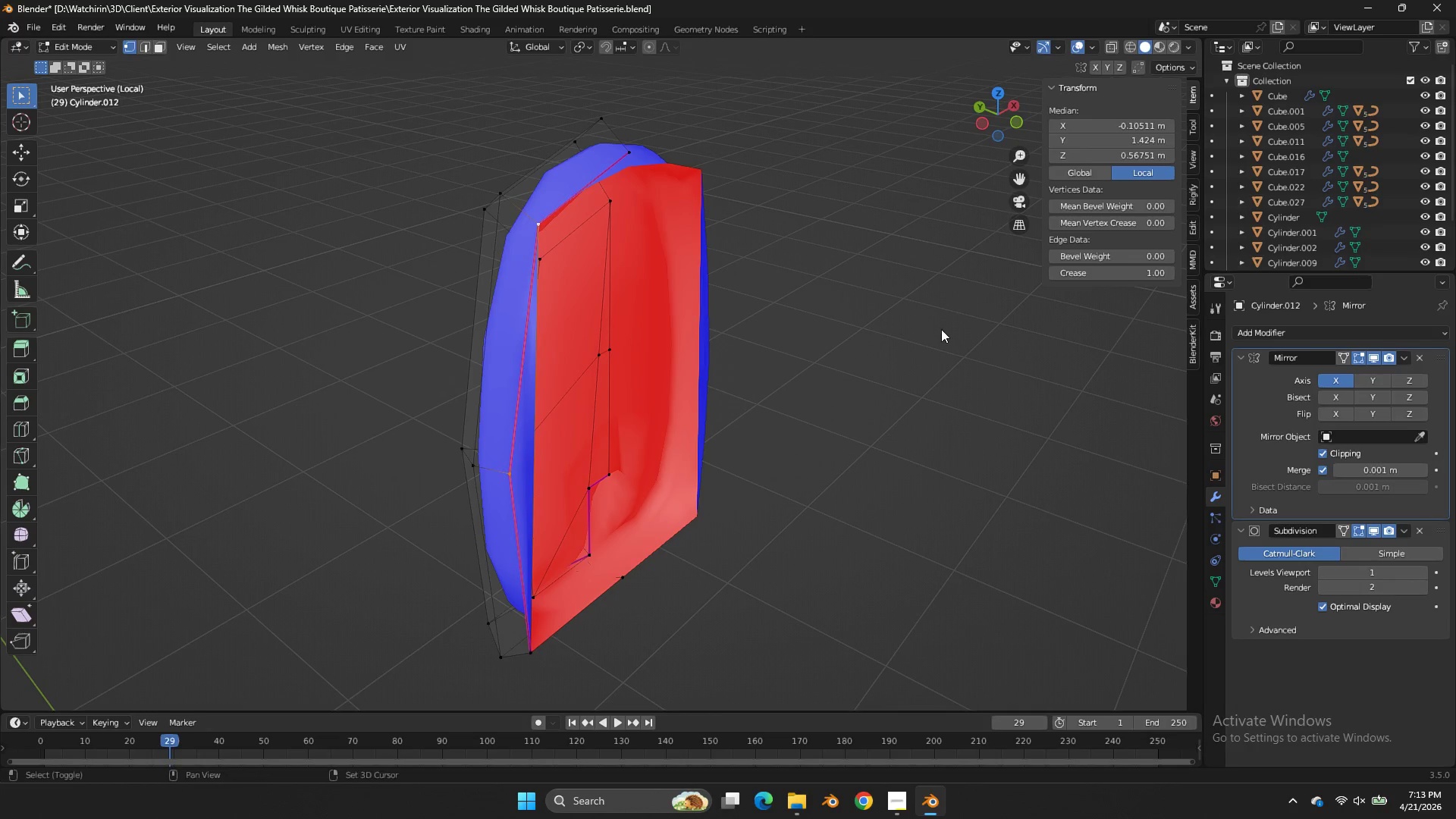 
key(Shift+E)
 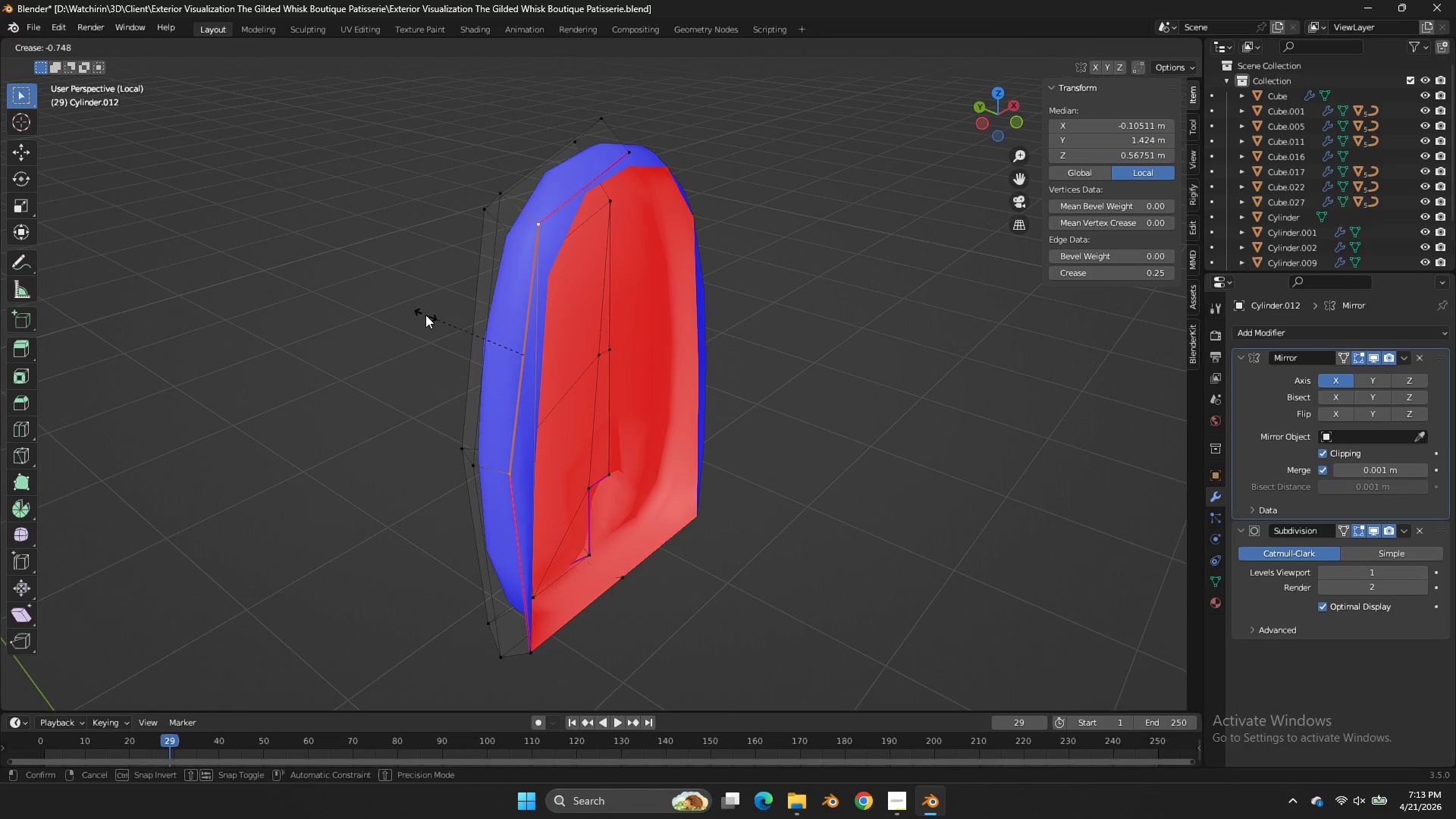 
left_click([425, 315])
 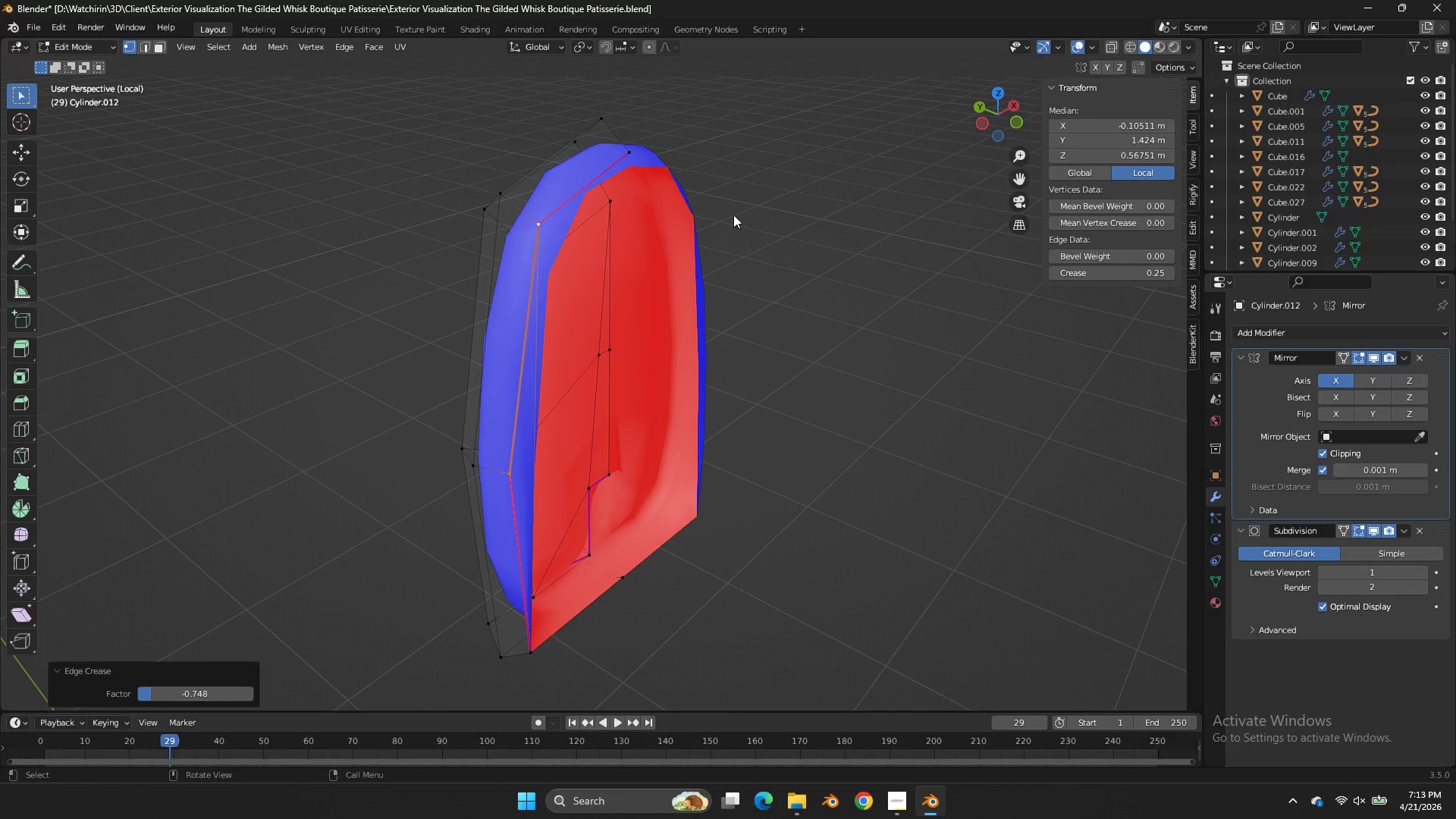 
hold_key(key=AltLeft, duration=1.05)
left_click([628, 178])
 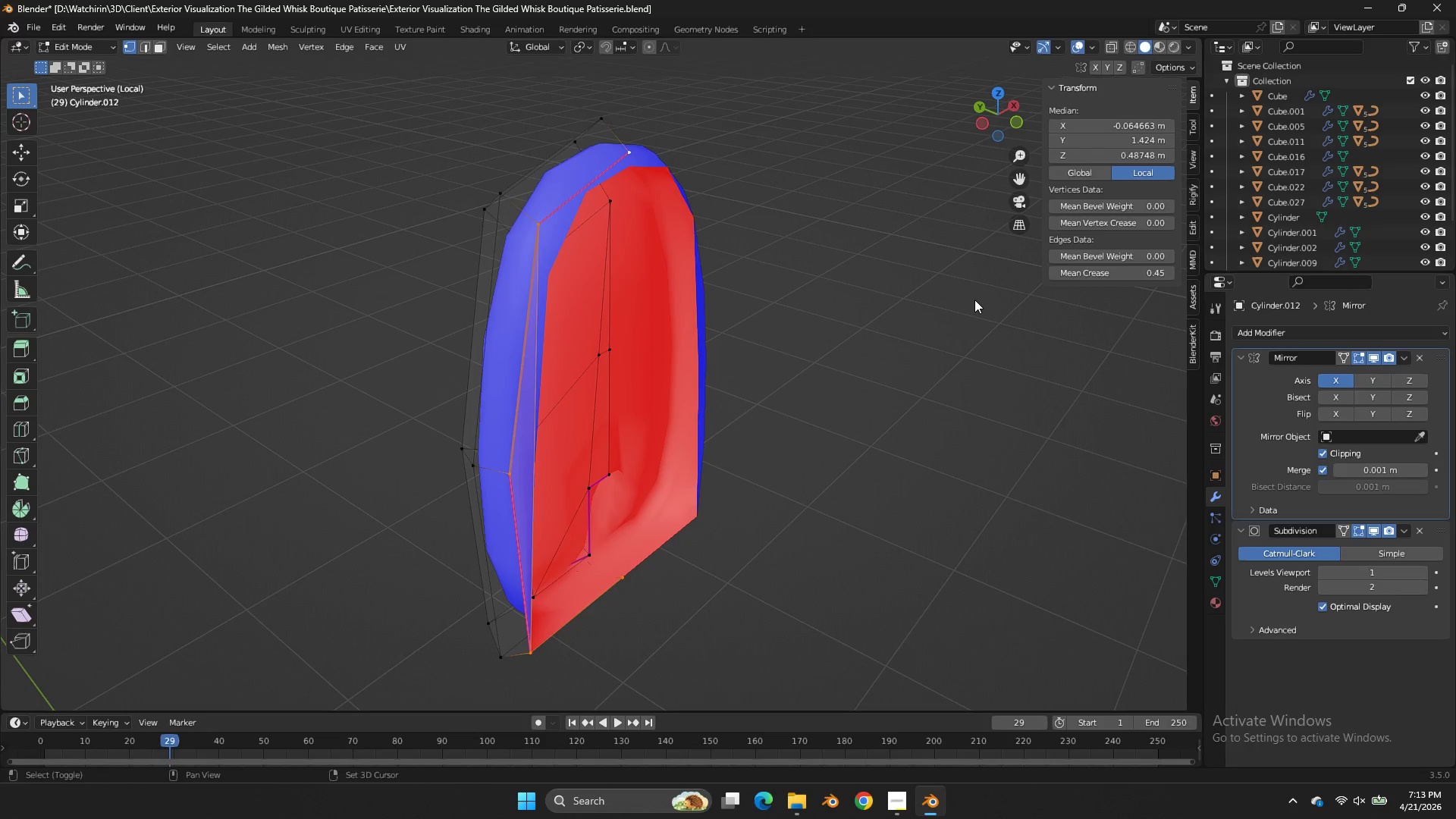 
key(Shift+E)
 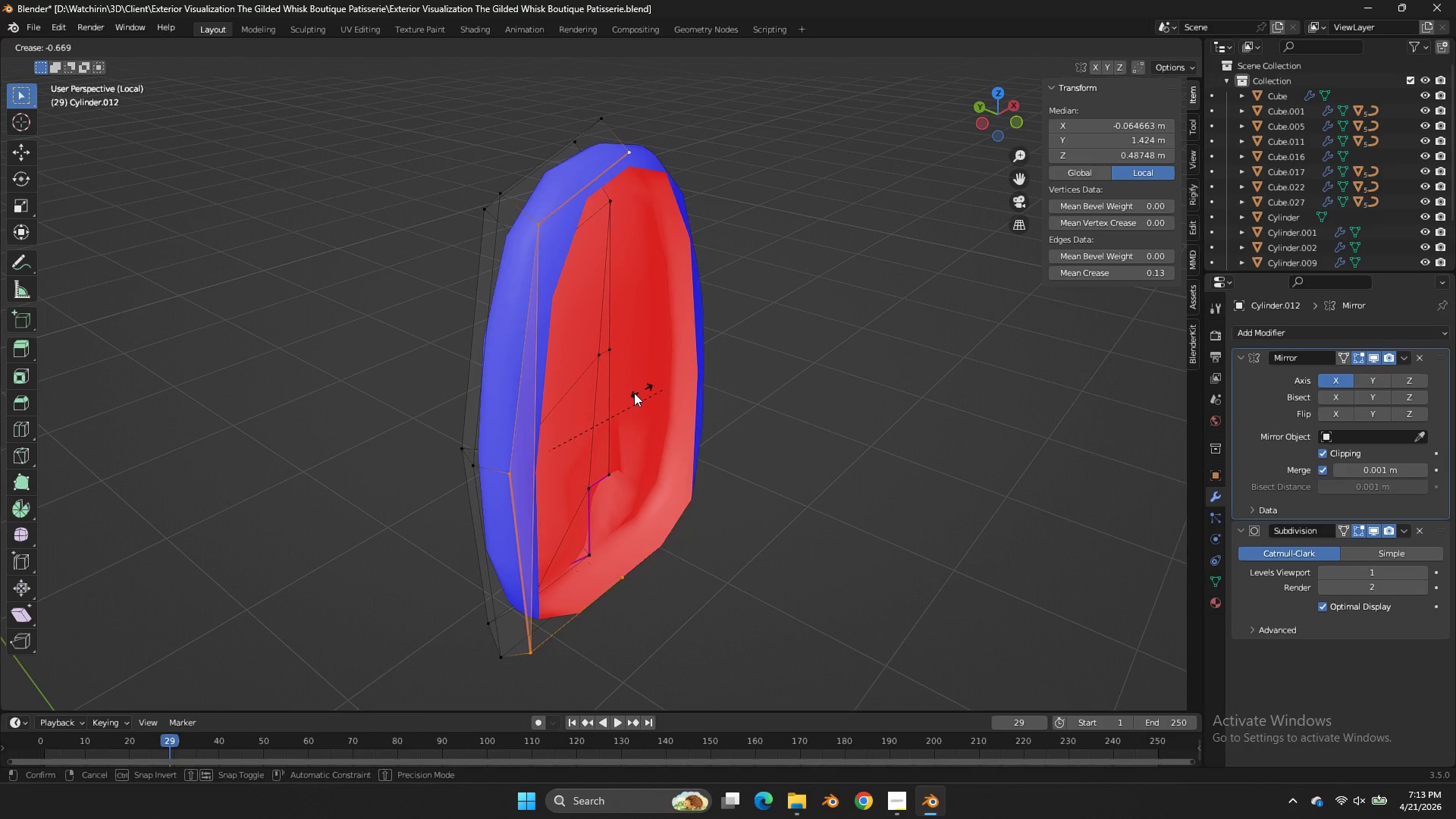 
left_click([553, 397])
 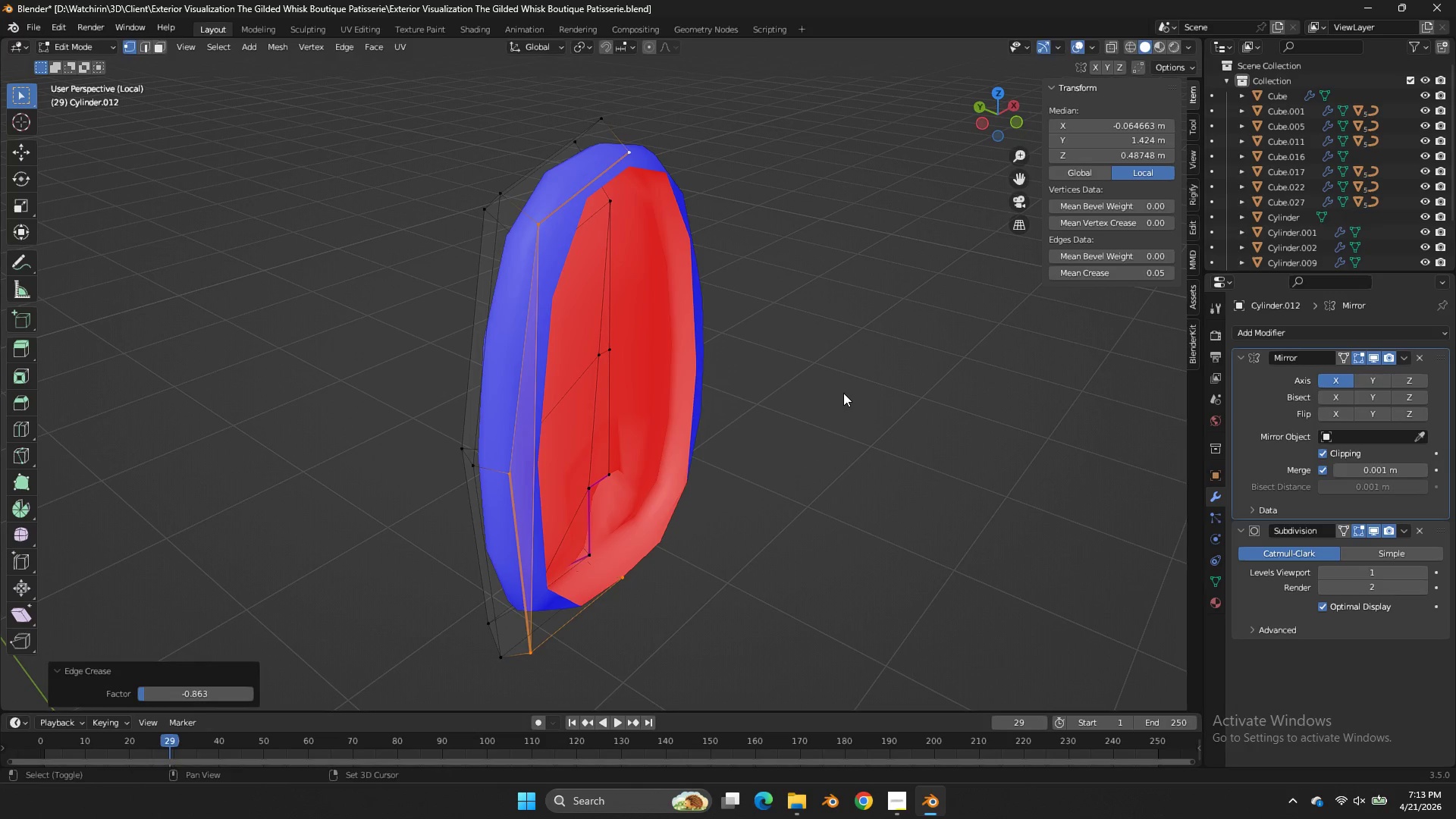 
key(Shift+E)
 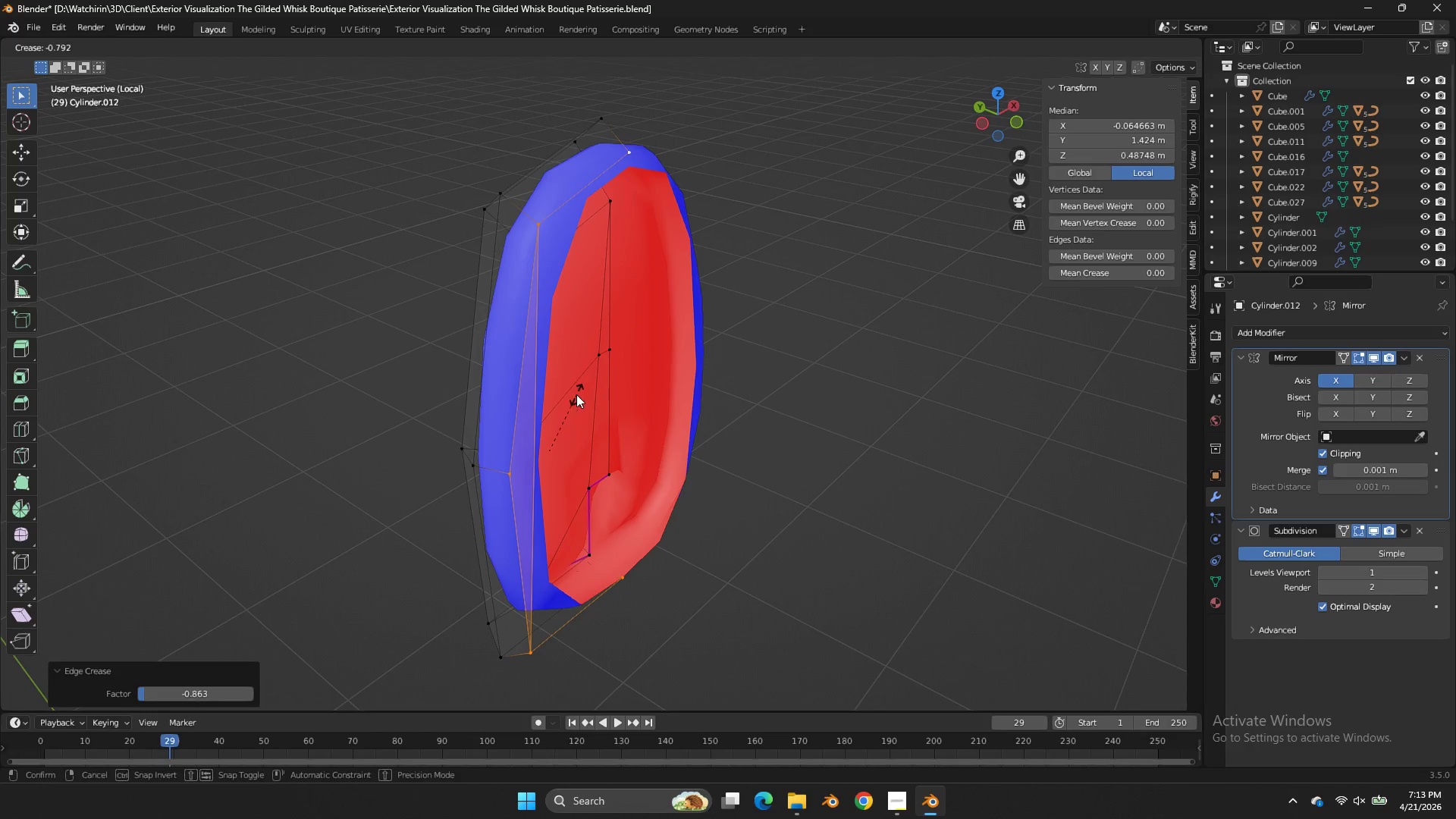 
left_click([576, 394])
 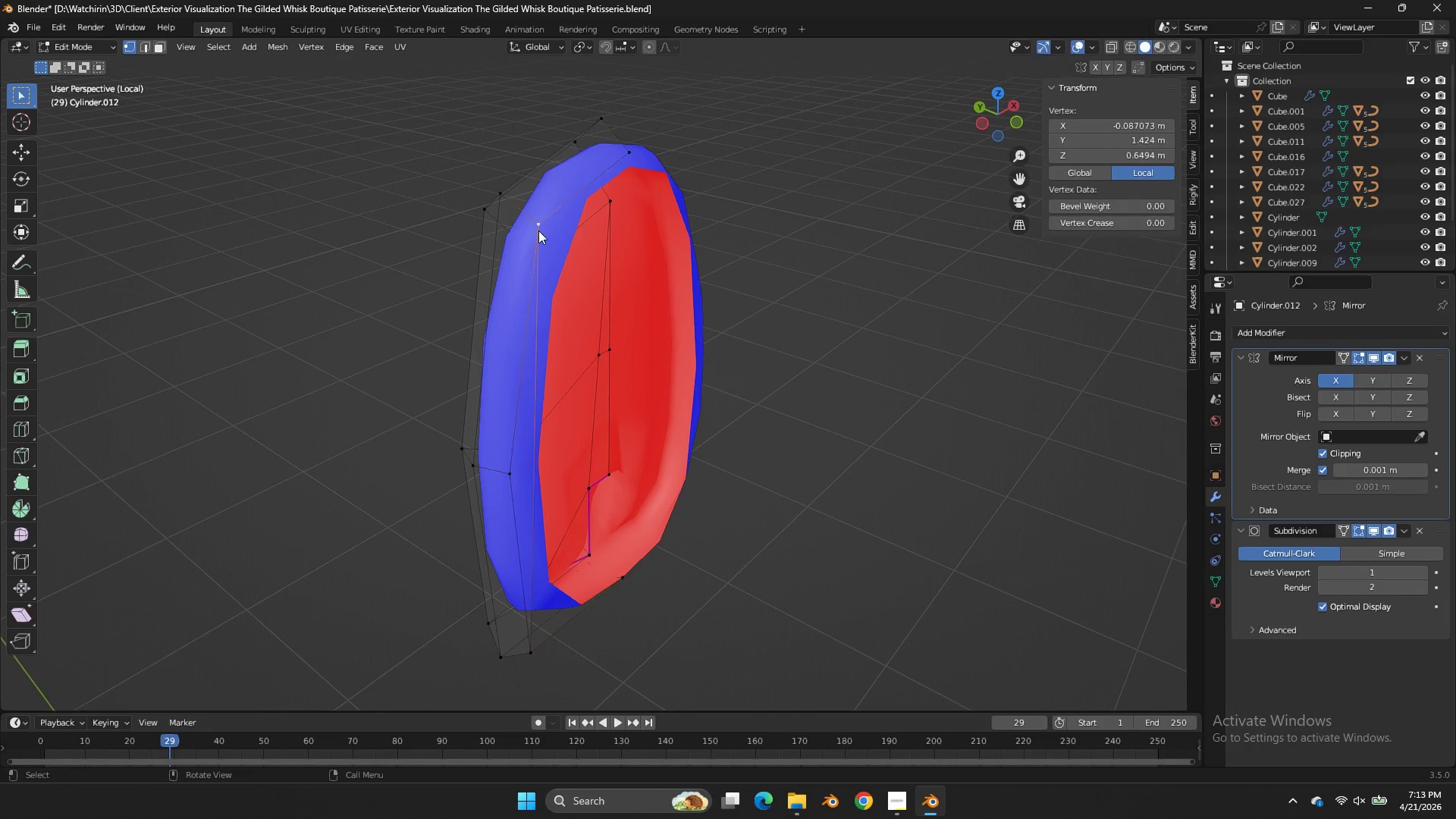 
hold_key(key=ShiftLeft, duration=0.59)
left_click([527, 654])
 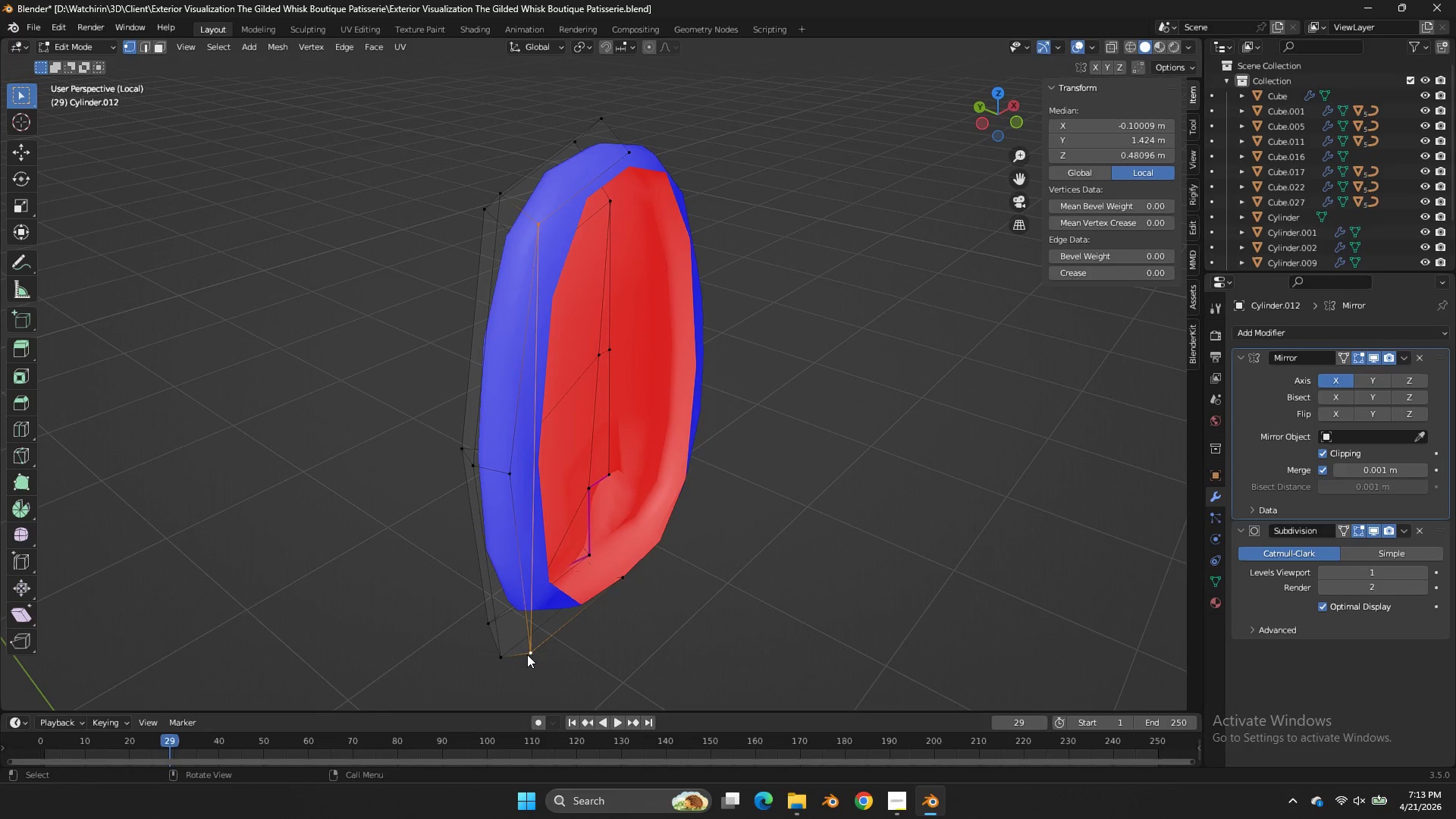 
key(F)
 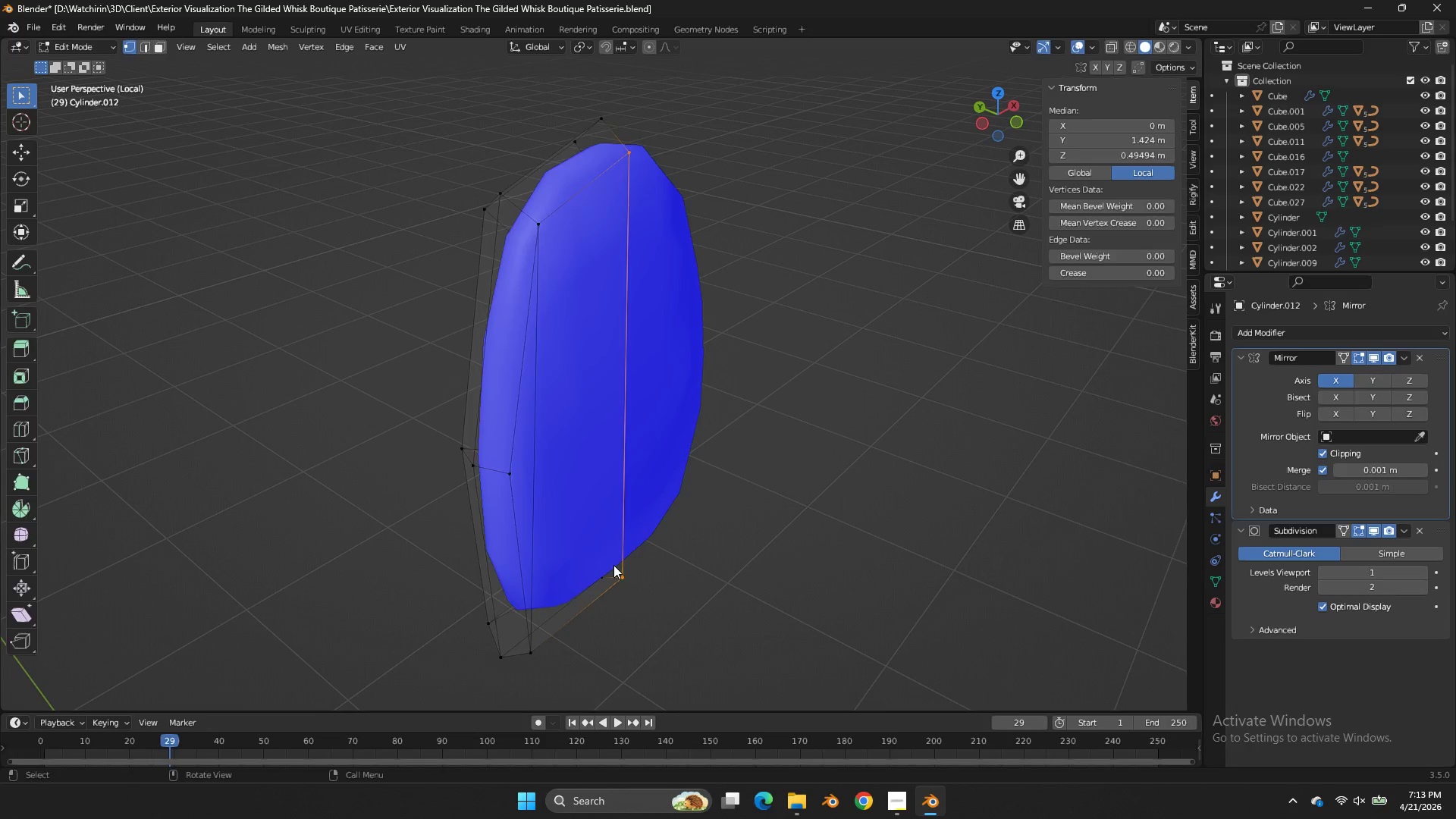 
key(Tab)
 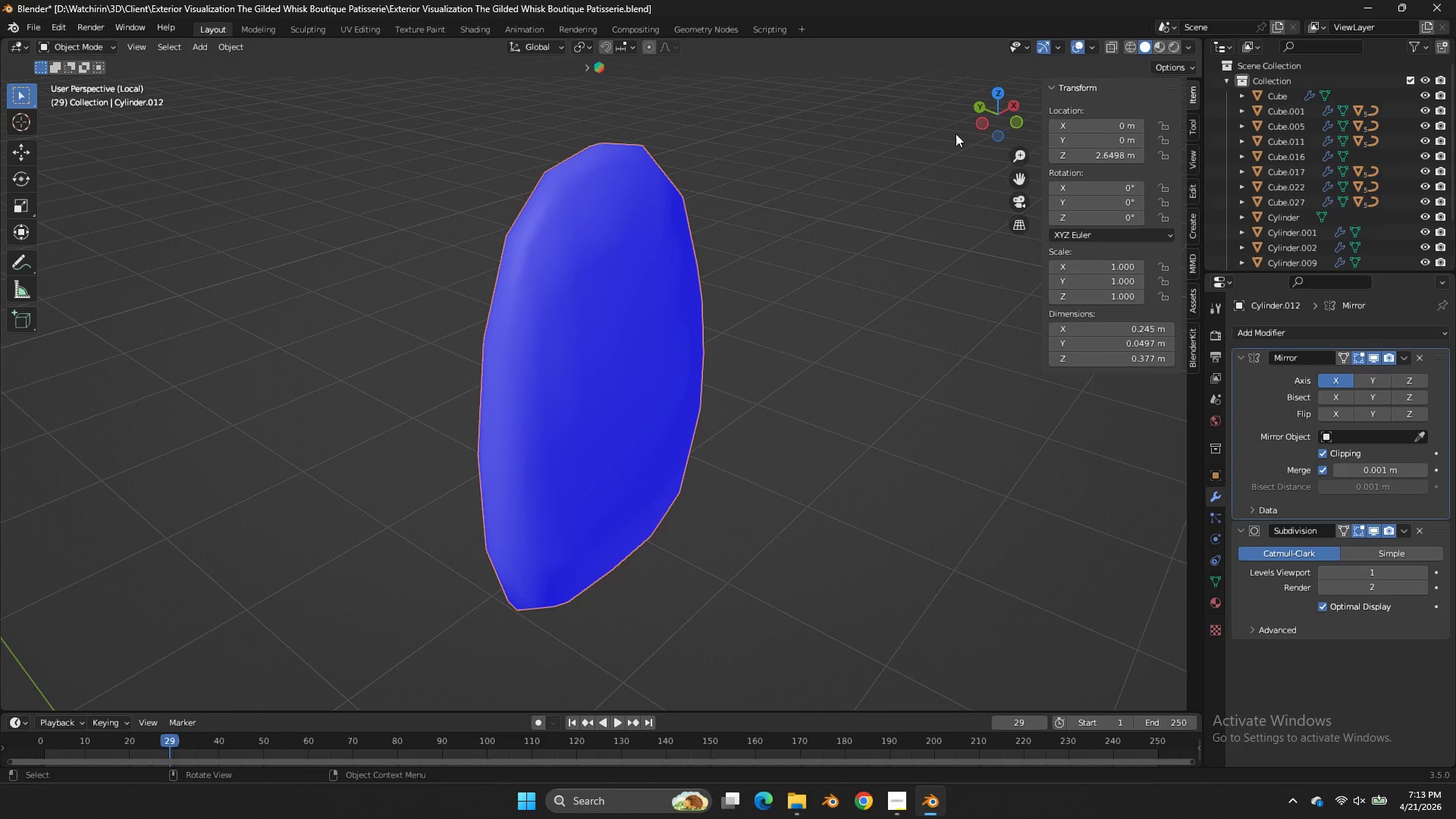 
key(Tab)
 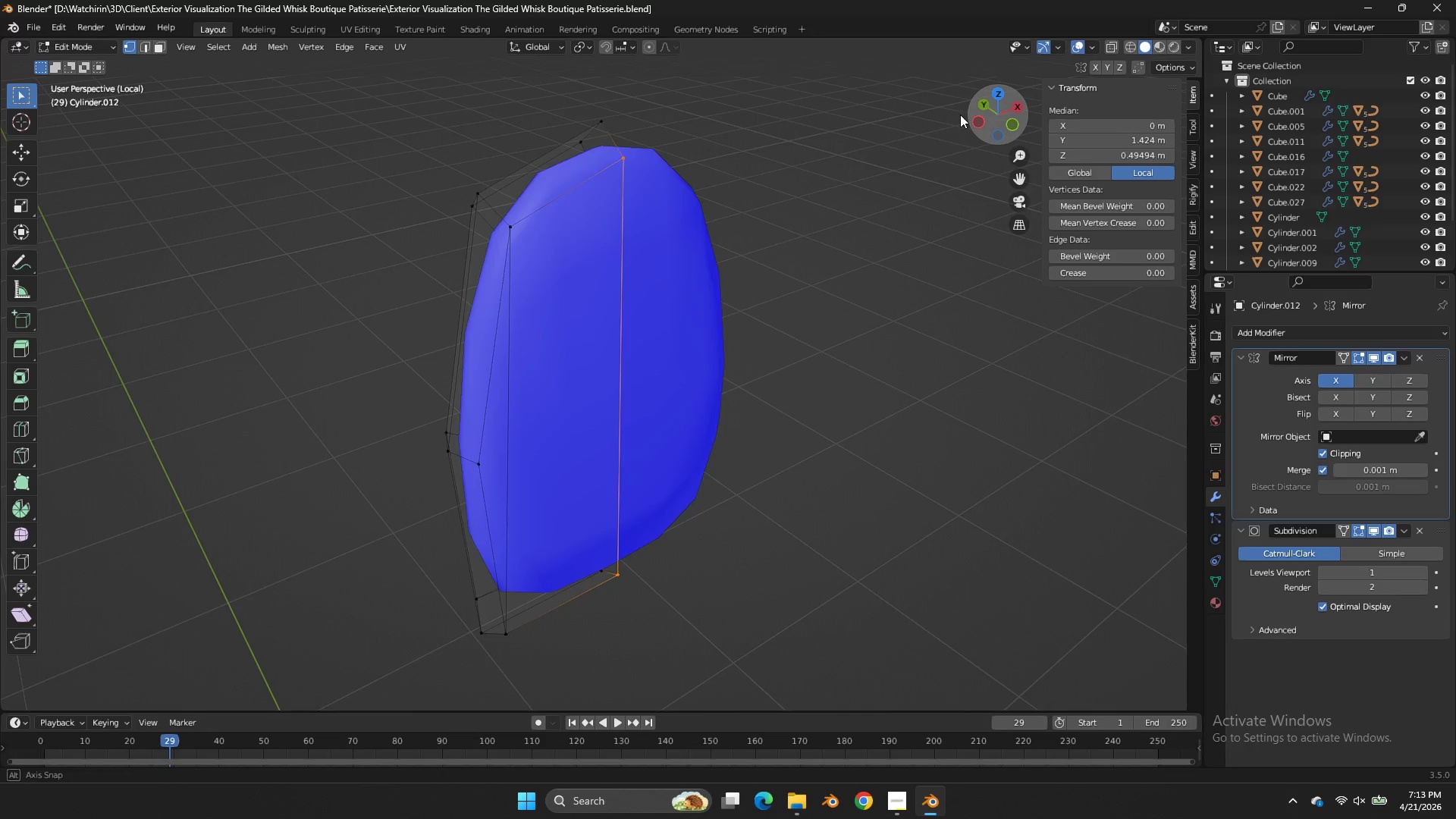 
left_click_drag(start_coordinate=[991, 107], to_coordinate=[936, 115])
 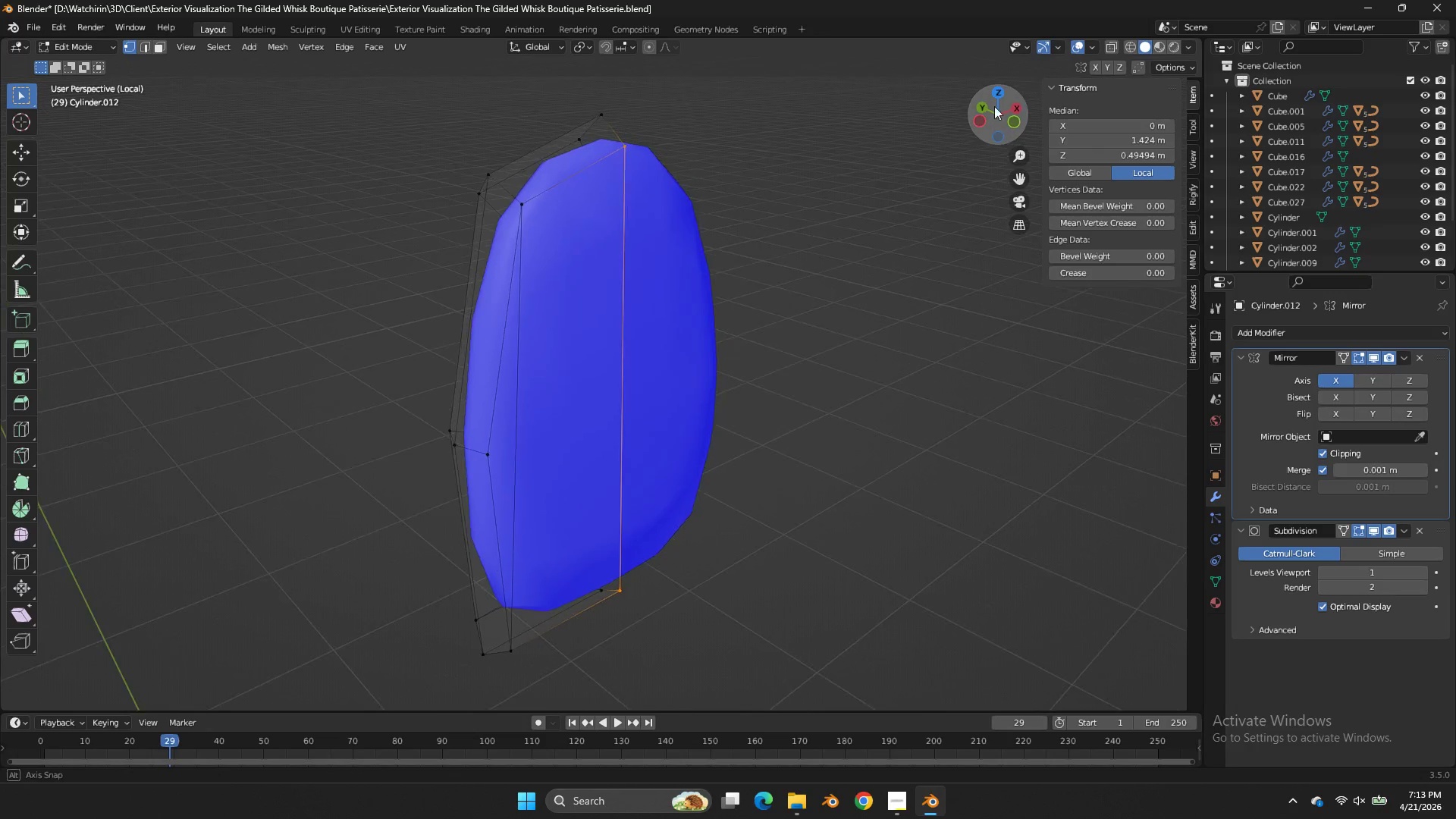 
left_click_drag(start_coordinate=[996, 105], to_coordinate=[1001, 102])
 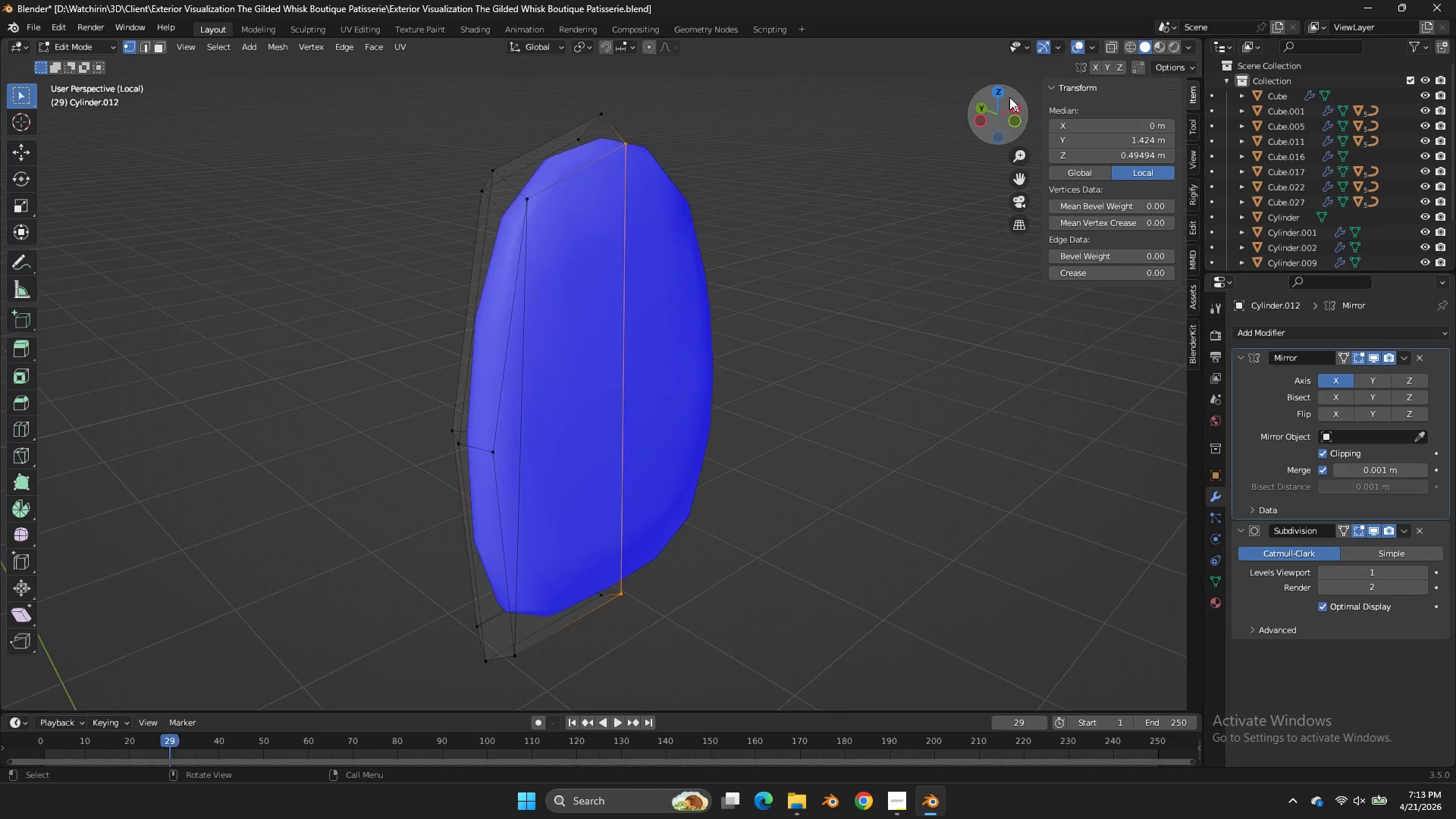 
double_click([1009, 97])
 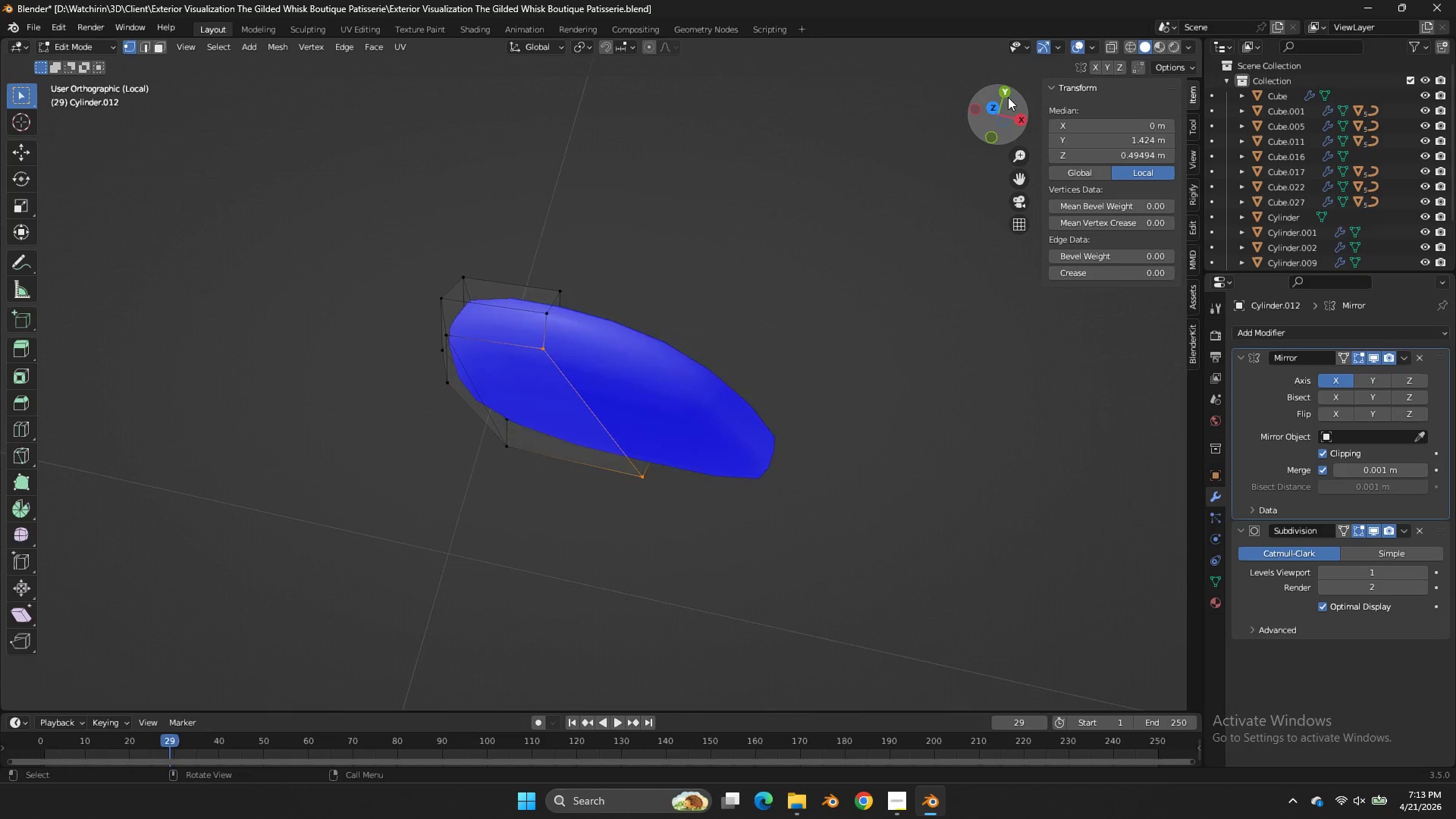 
left_click_drag(start_coordinate=[1009, 97], to_coordinate=[1034, 104])
 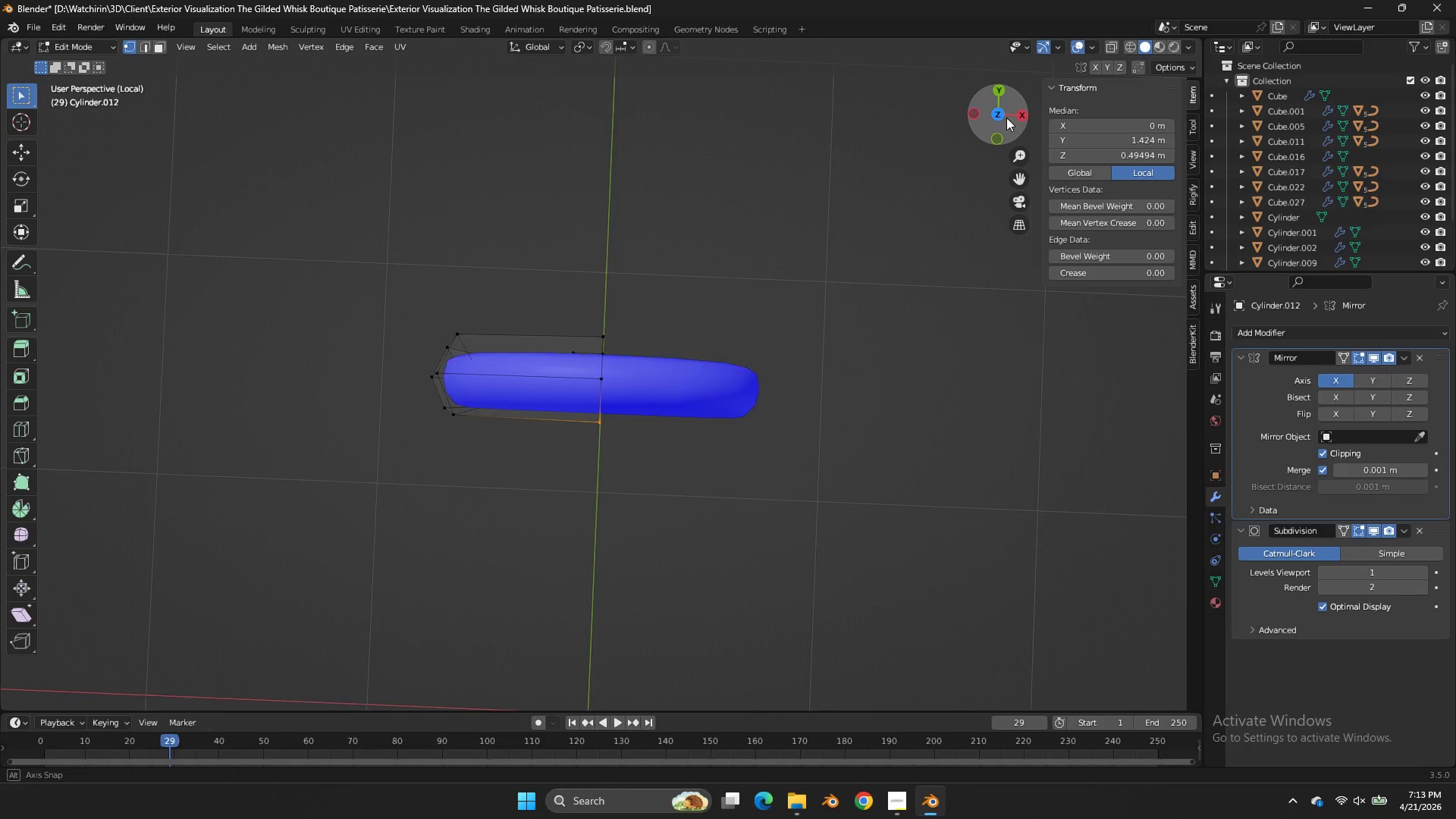 
left_click_drag(start_coordinate=[1015, 121], to_coordinate=[769, 645])
 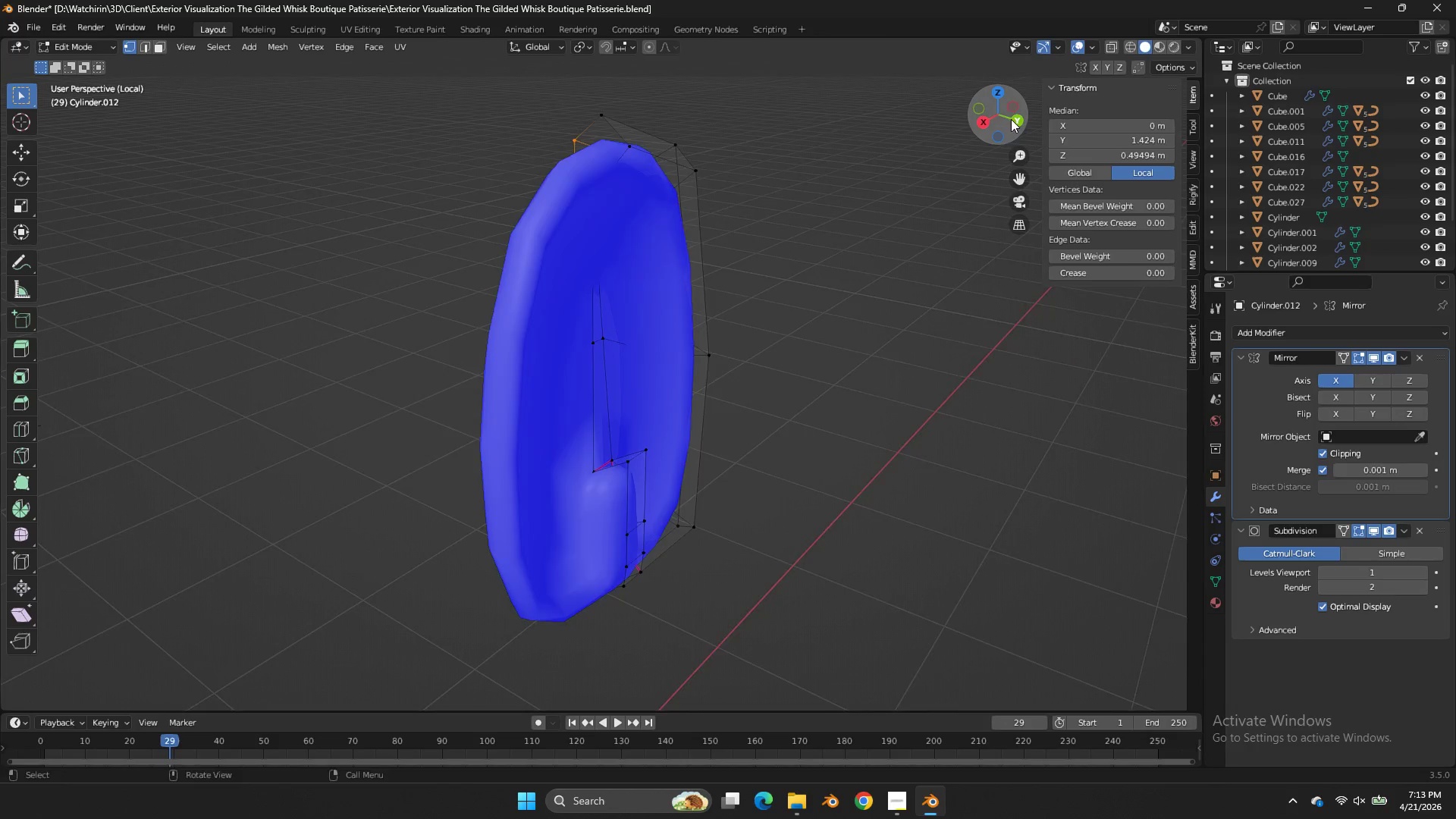 
left_click_drag(start_coordinate=[1011, 119], to_coordinate=[1047, 149])
 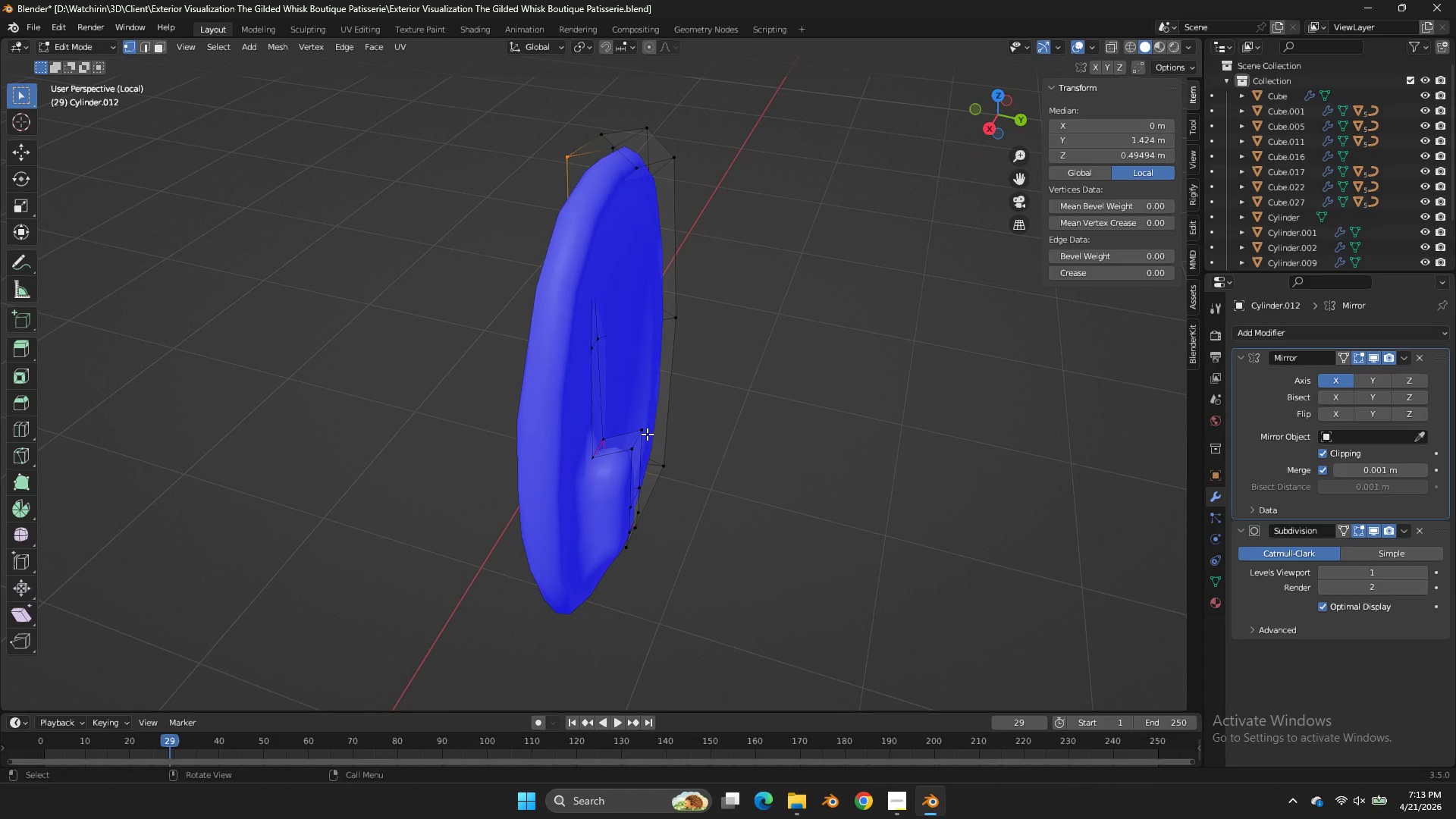 
left_click([647, 434])
 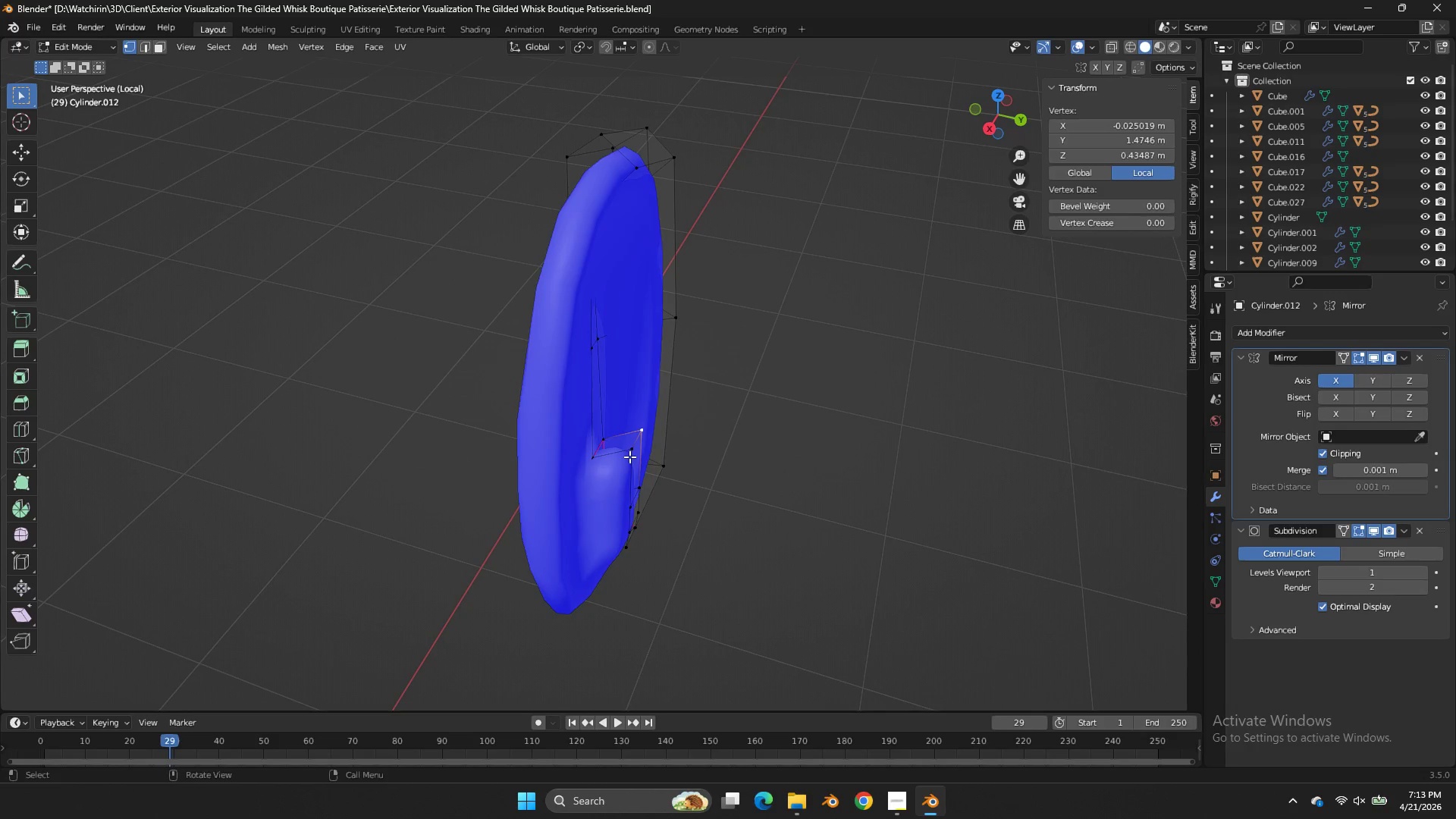 
key(Shift+ShiftLeft)
 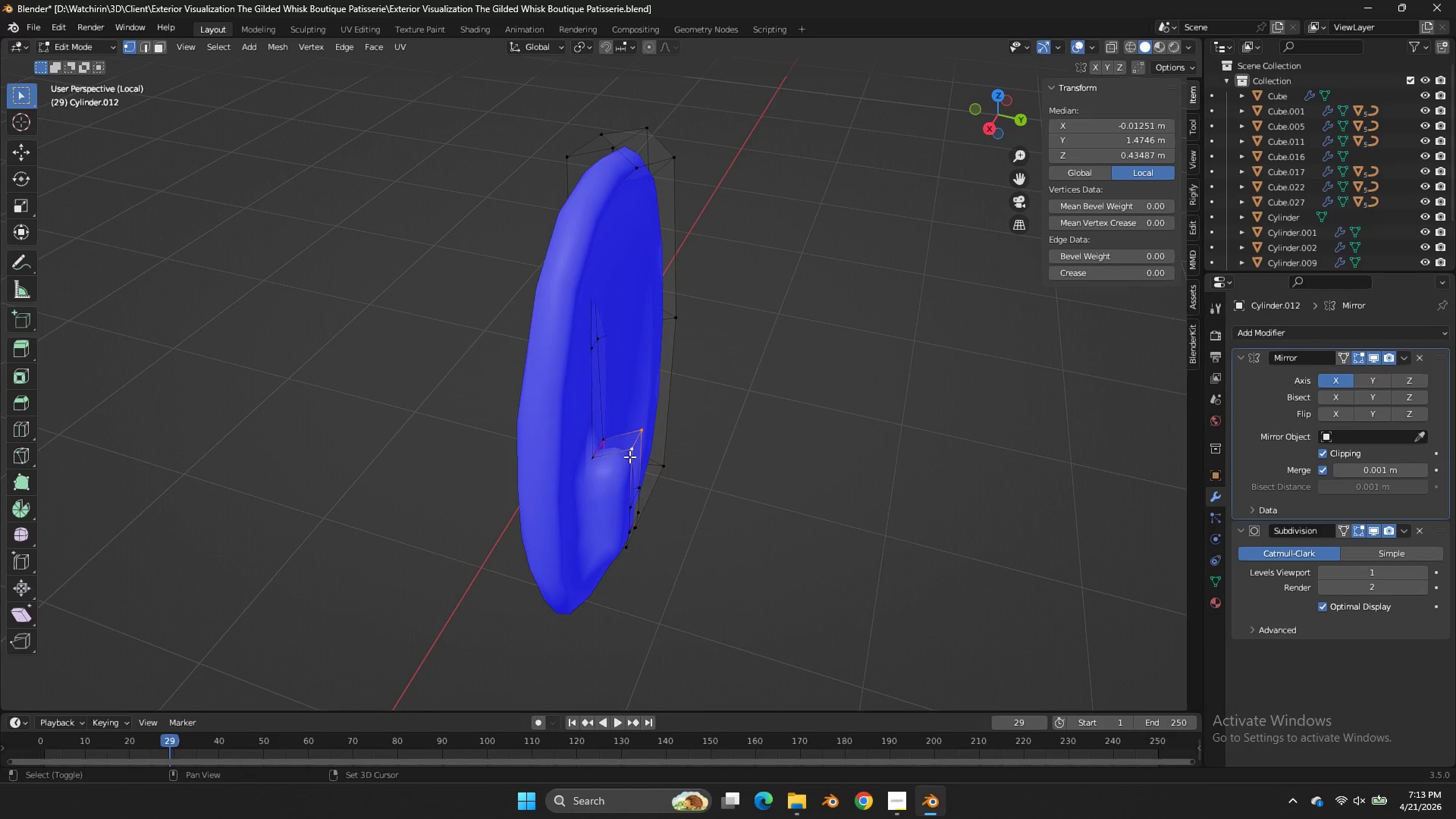 
left_click([629, 457])
 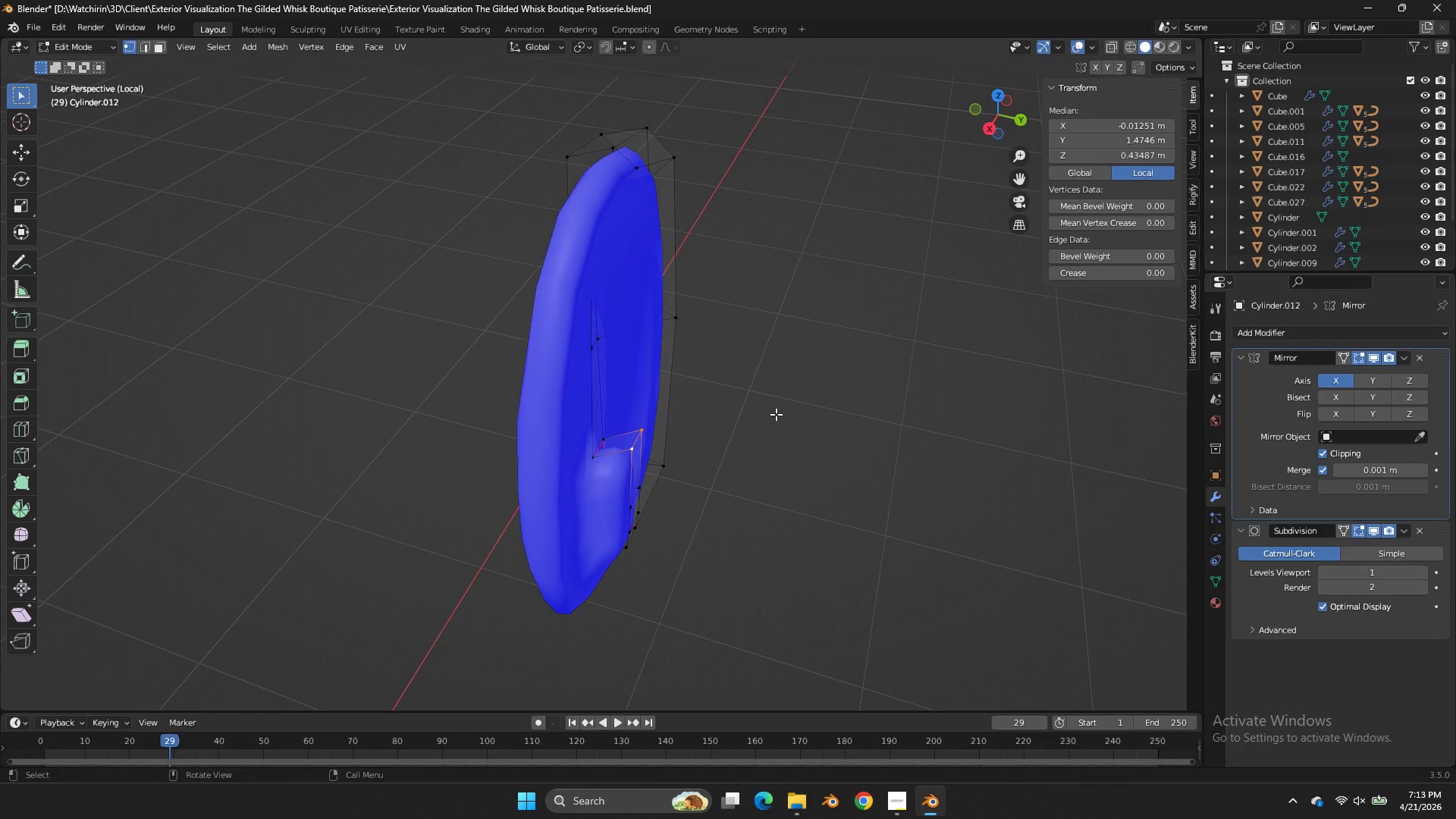 
type(gz)
 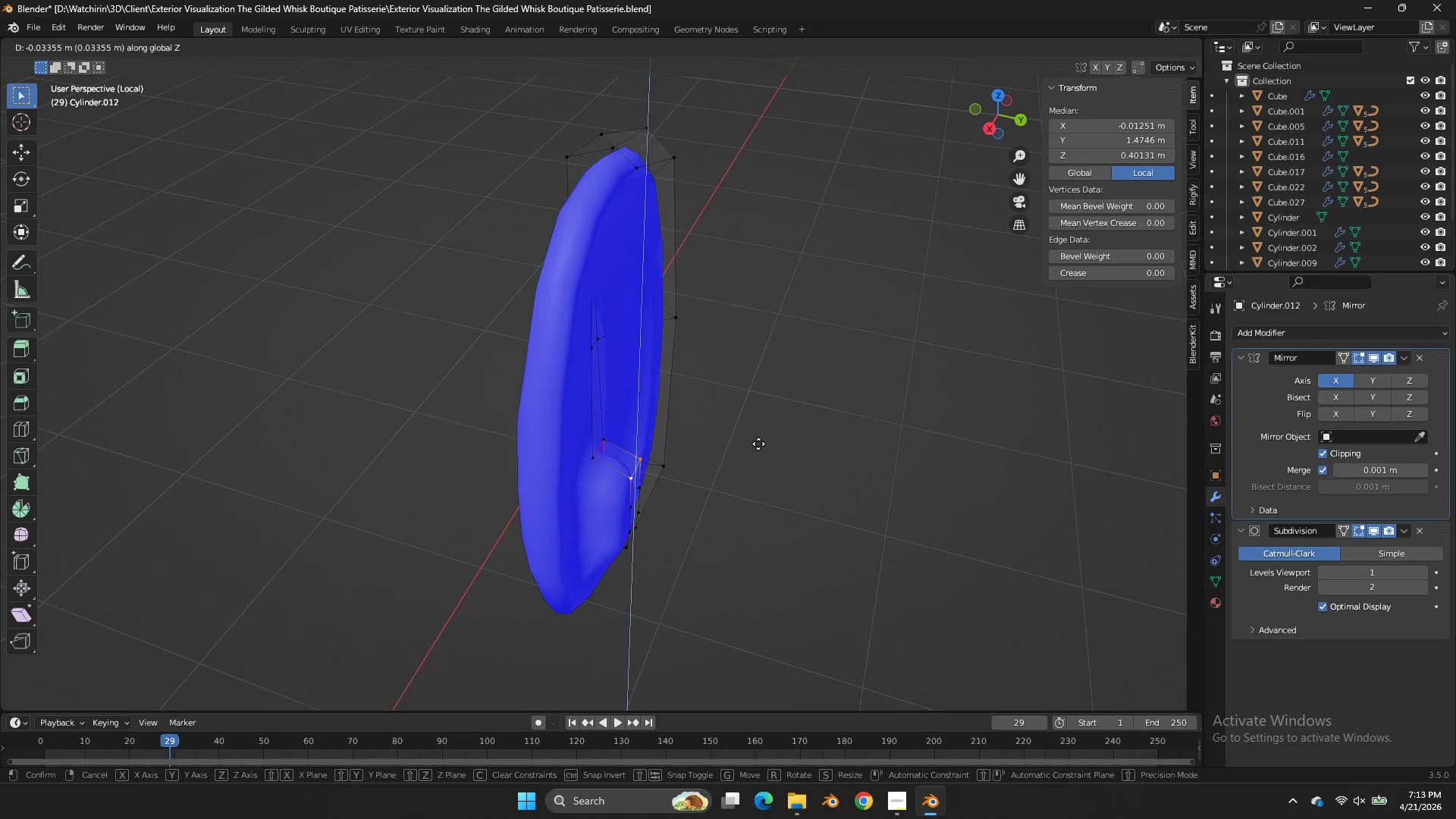 
left_click([758, 444])
 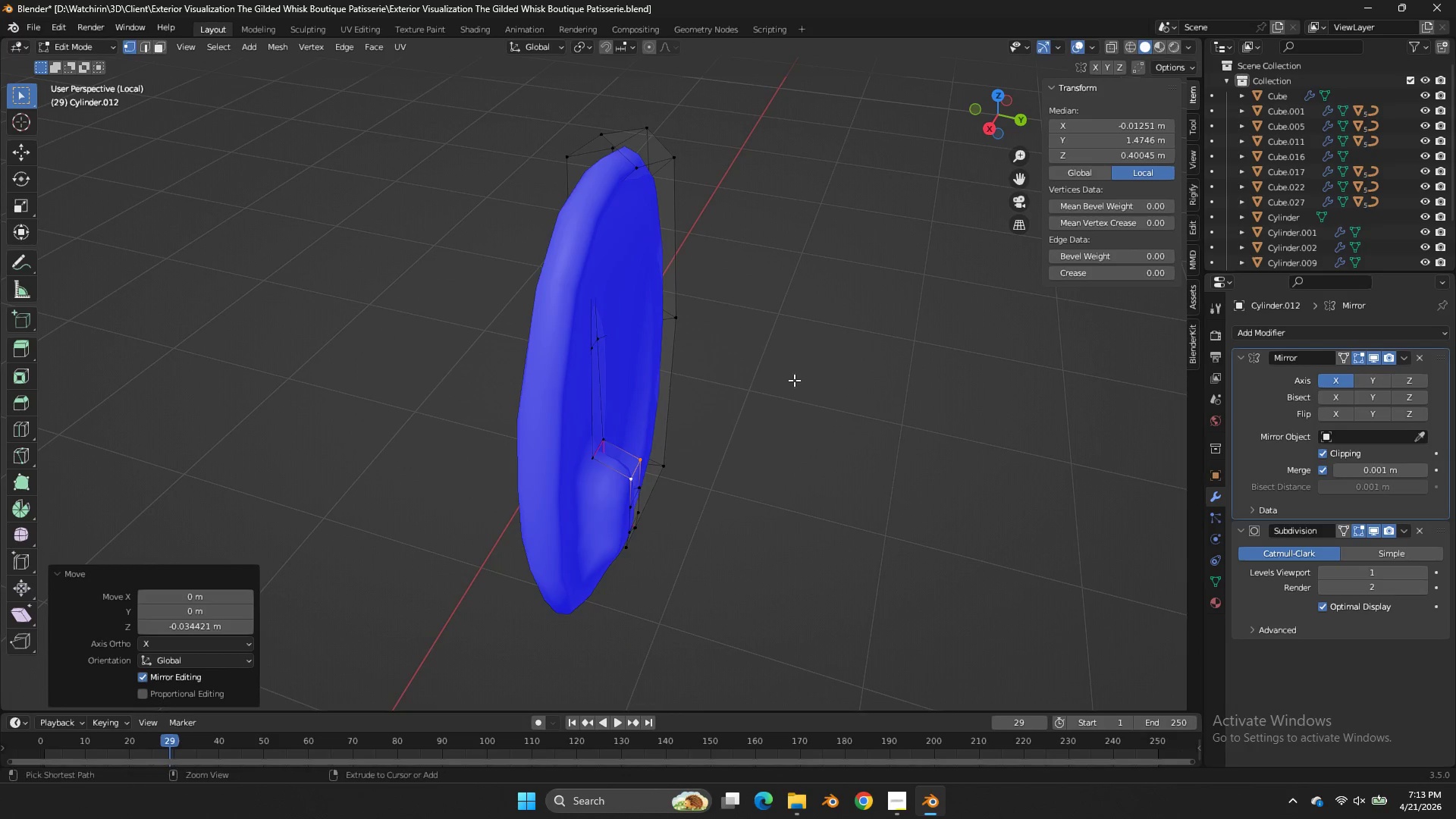 
key(Control+ControlLeft)
 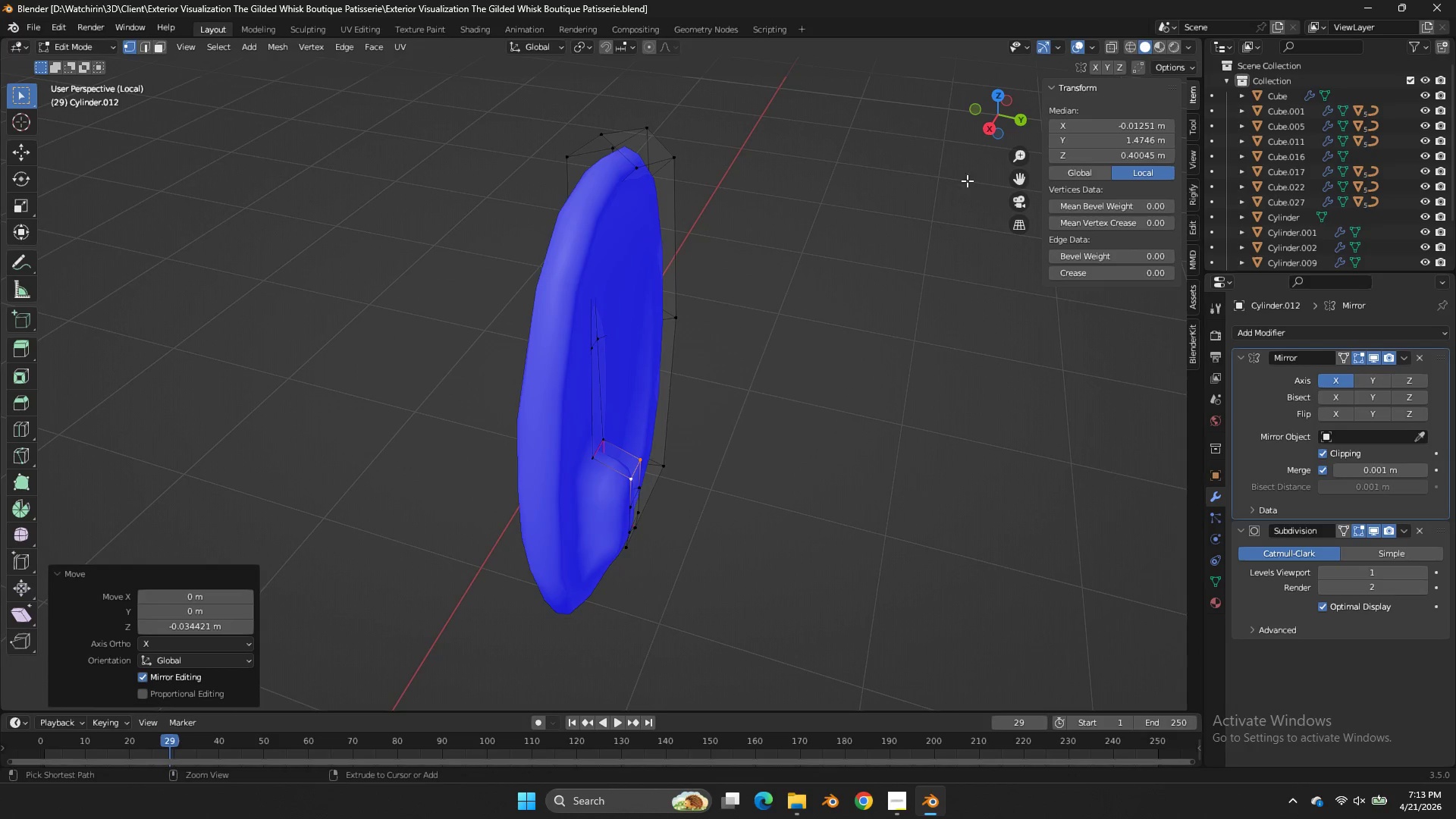 
key(Control+S)
 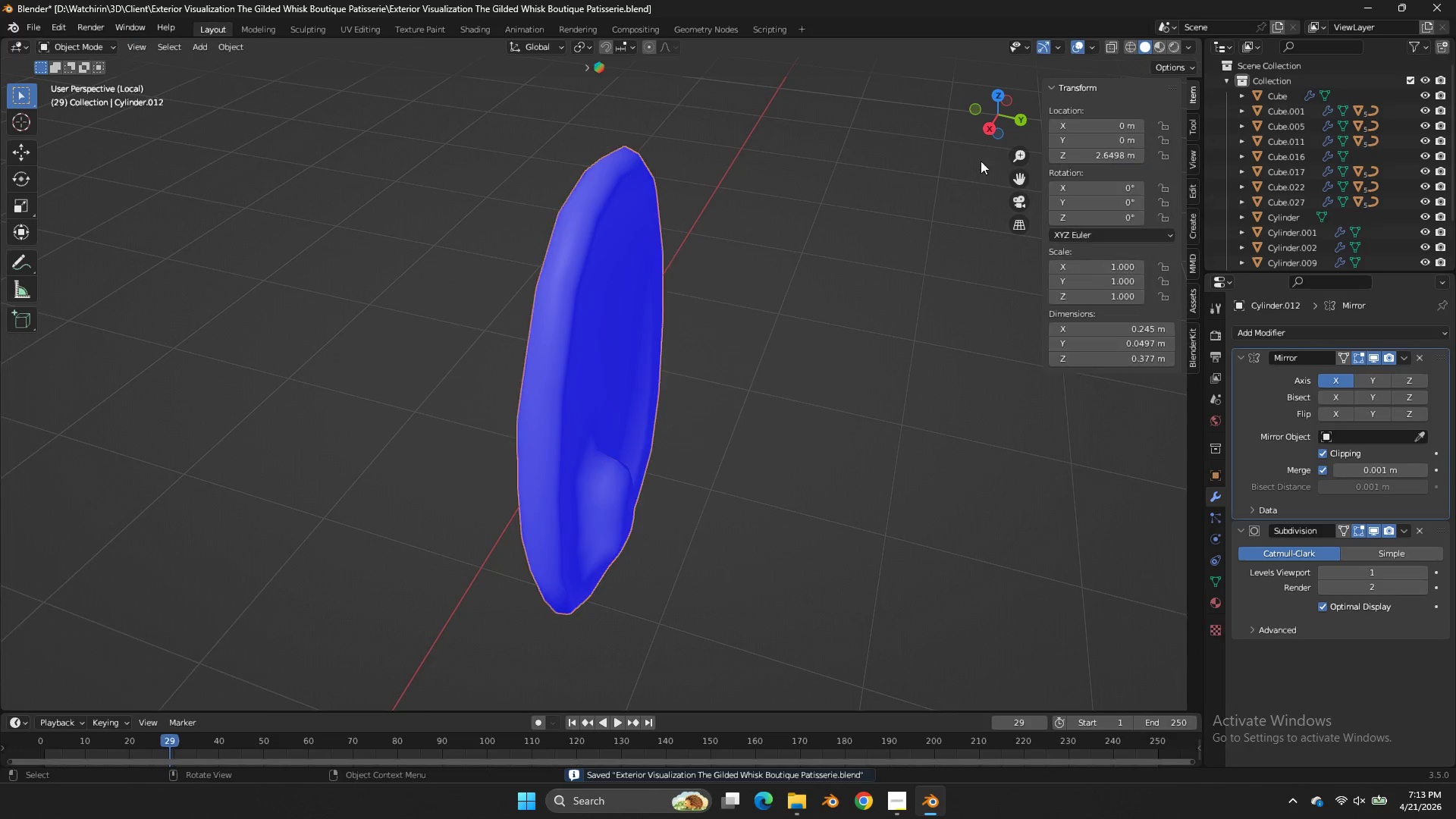 
key(Tab)
 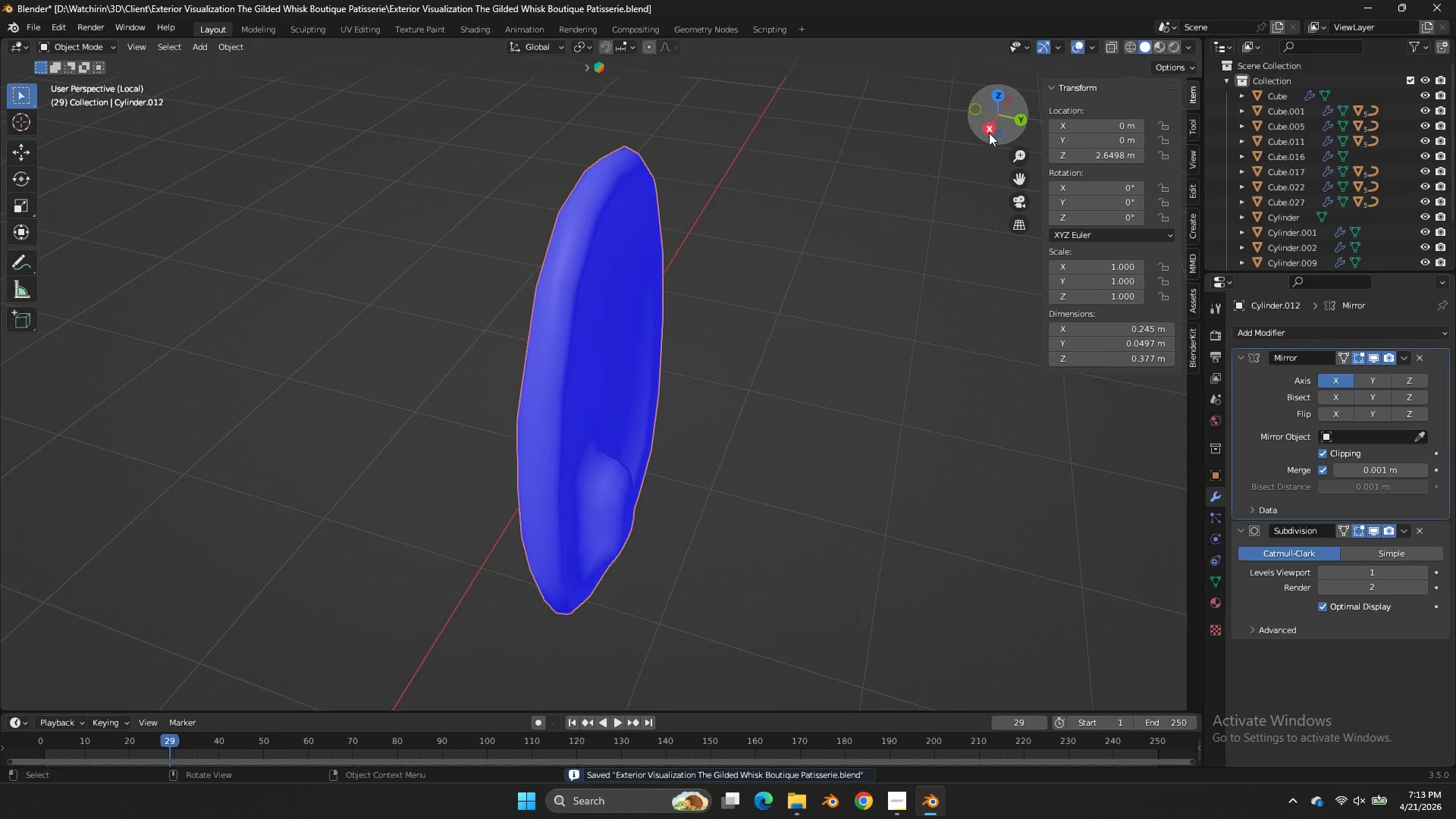 
left_click_drag(start_coordinate=[989, 135], to_coordinate=[858, 117])
 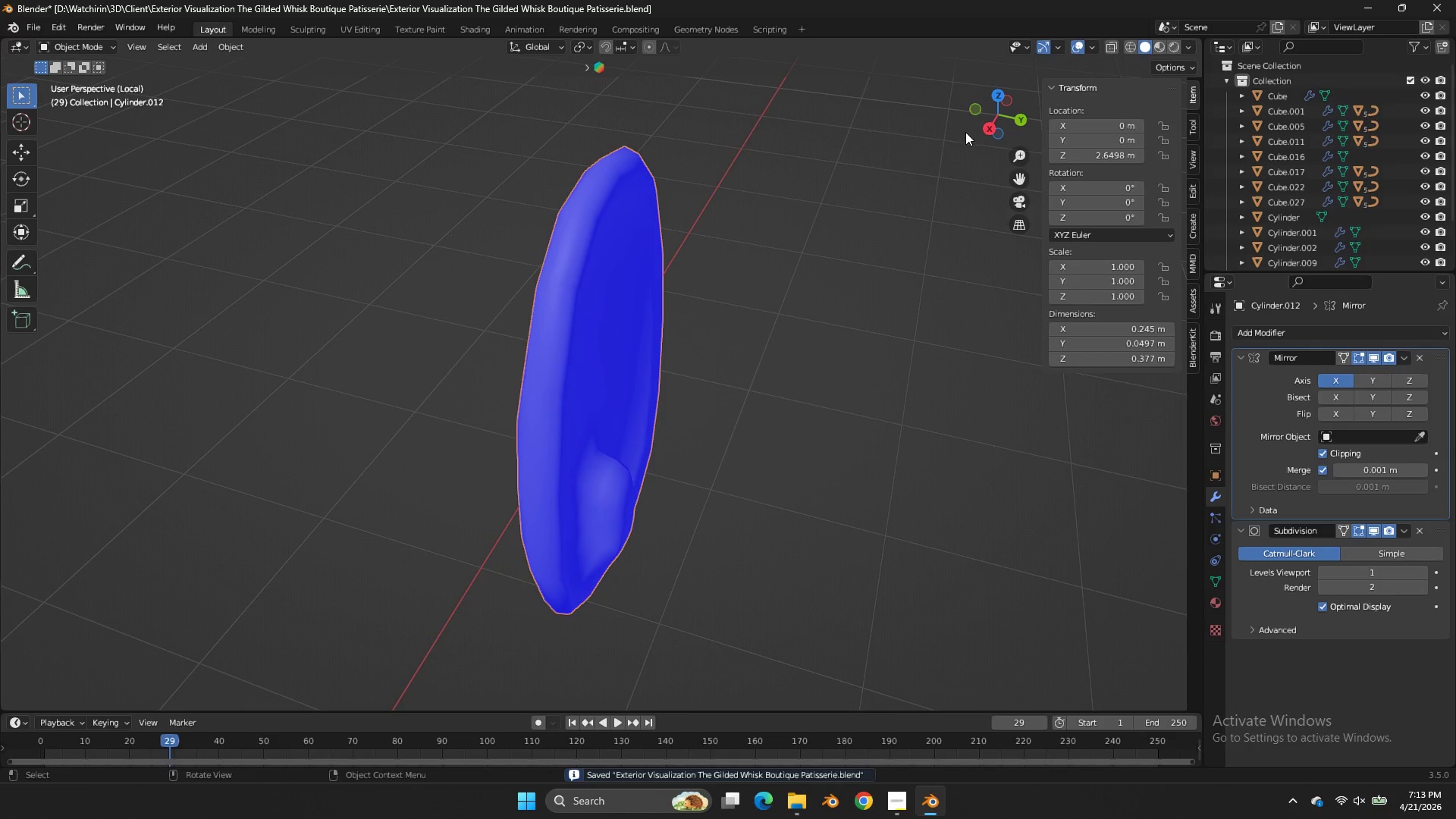 
middle_click([985, 132])
 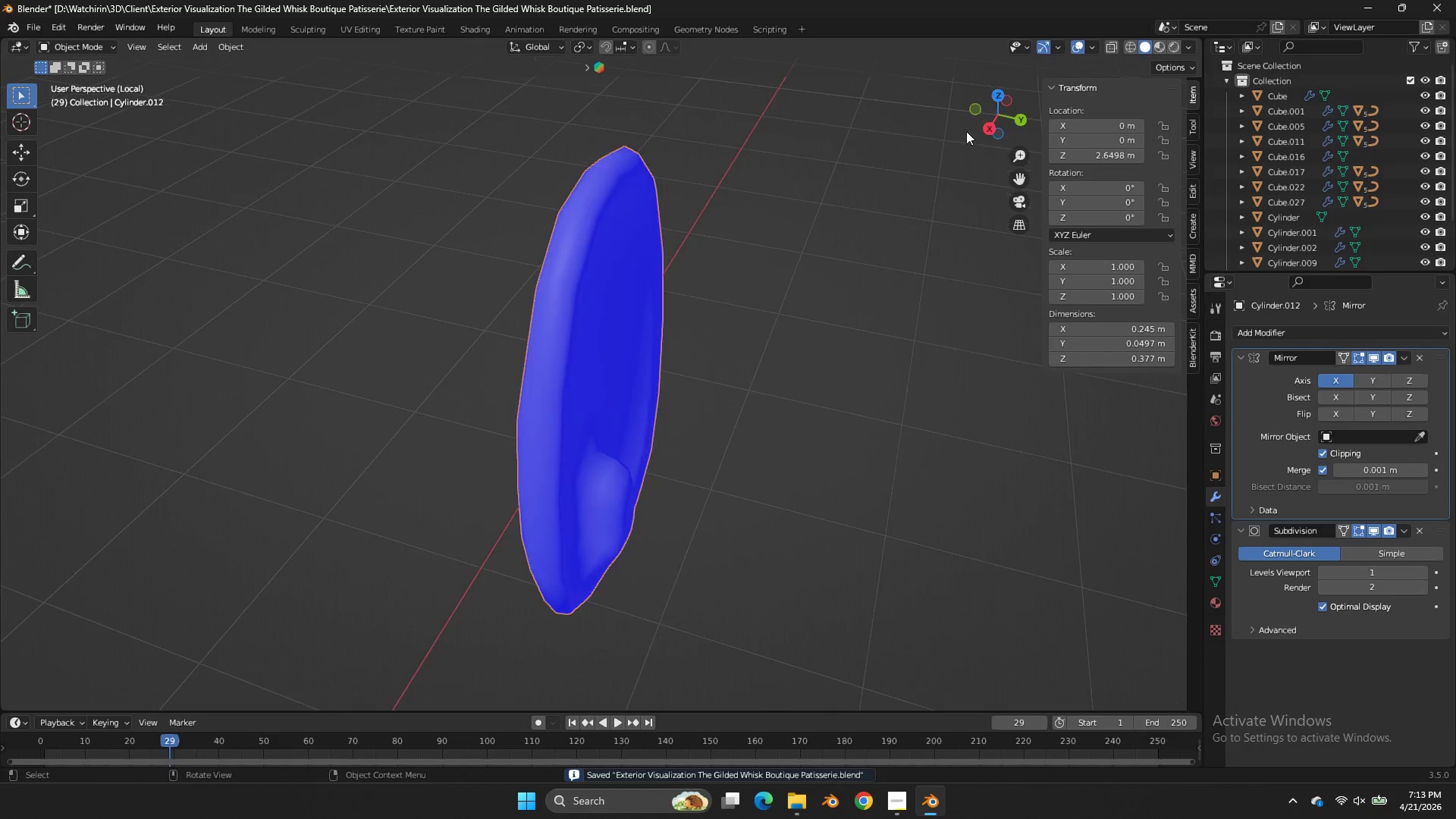 
left_click_drag(start_coordinate=[985, 132], to_coordinate=[966, 131])
 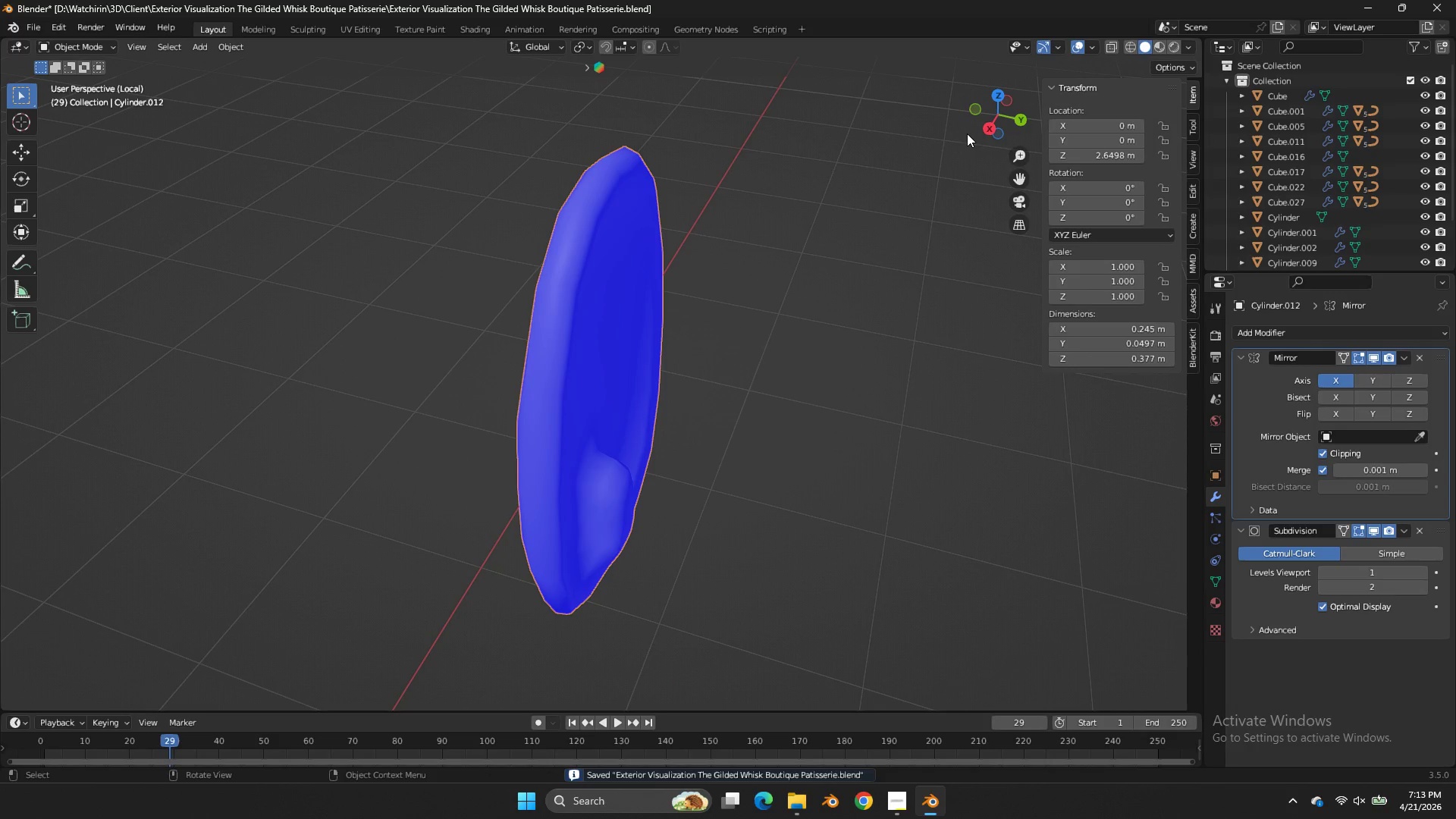 
key(NumpadDivide)
 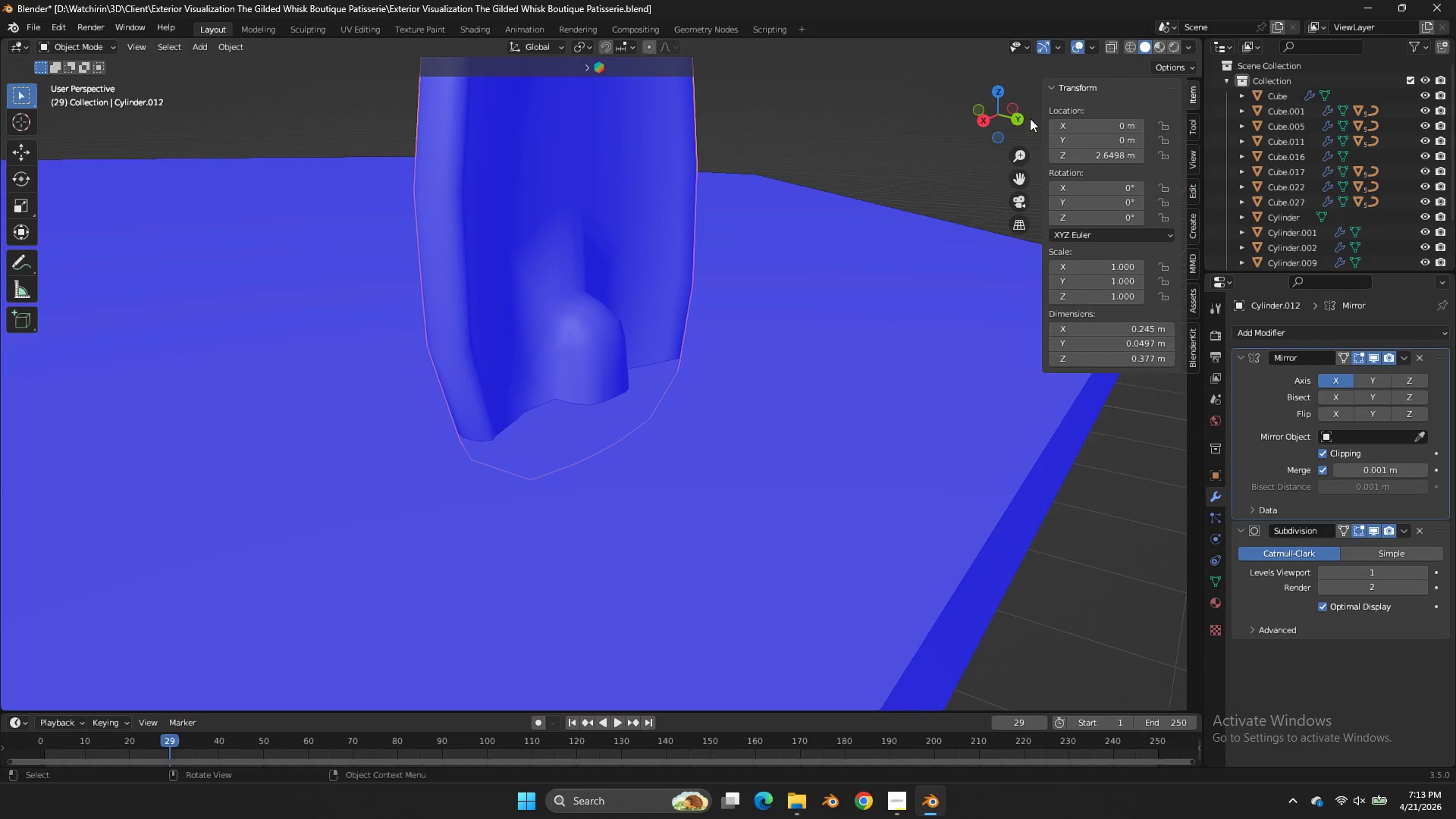 
left_click([1022, 121])
 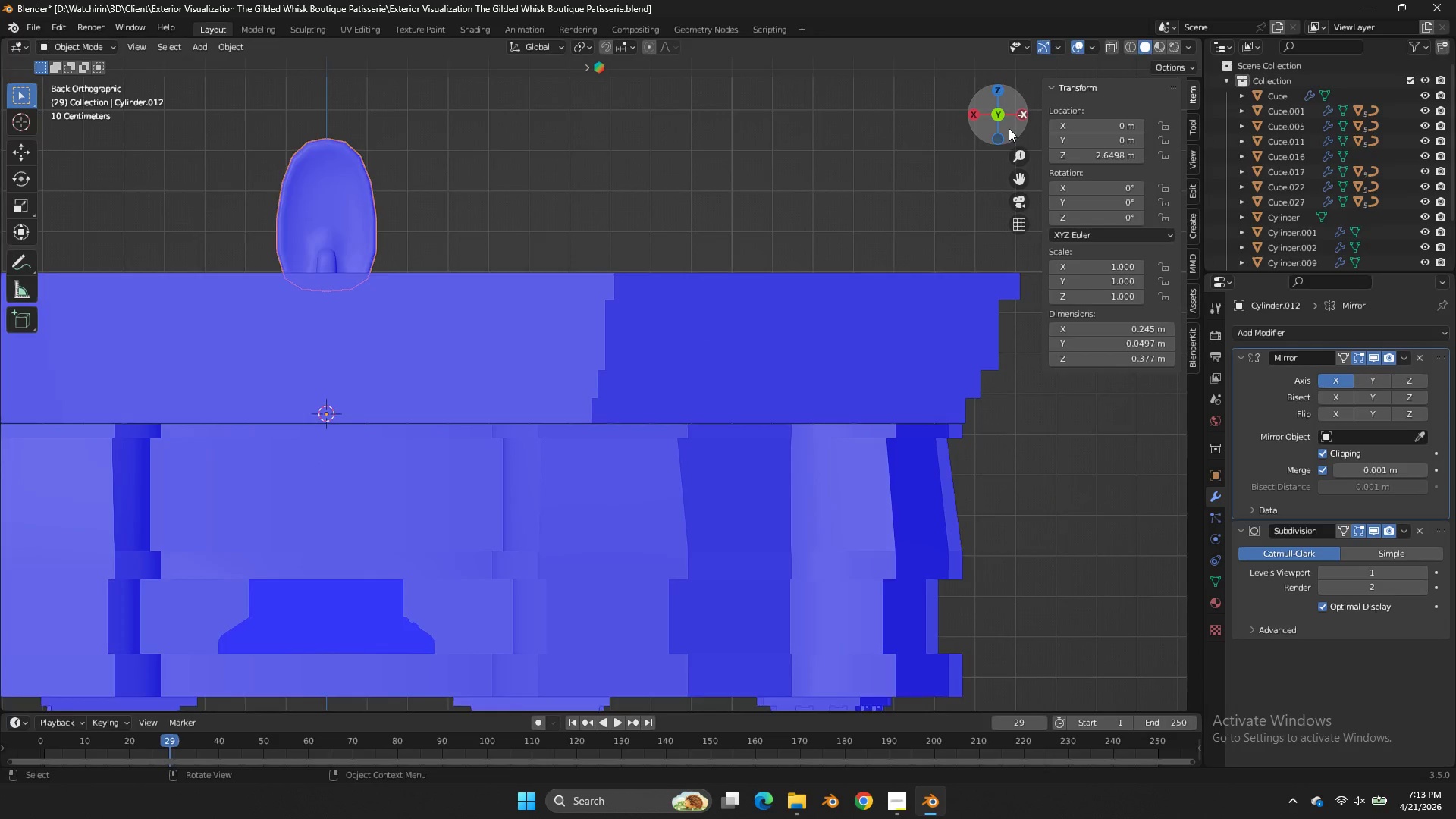 
scroll: coordinate [996, 136], scroll_direction: down, amount: 4.0
 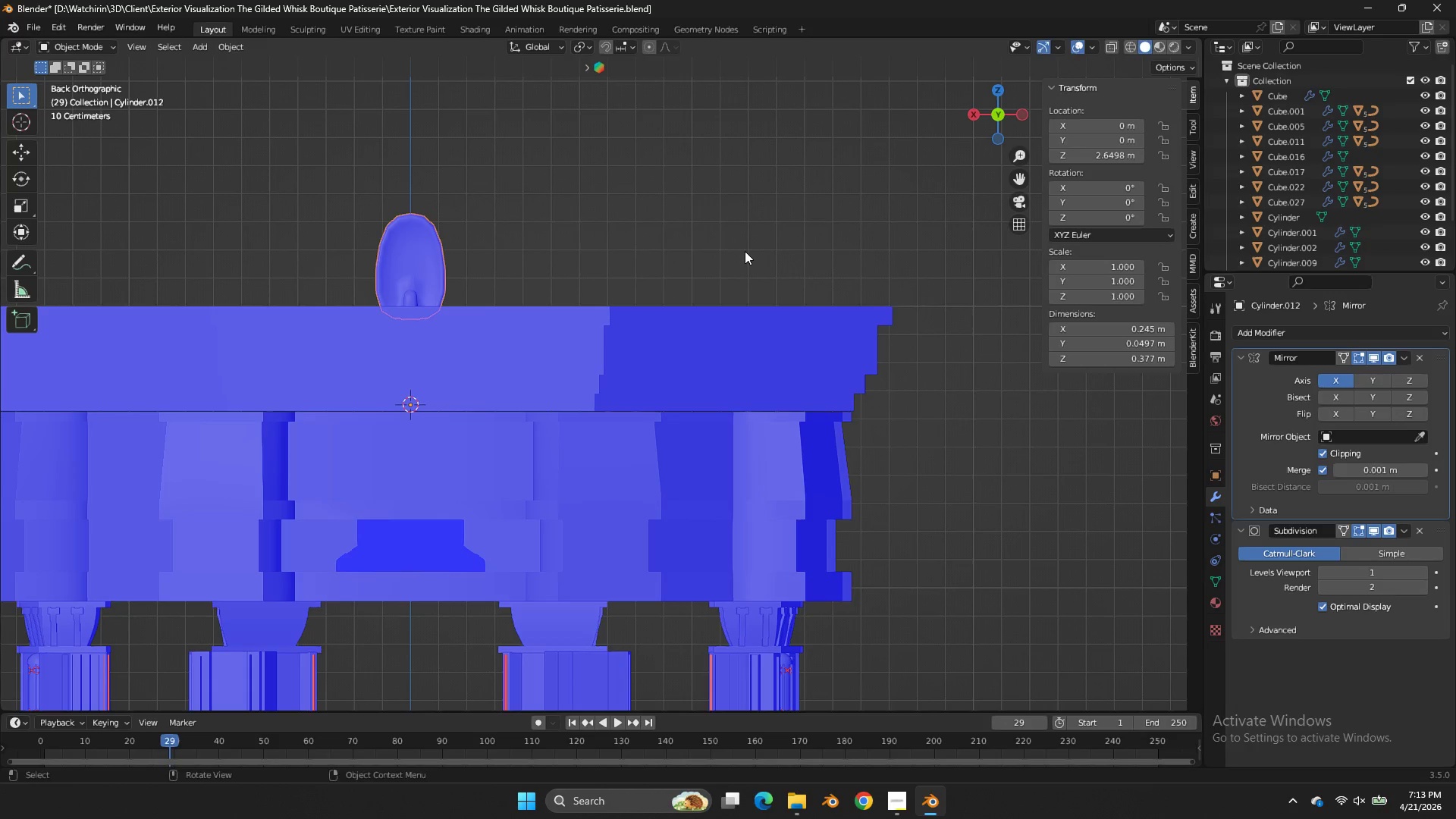 
type(gz)
 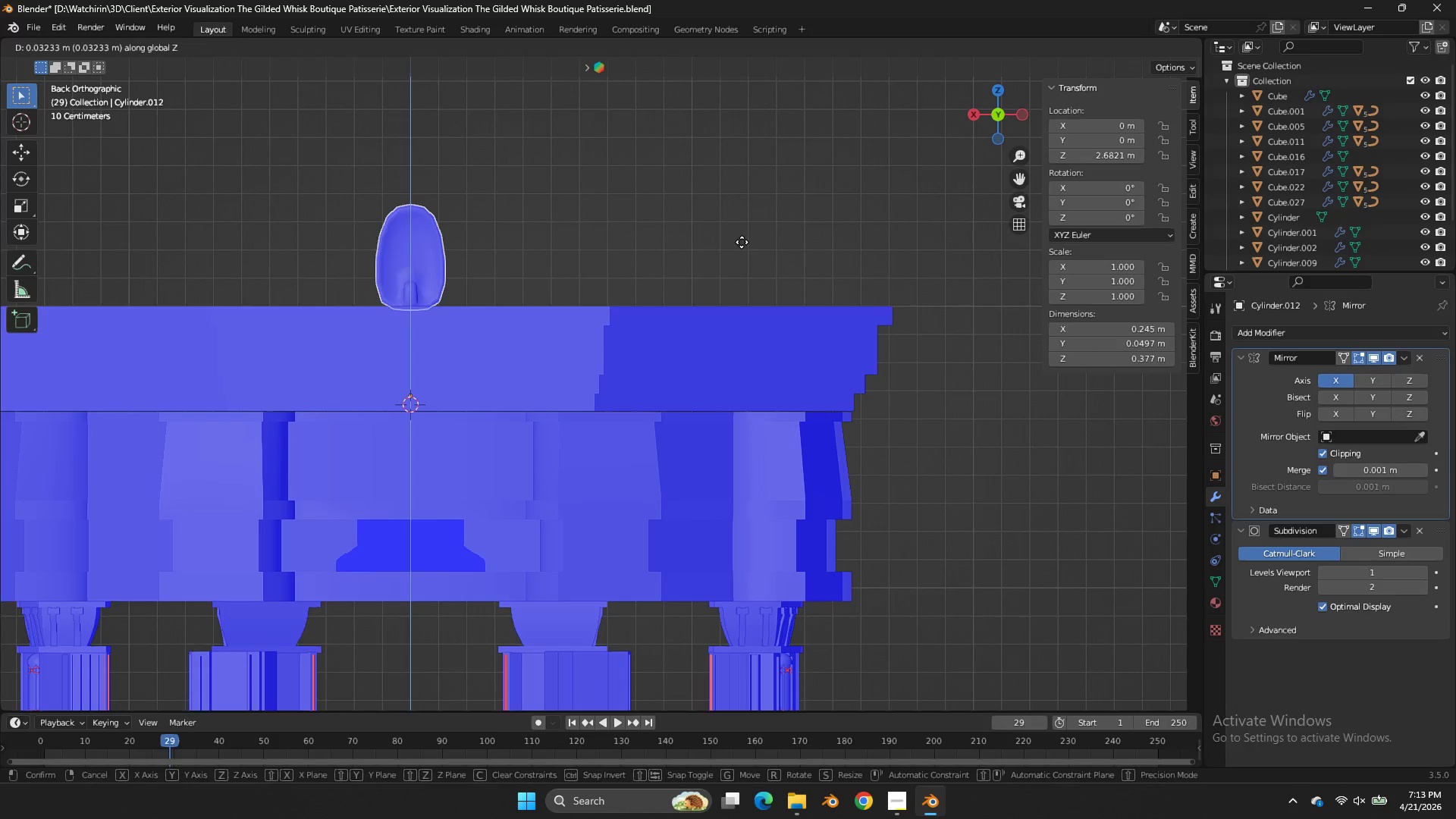 
left_click([742, 242])
 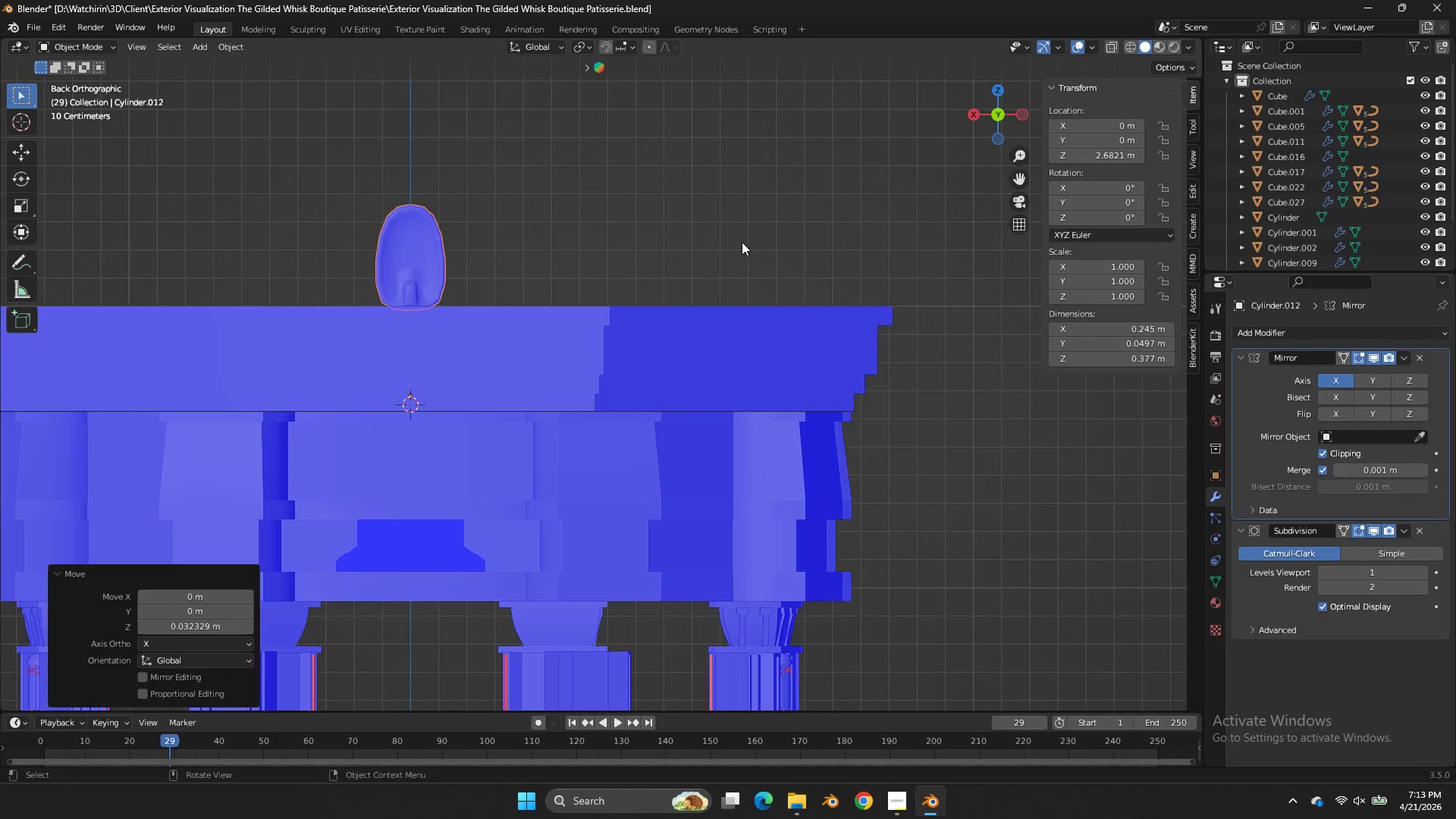 
key(S)
 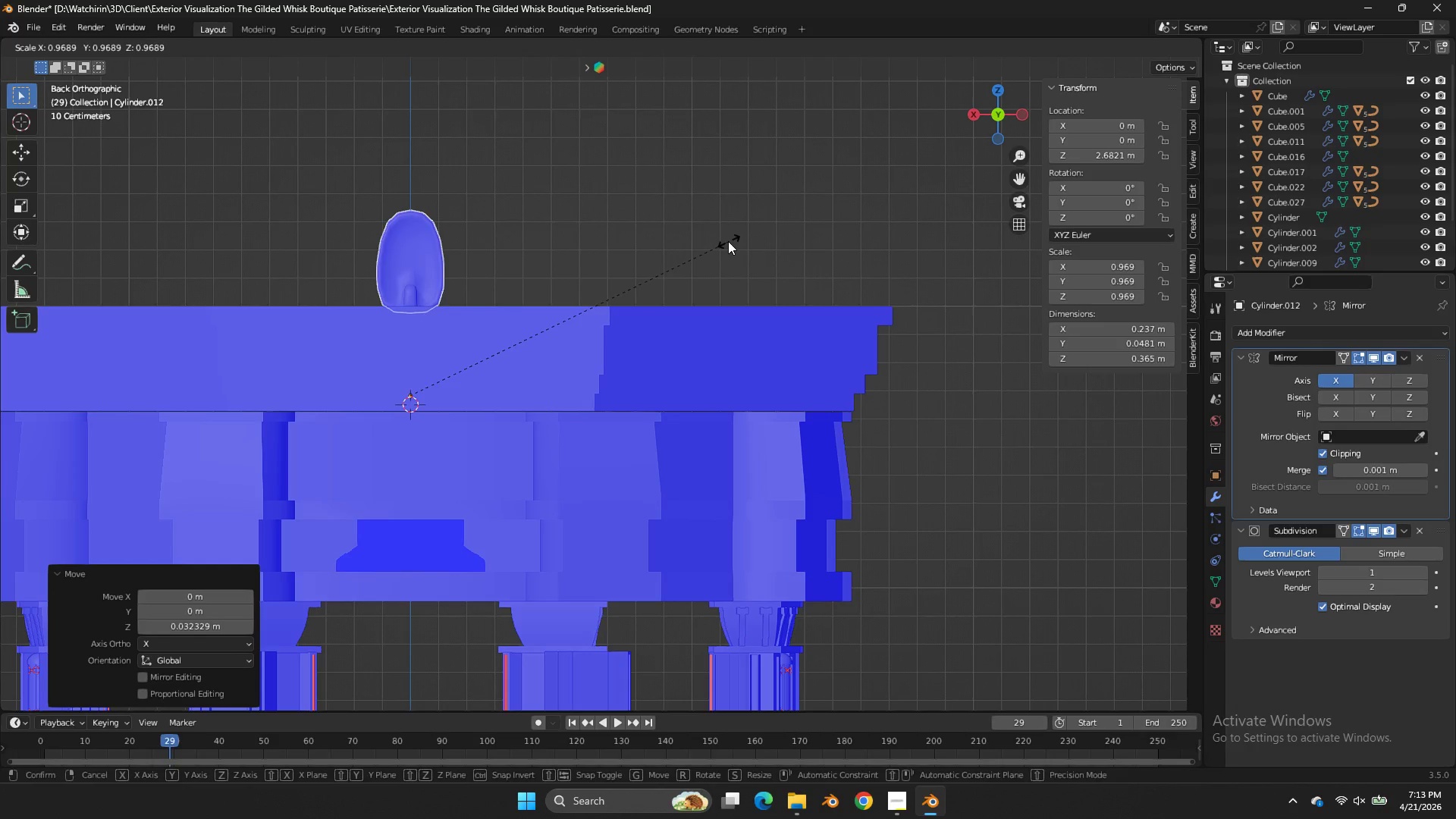 
key(Z)
 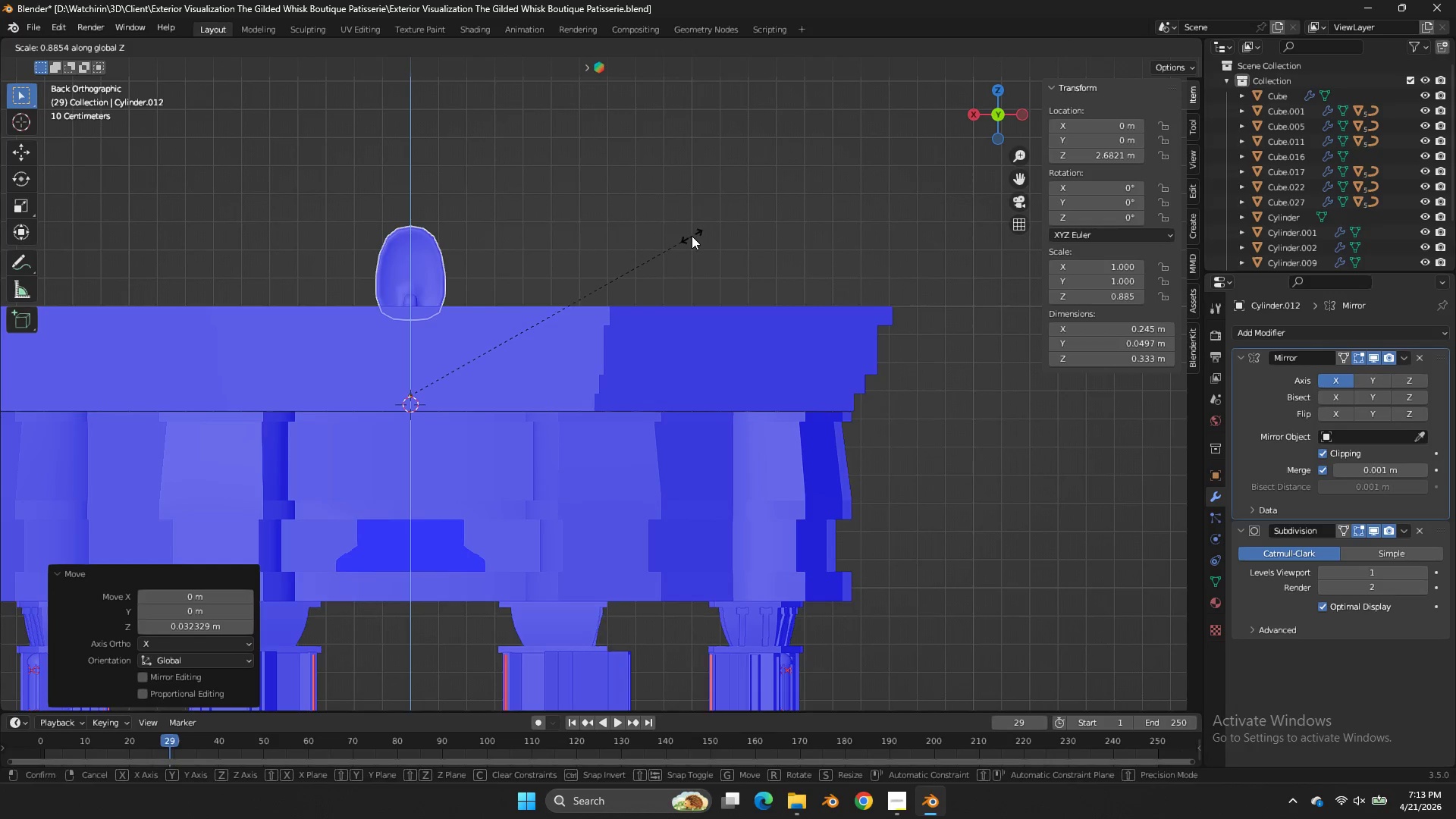 
right_click([692, 236])
 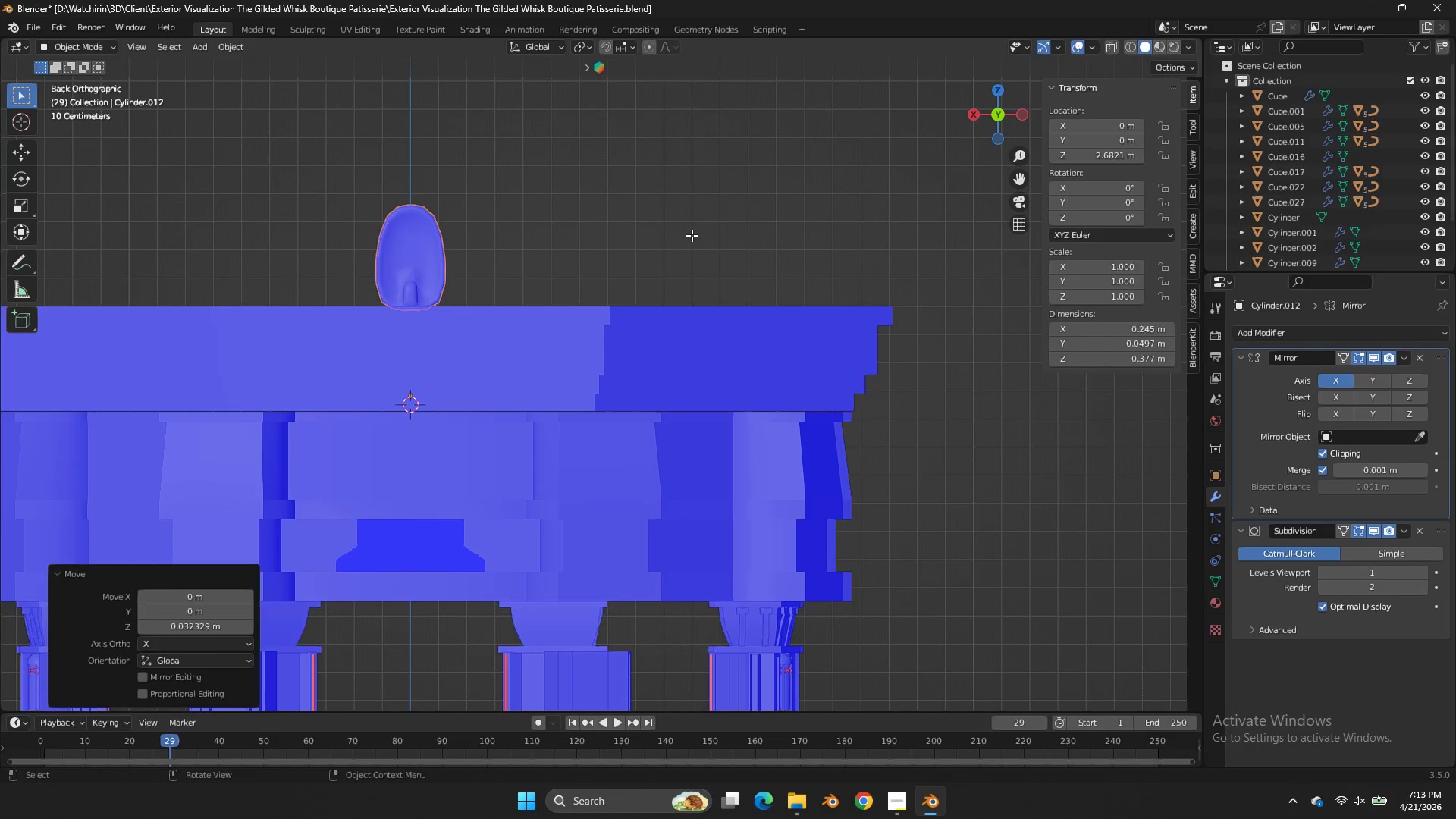 
key(Tab)
type(asz)
 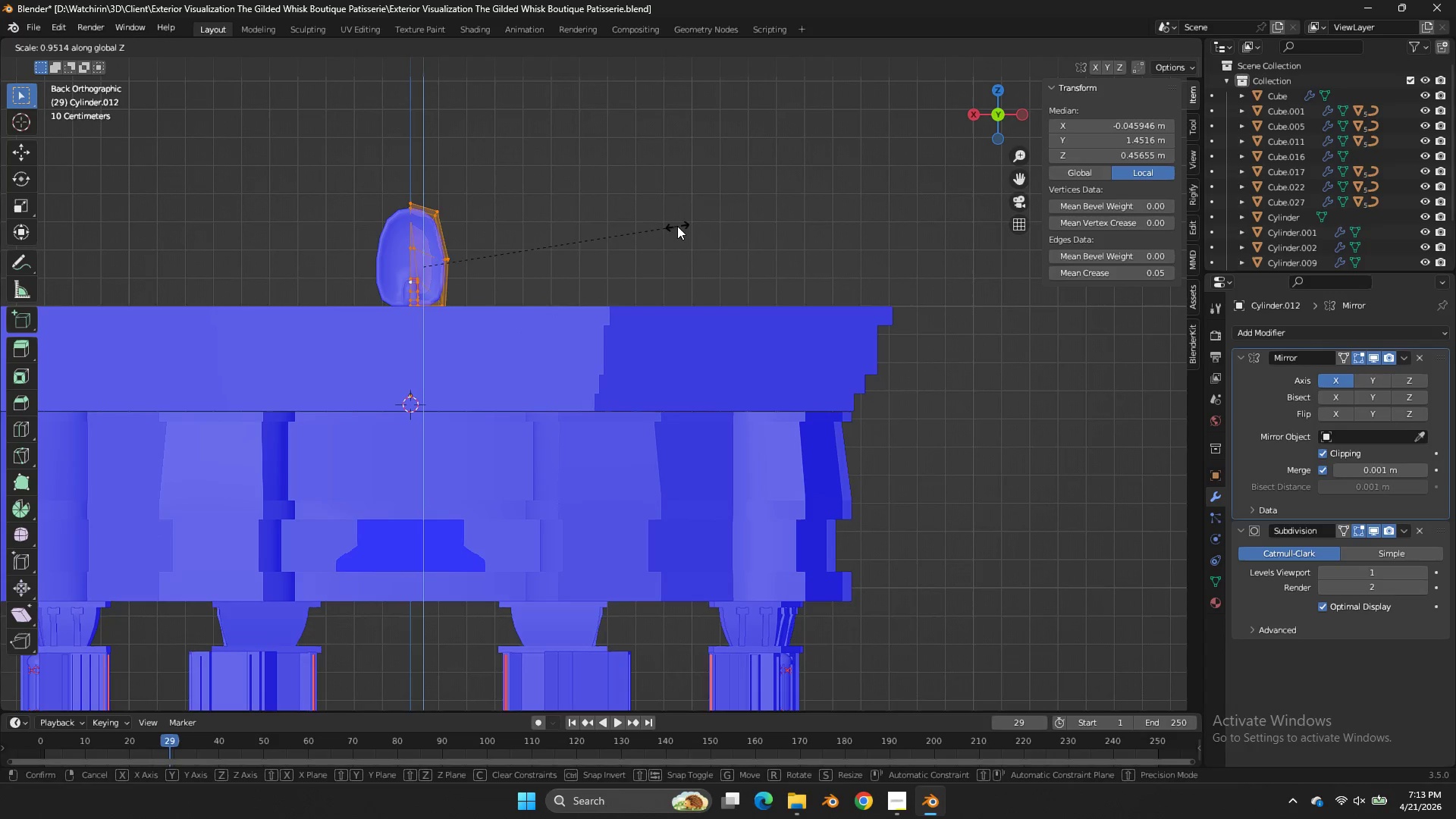 
left_click([676, 226])
 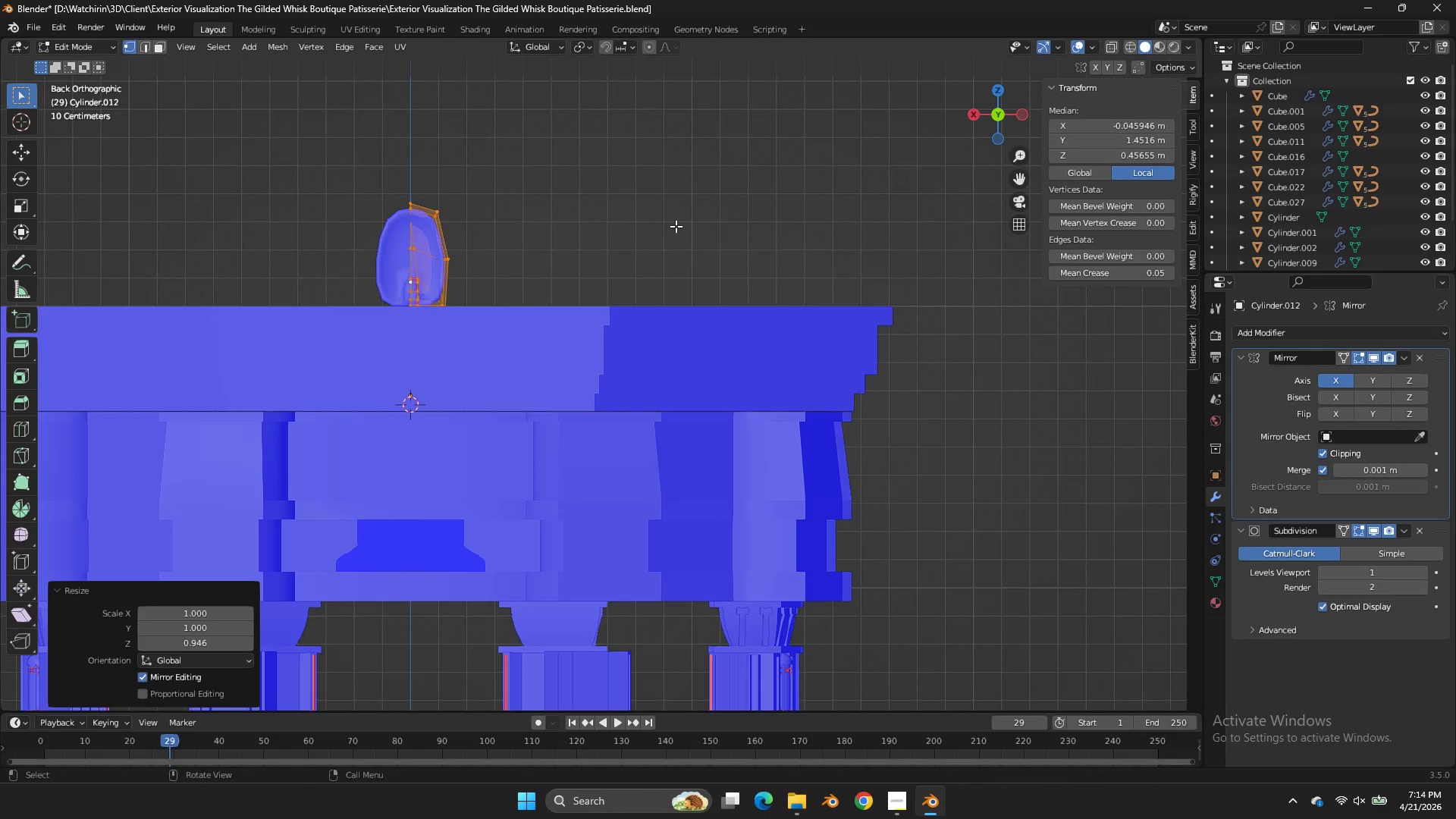 
key(Control+S)
 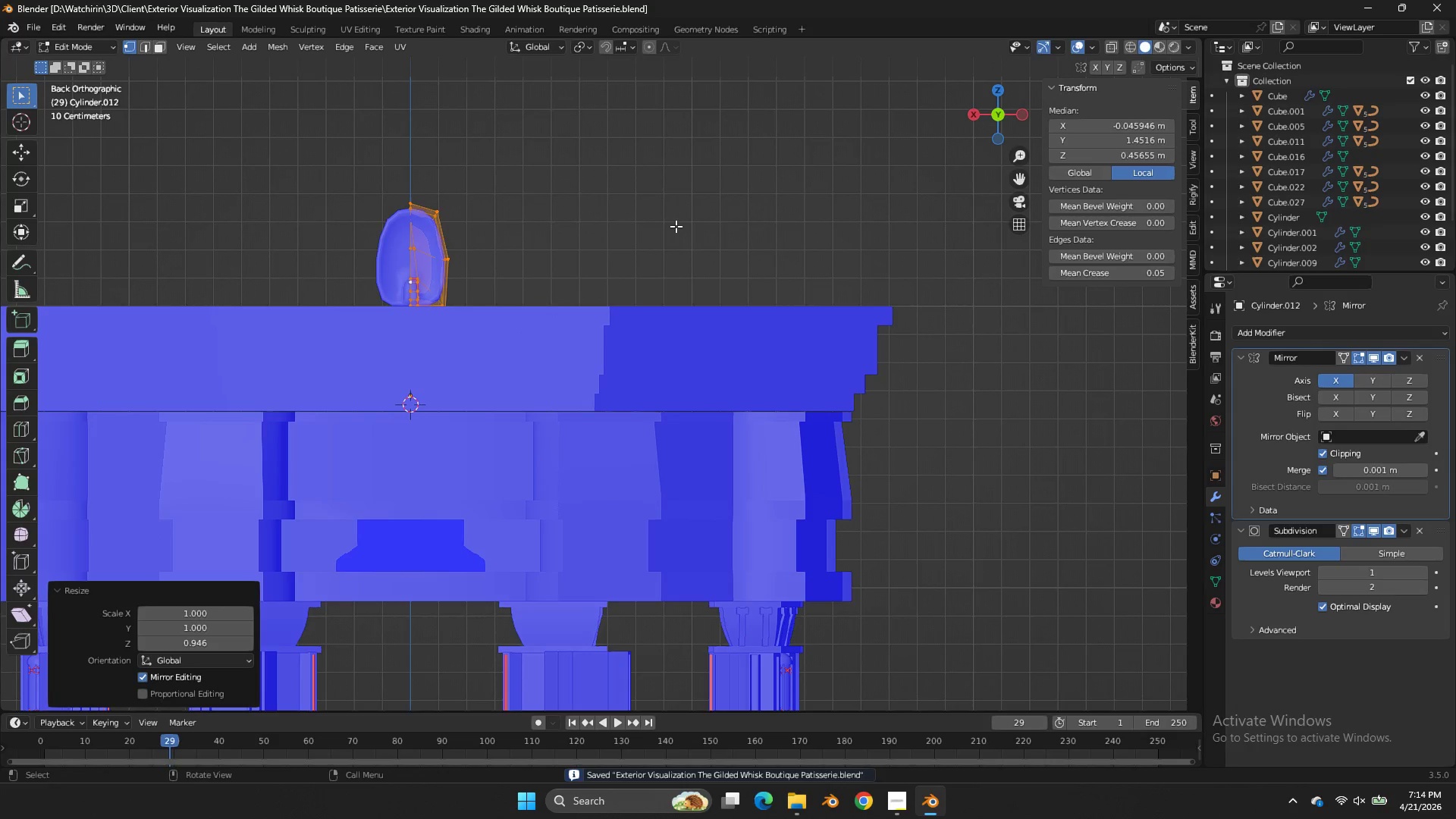 
key(Z)
 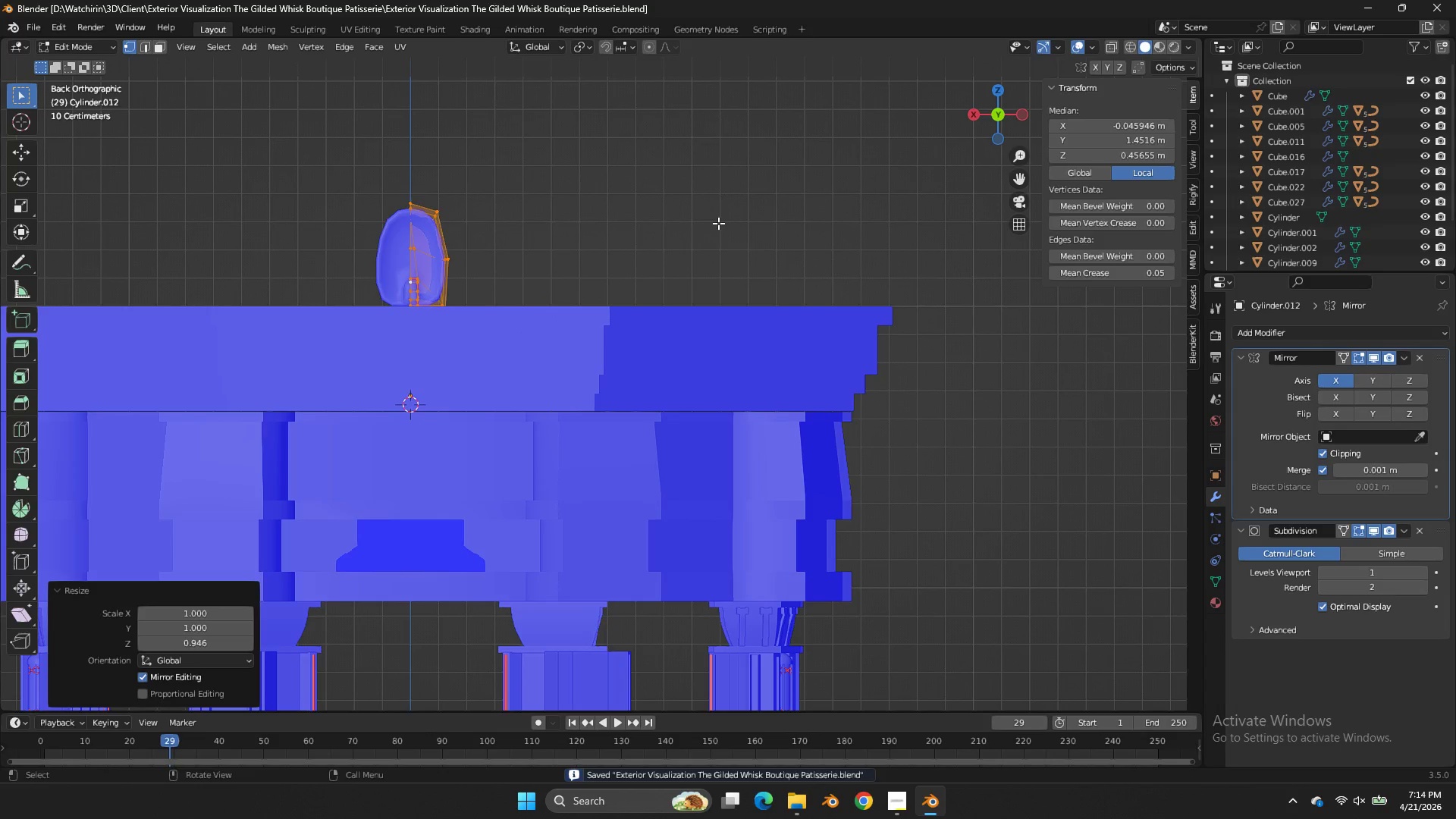 
key(Tab)
 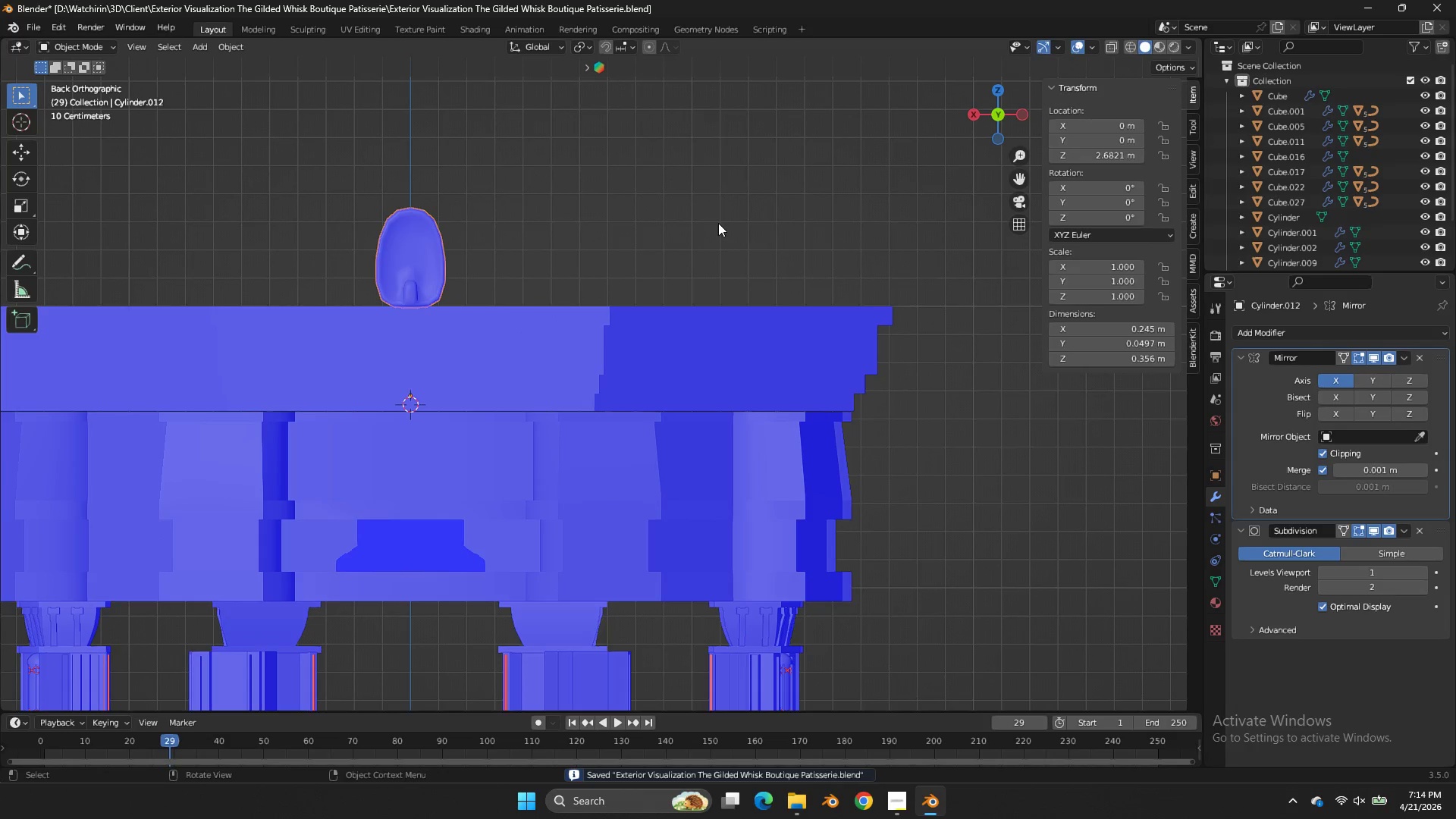 
key(Tab)
type(ag)
 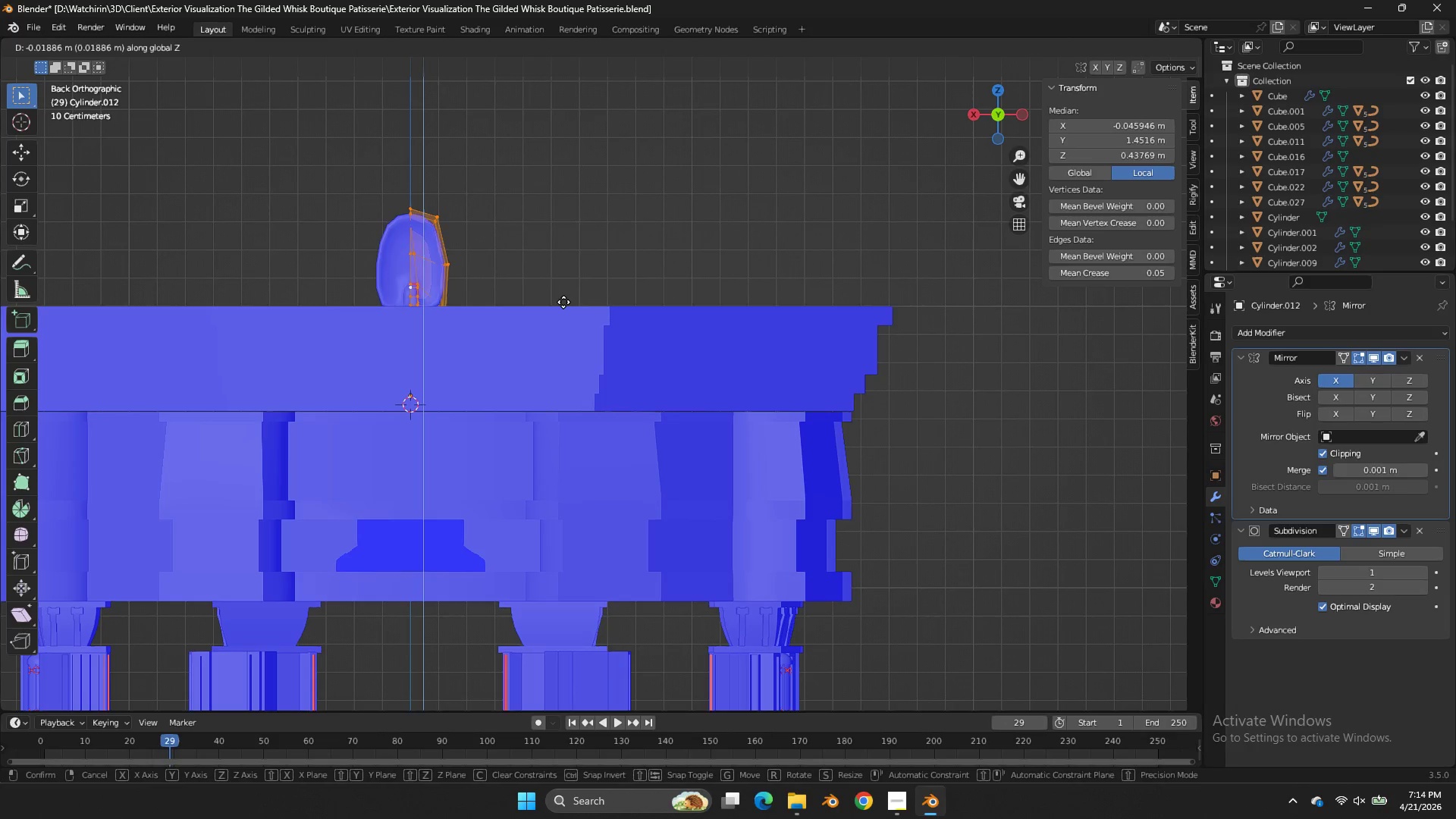 
type(zz)
key(Tab)
type(gz)
 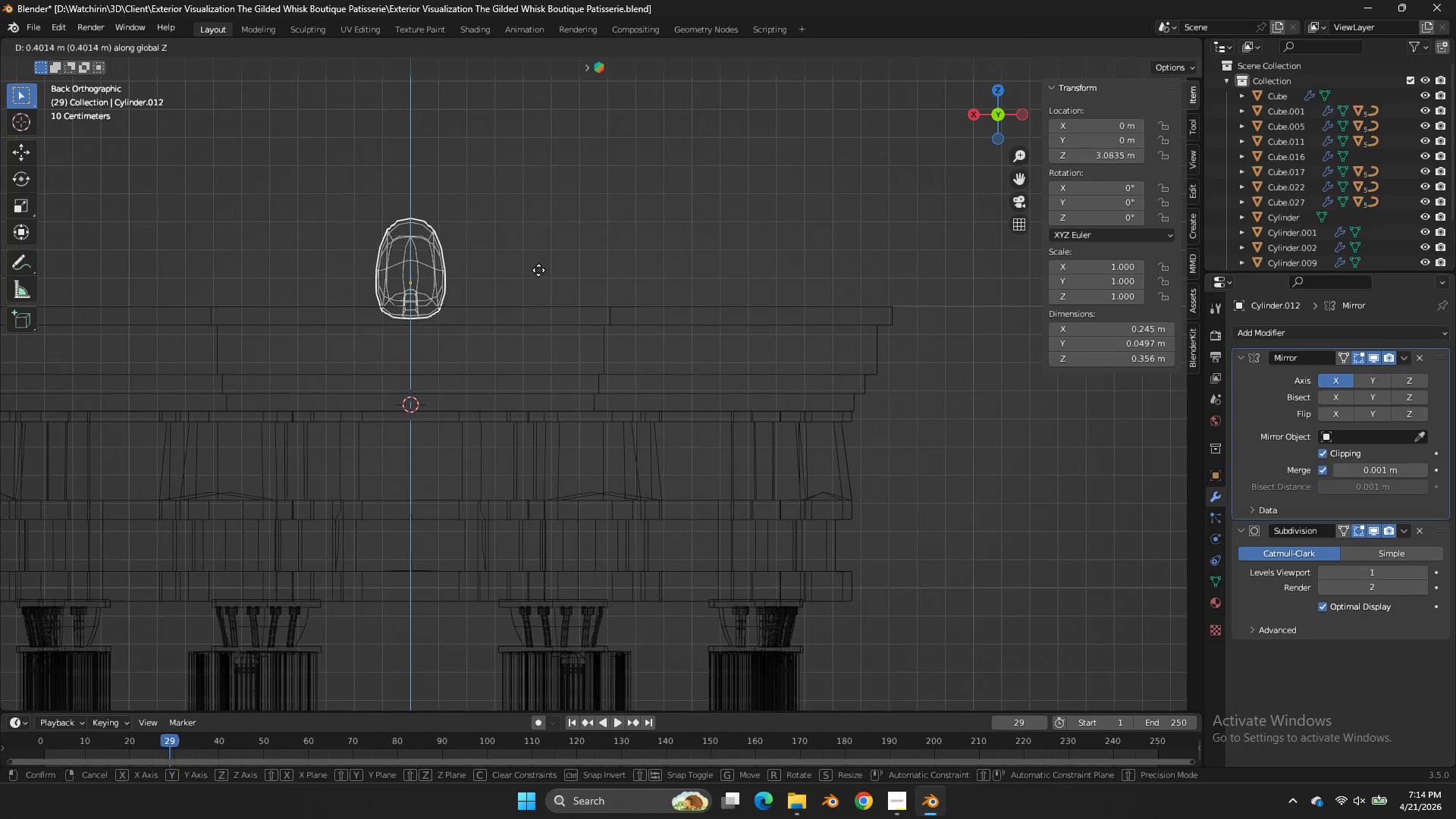 
hold_key(key=ShiftLeft, duration=0.69)
left_click([544, 221])
 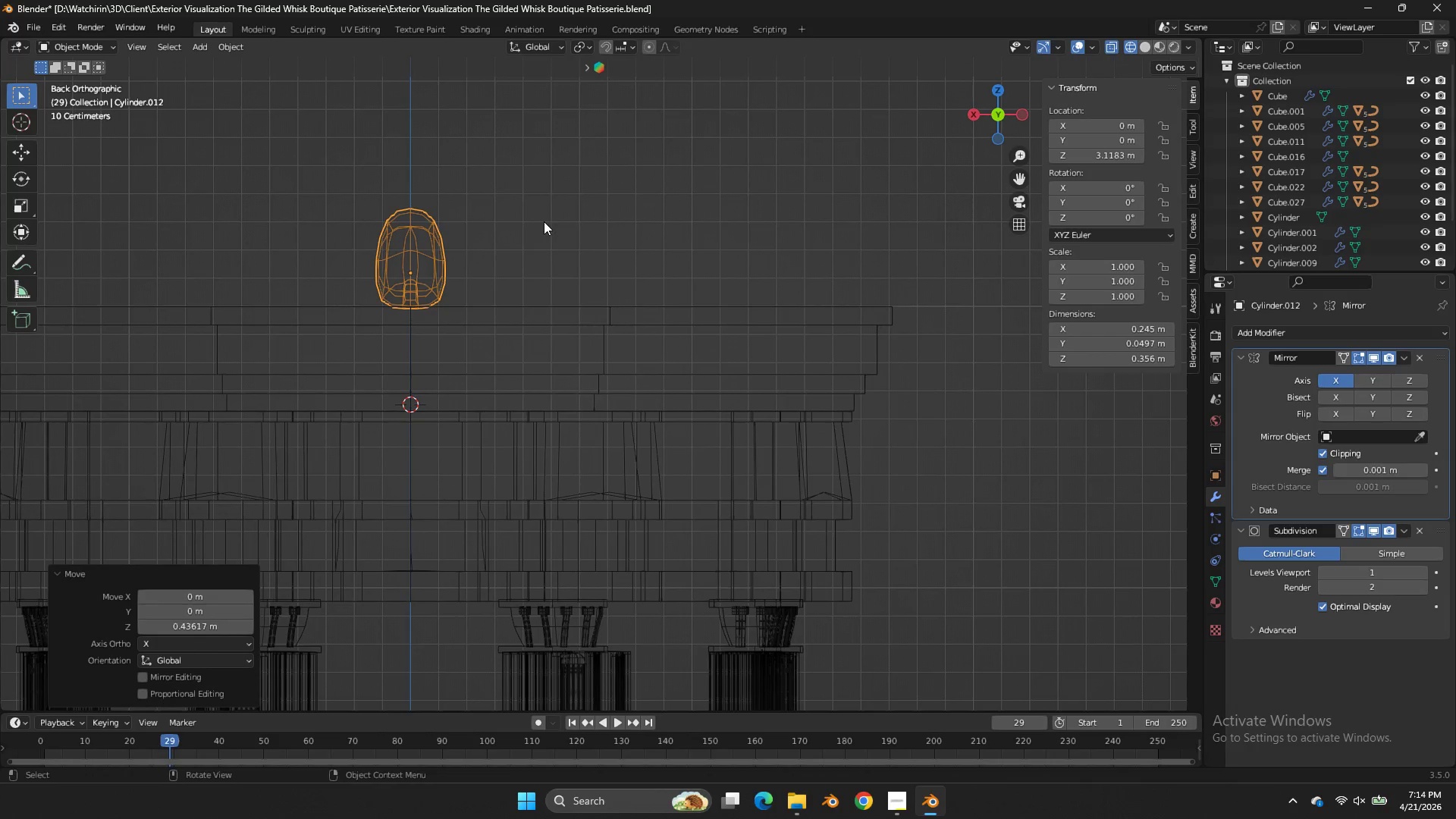 
key(Z)
 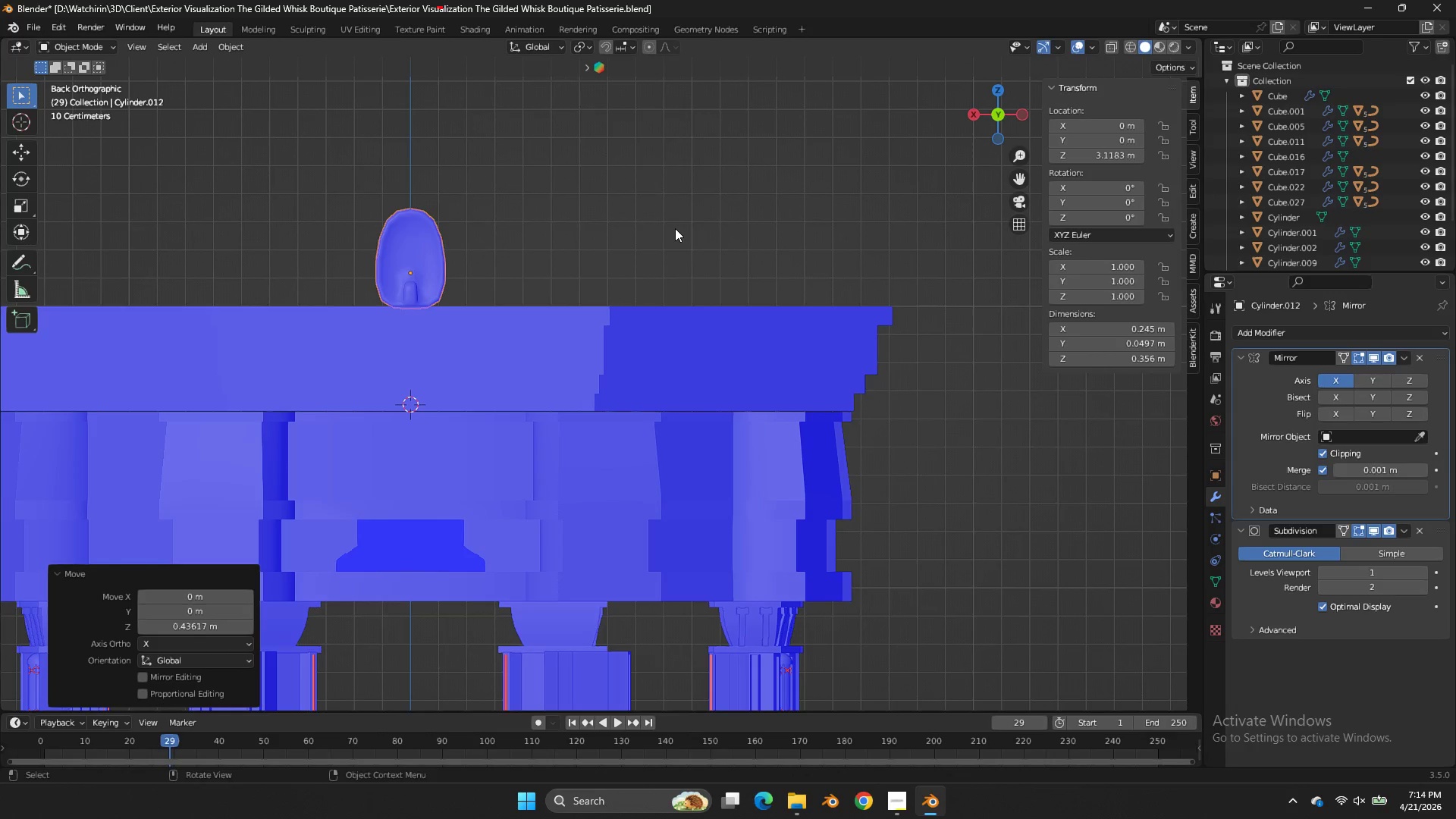 
key(Control+S)
 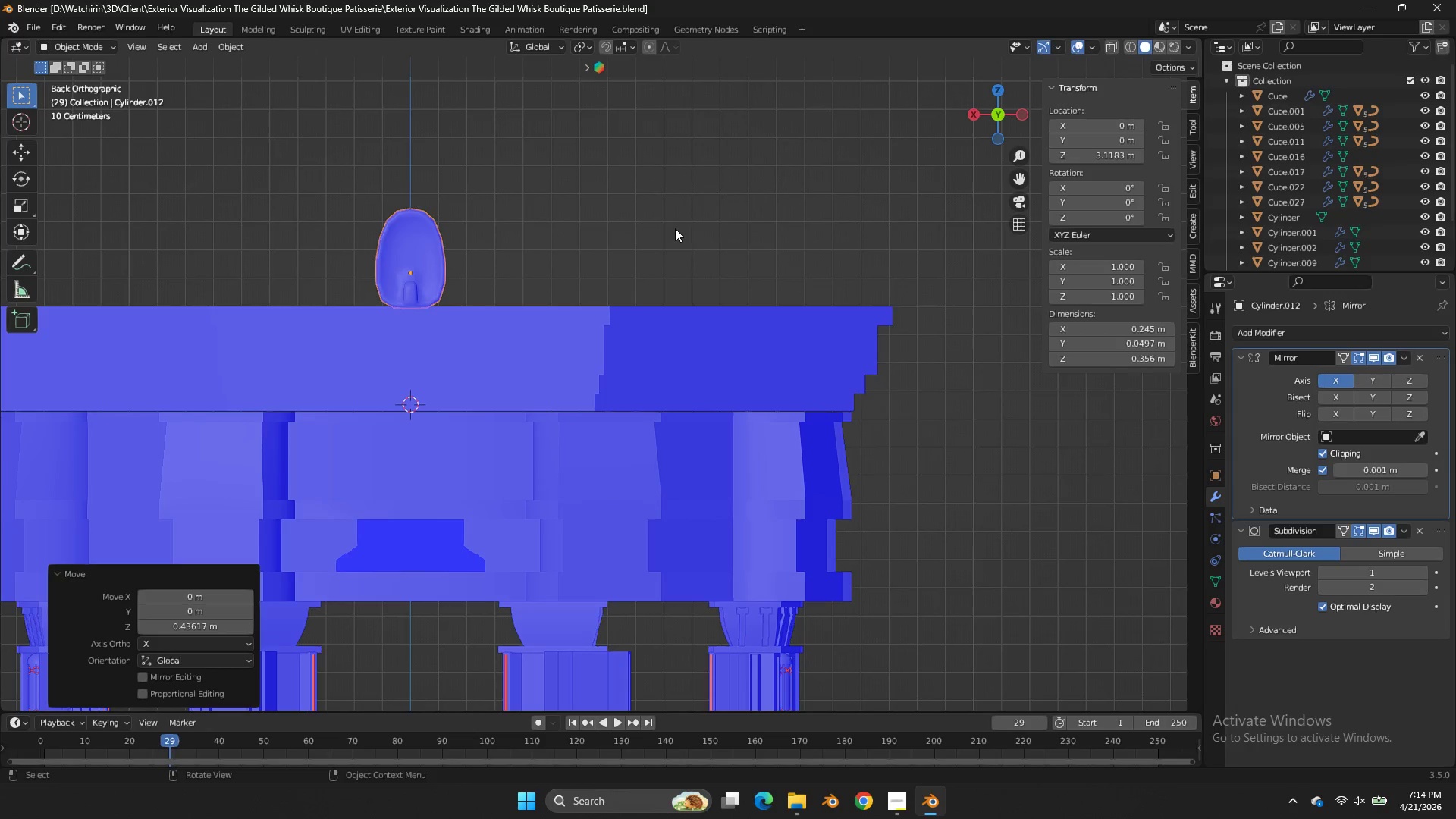 
wait(23.41)
 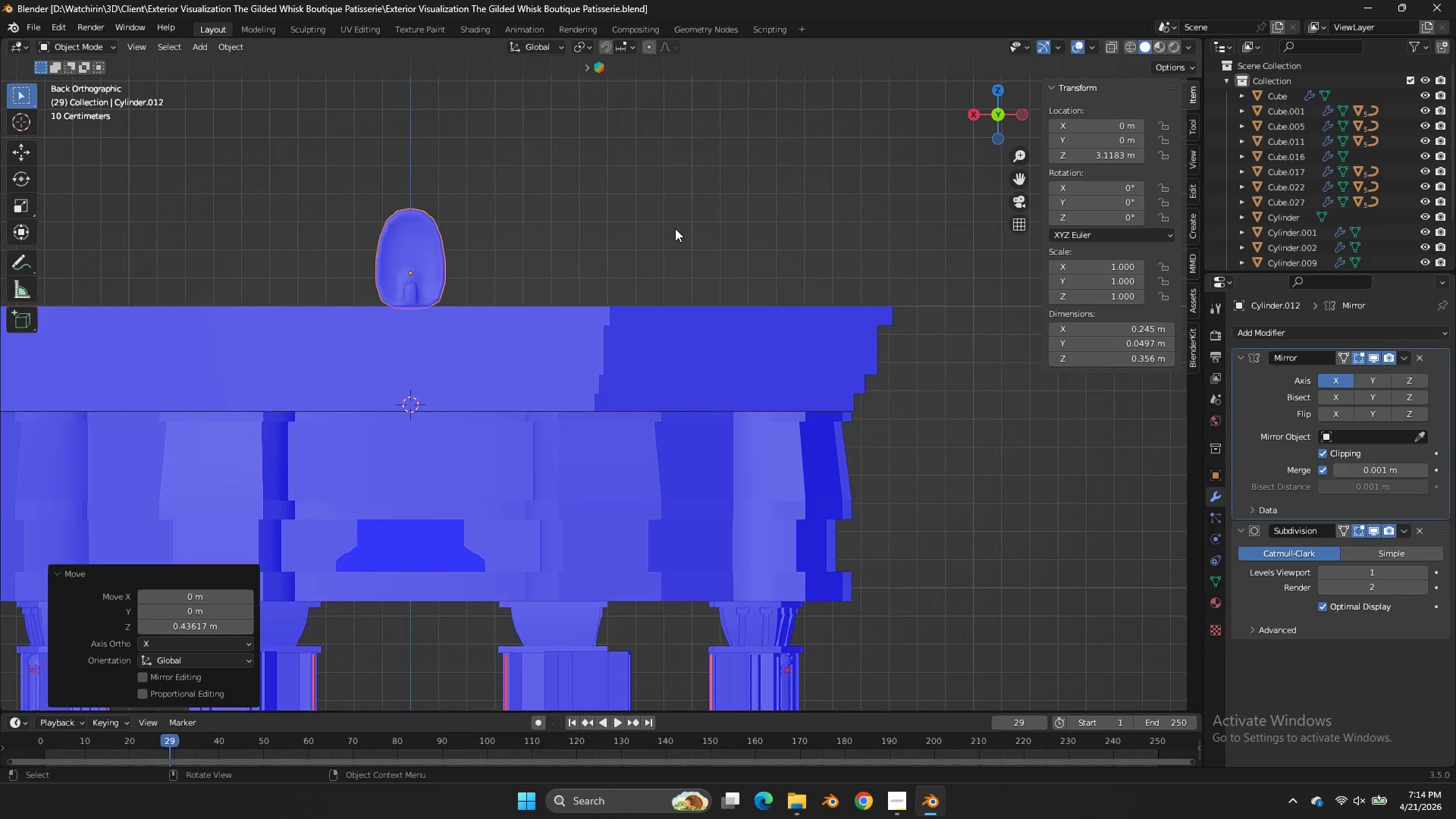 
left_click([1094, 49])
 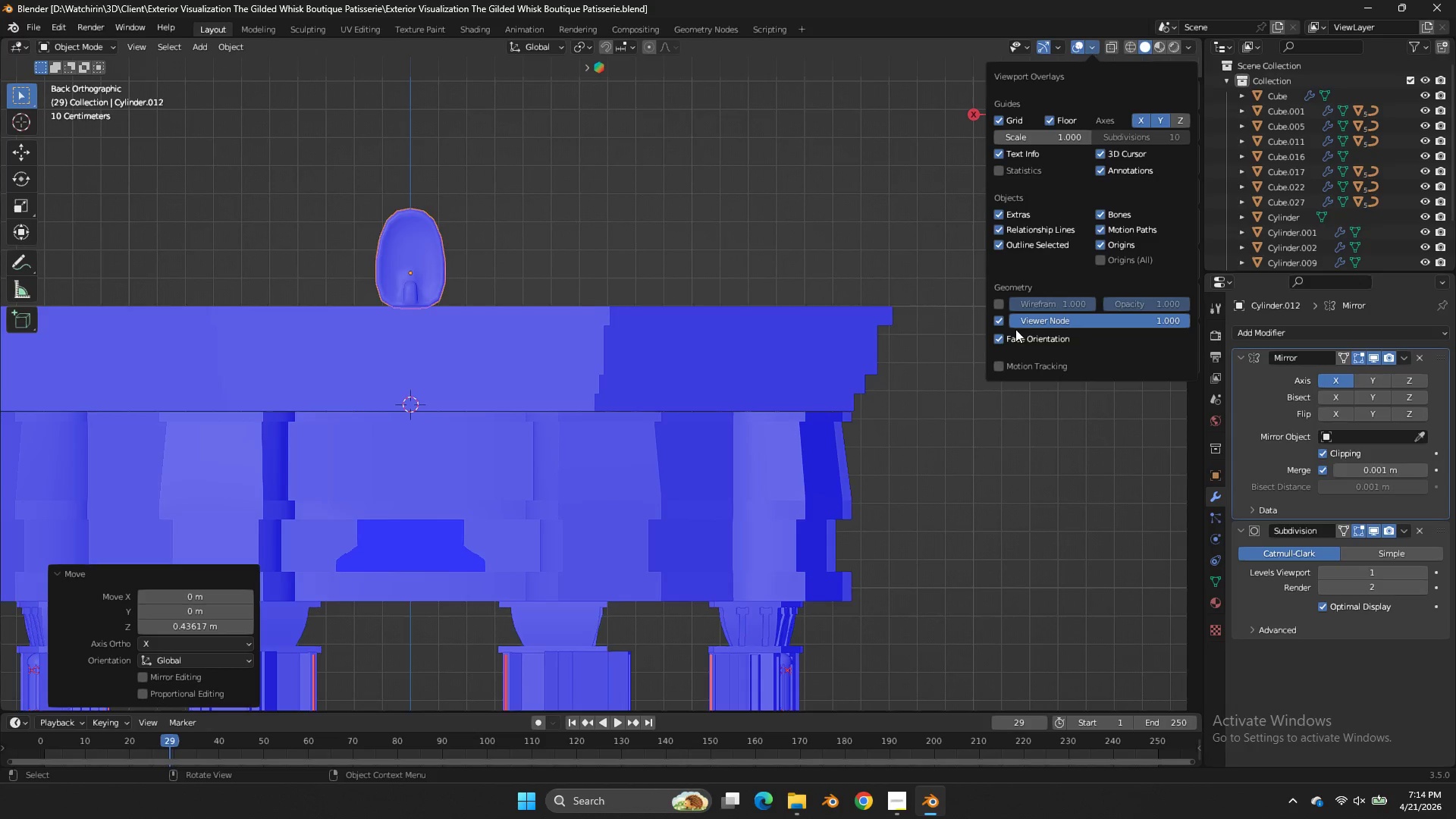 
left_click([1013, 337])
 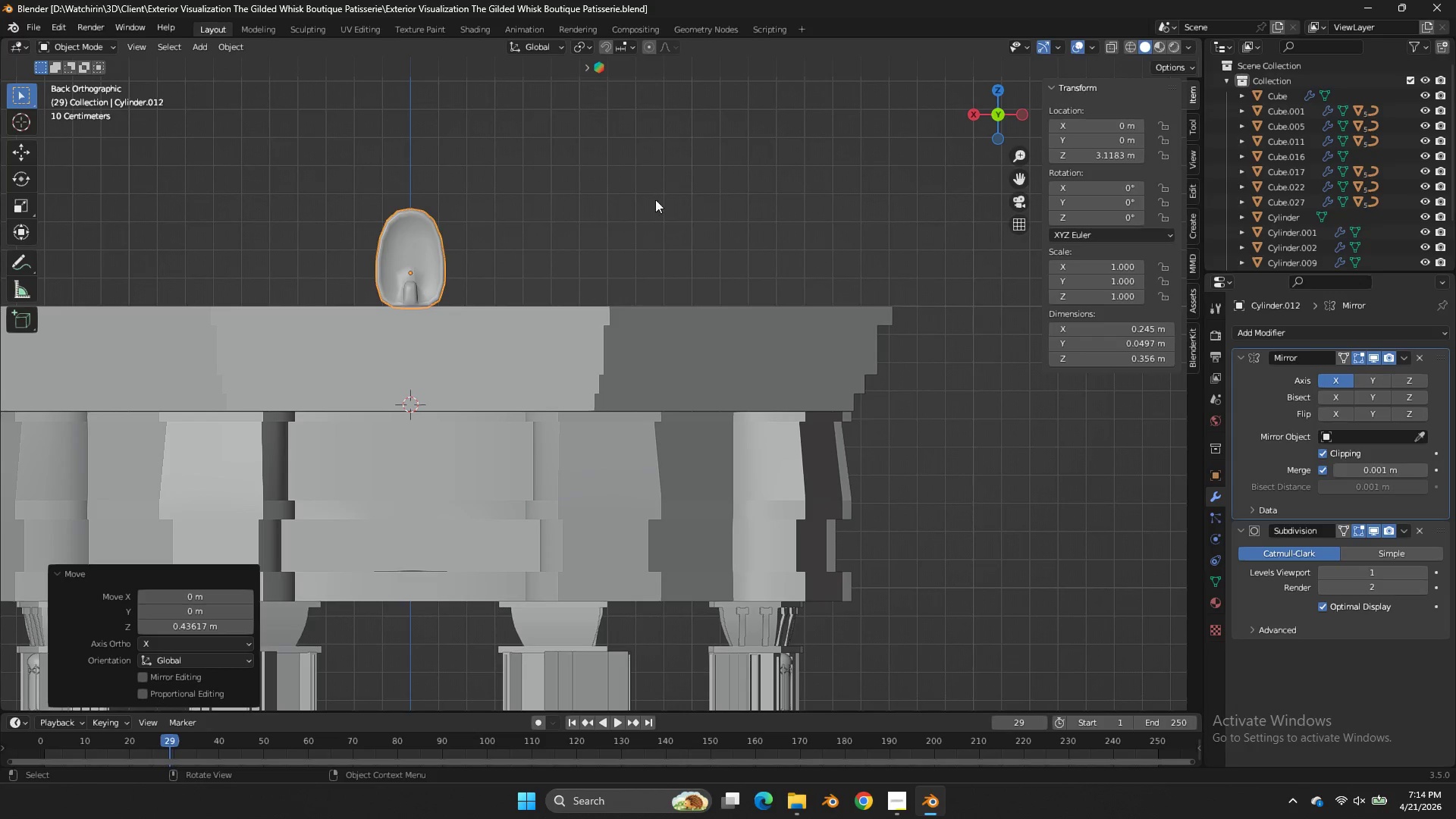 
key(Z)
 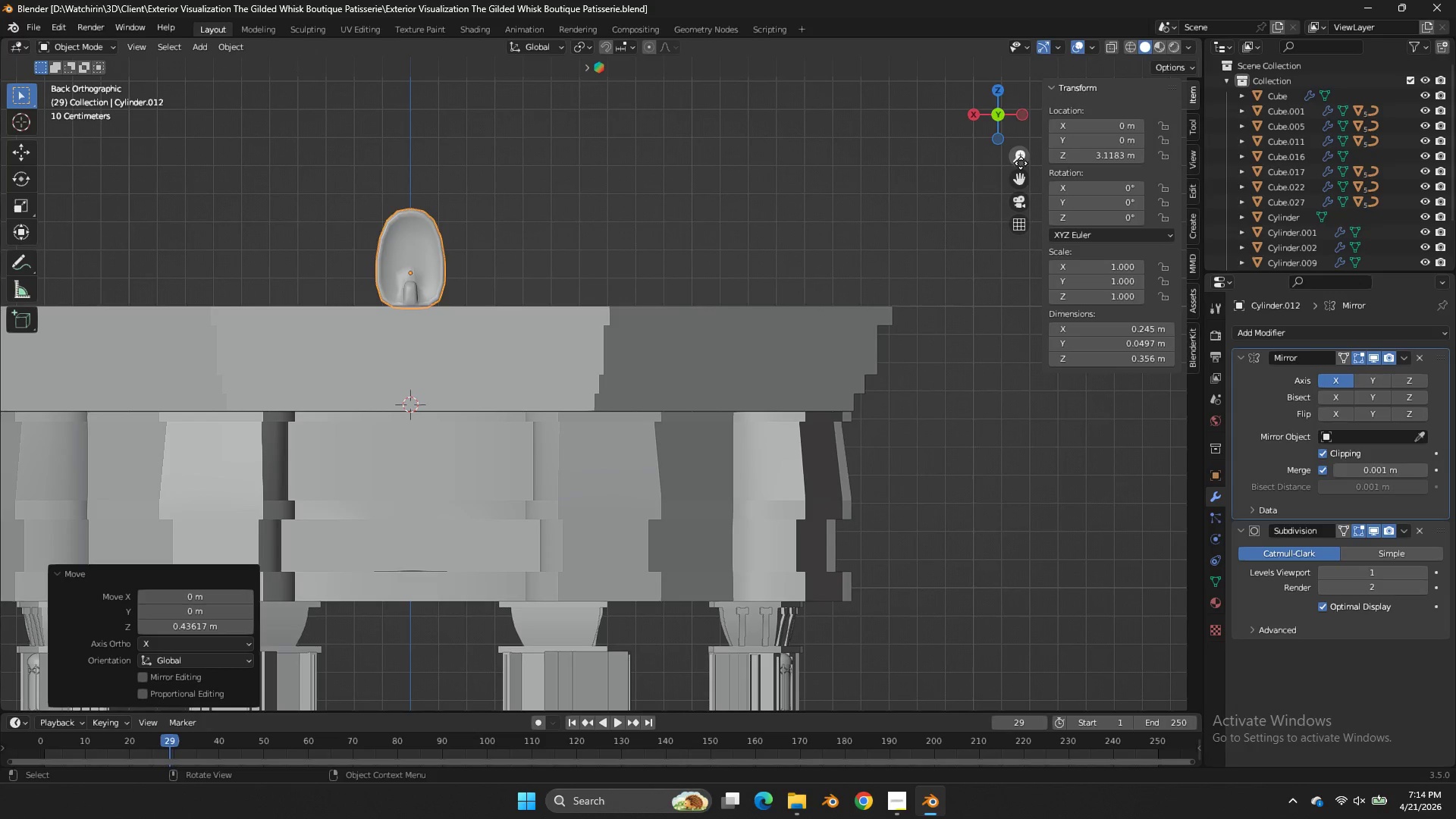 
left_click_drag(start_coordinate=[996, 112], to_coordinate=[1182, 167])
 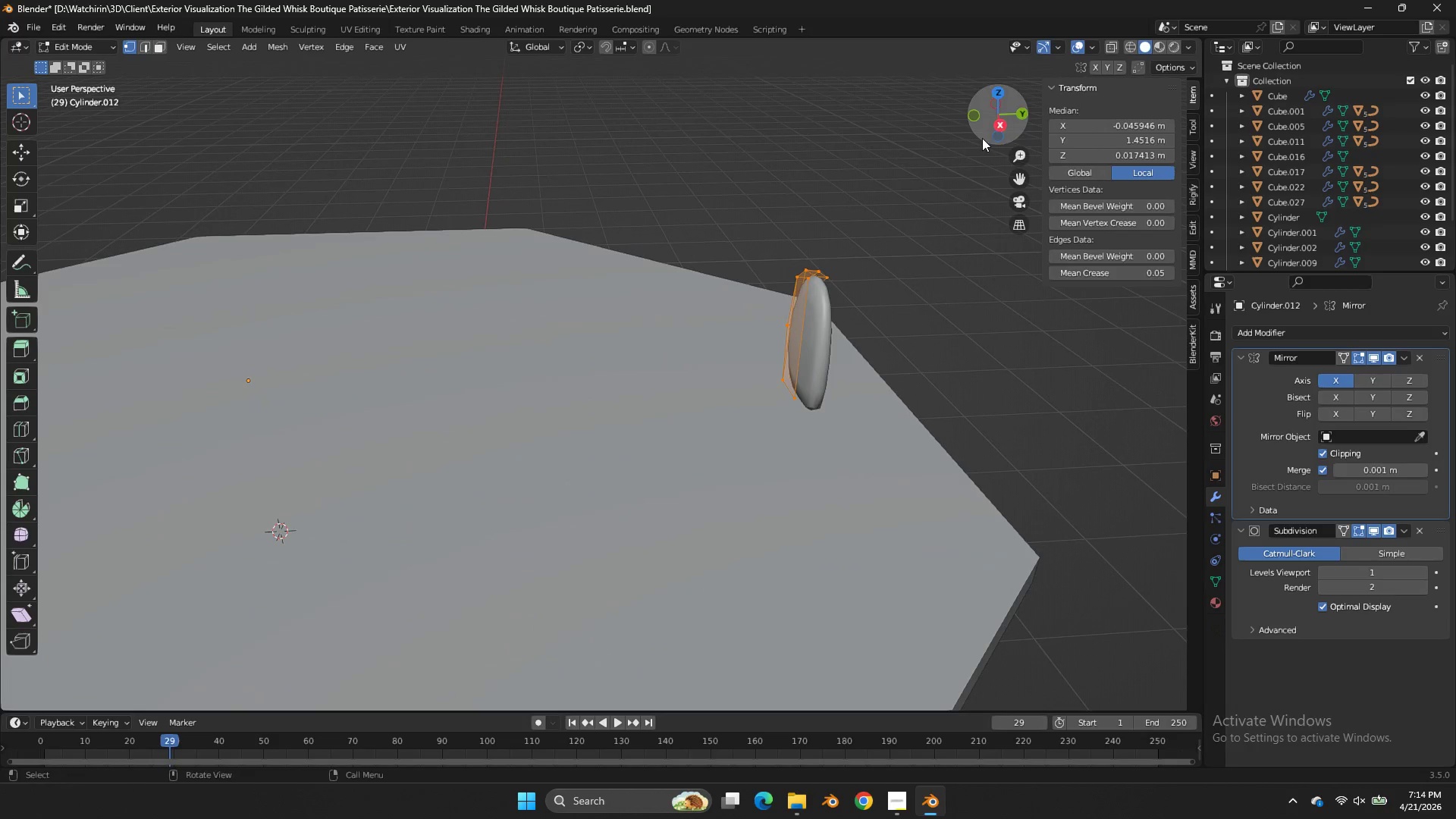 
key(Tab)
 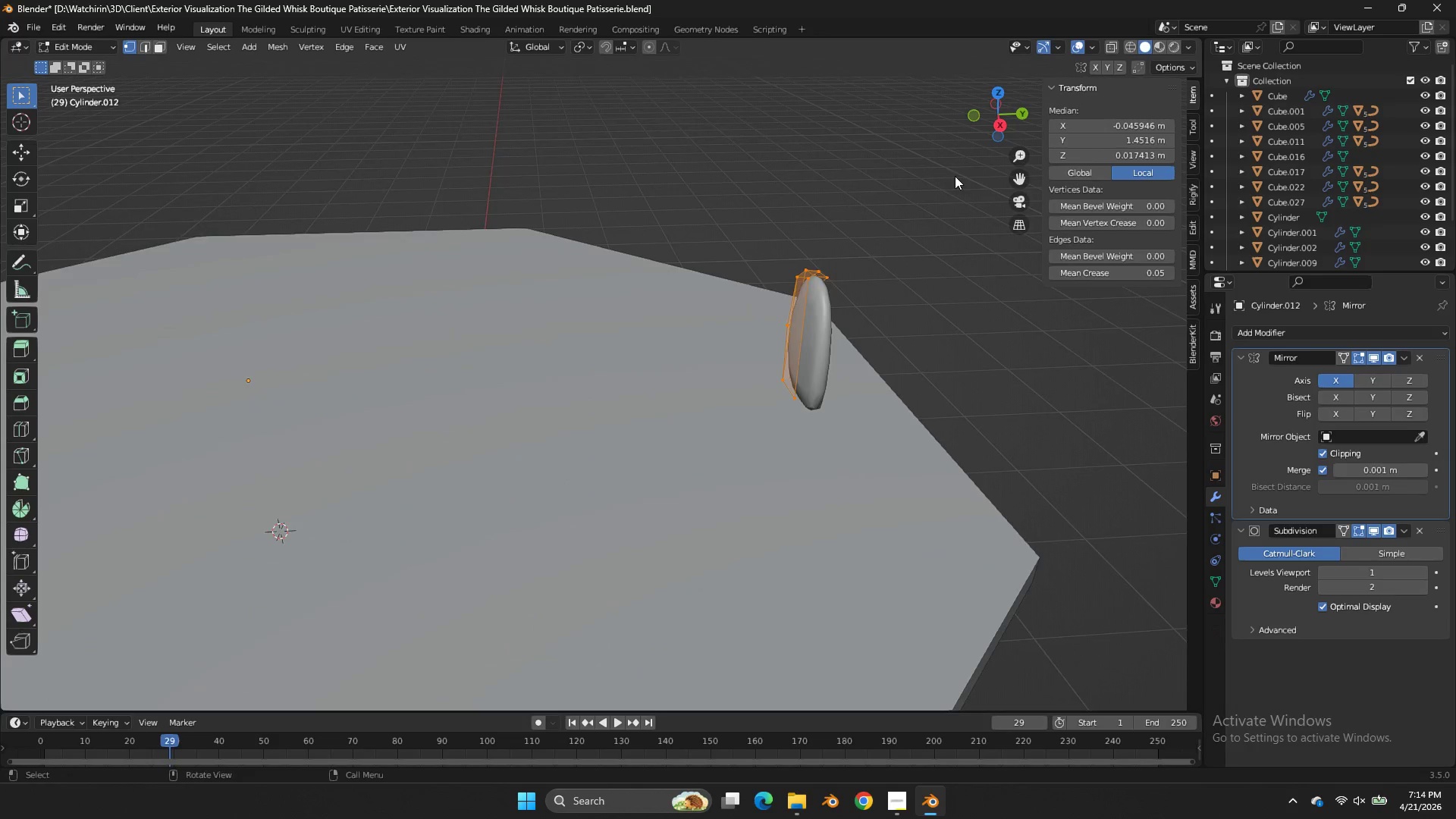 
key(A)
 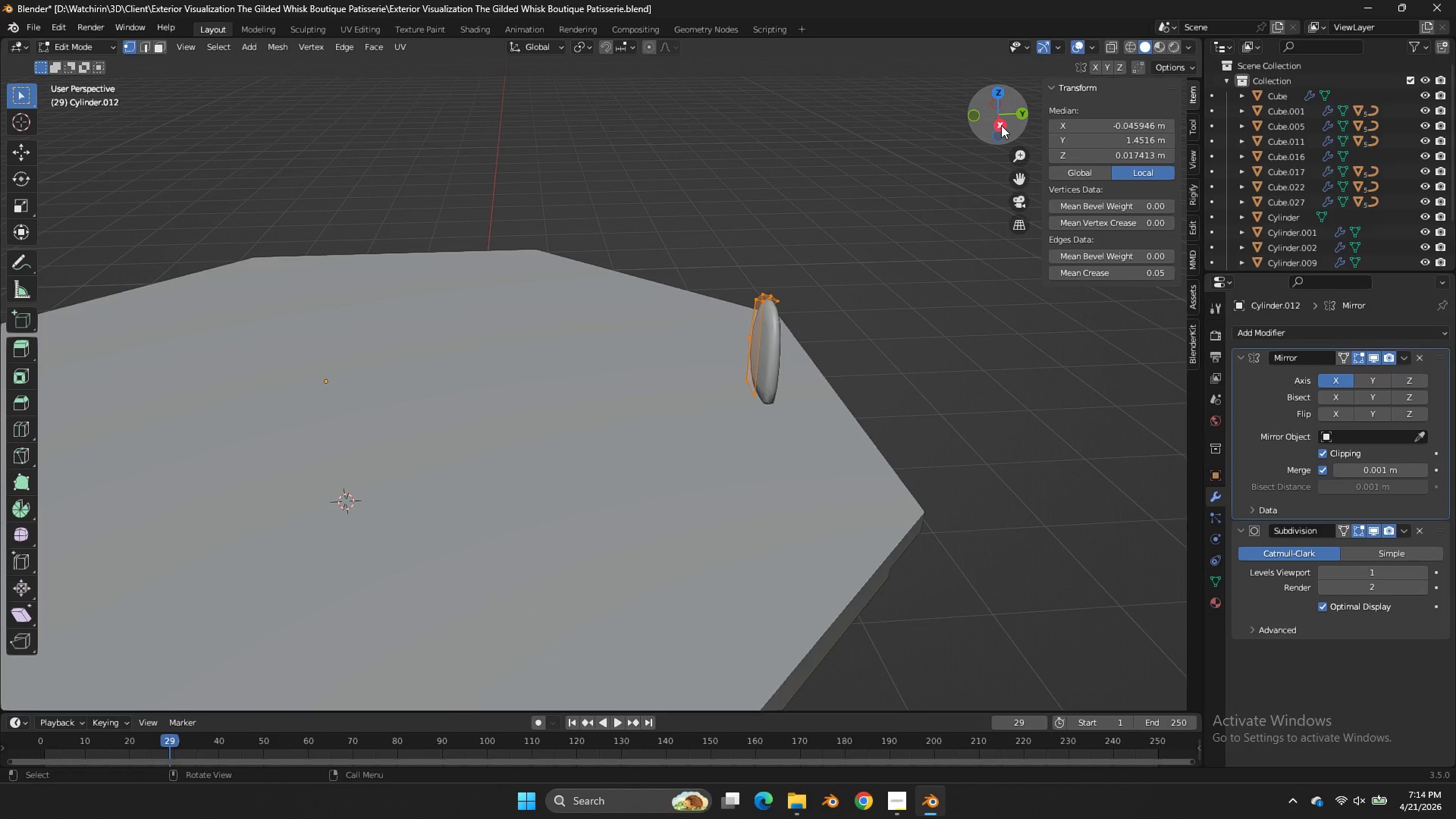 
scroll: coordinate [955, 176], scroll_direction: down, amount: 1.0
 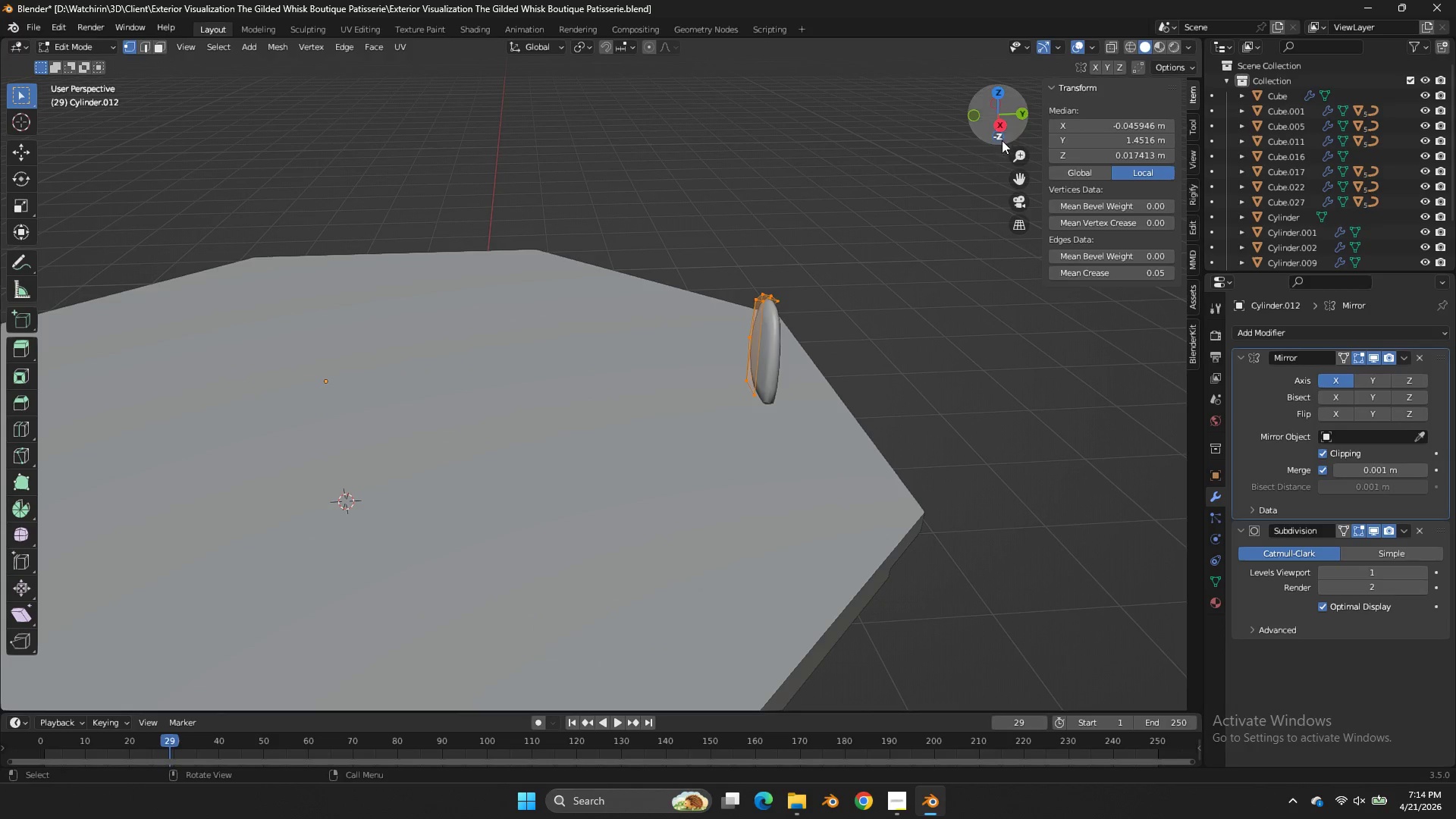 
left_click([1001, 125])
 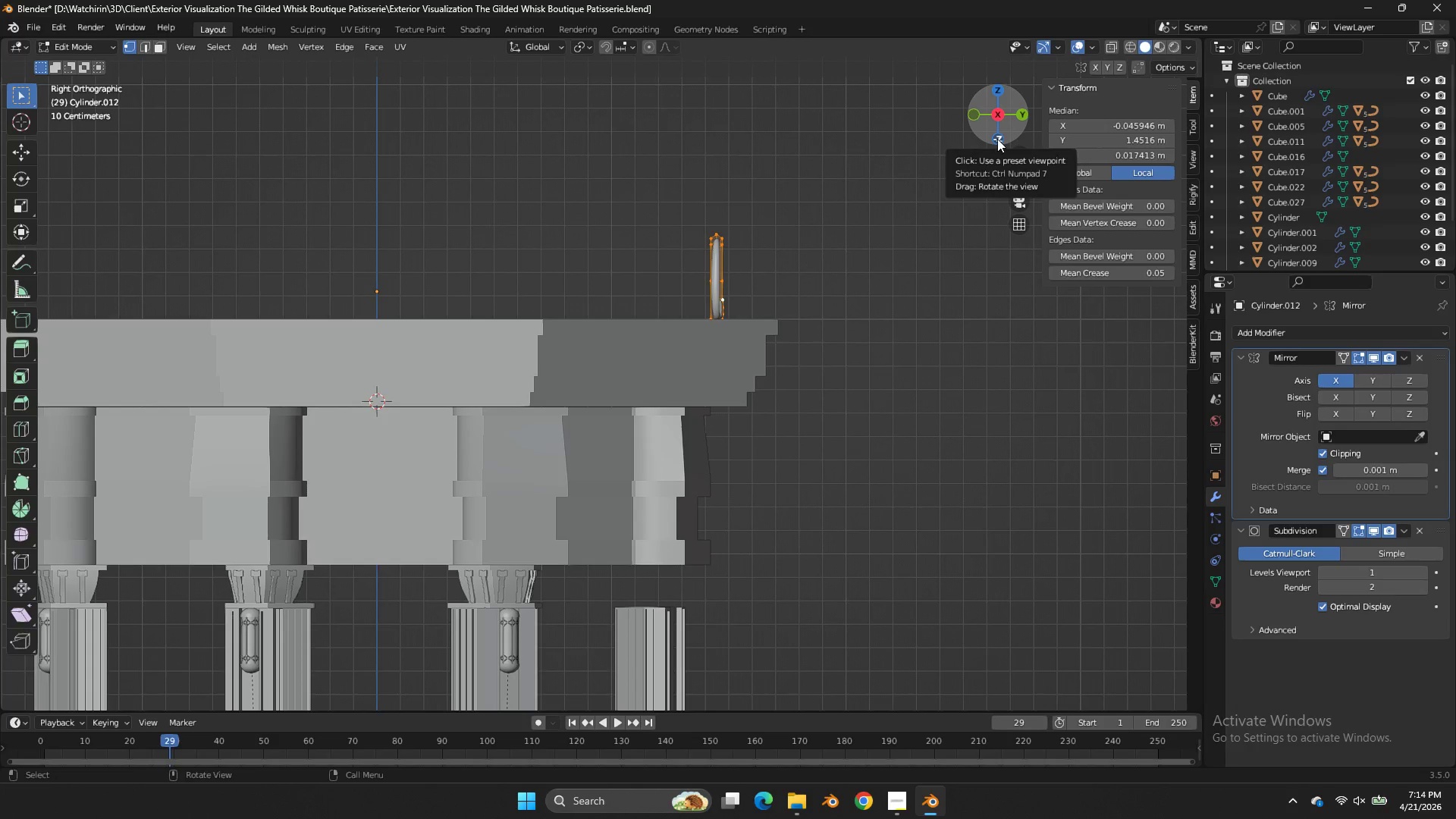 
key(Tab)
 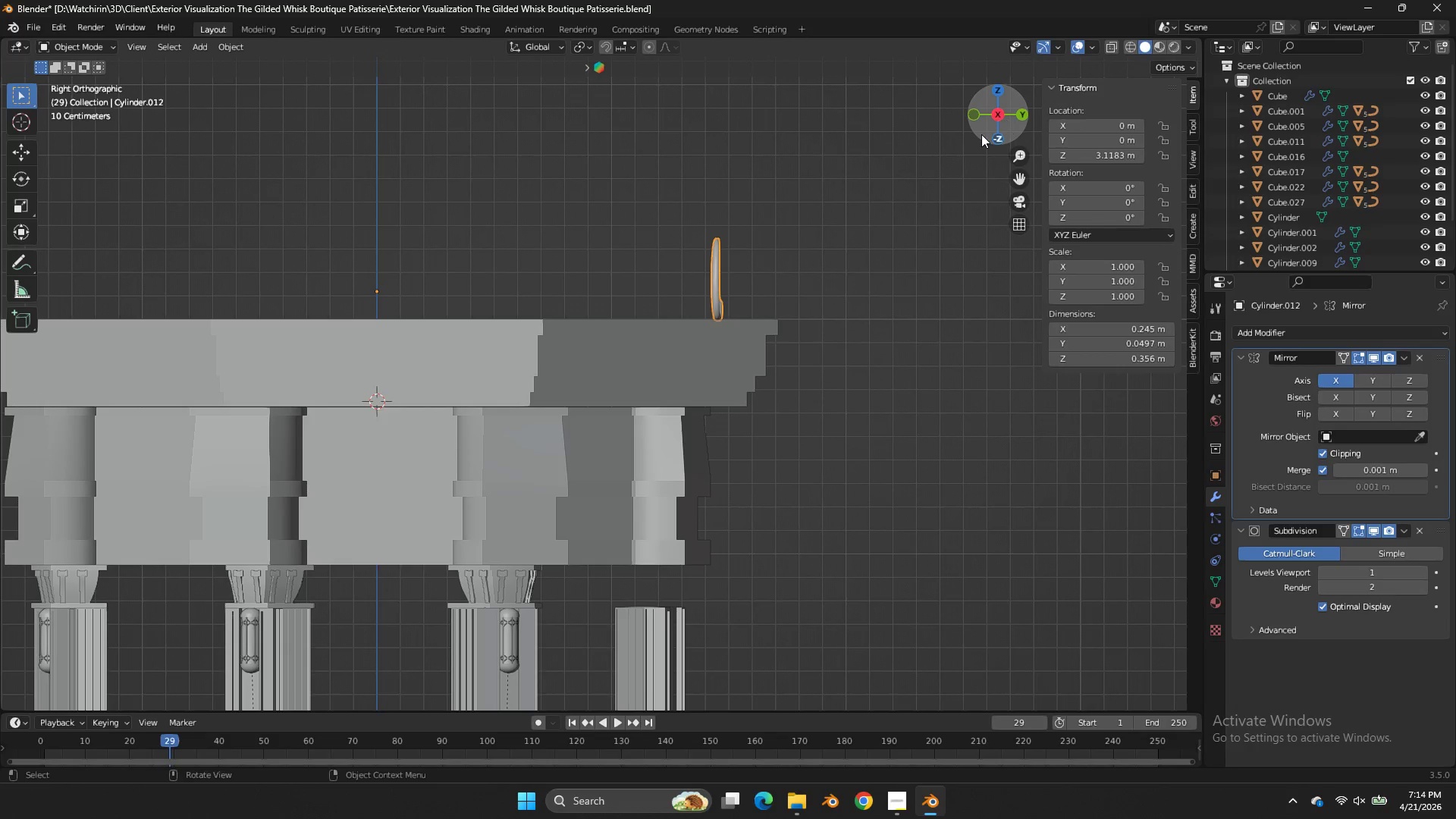 
hold_key(key=ShiftLeft, duration=0.75)
 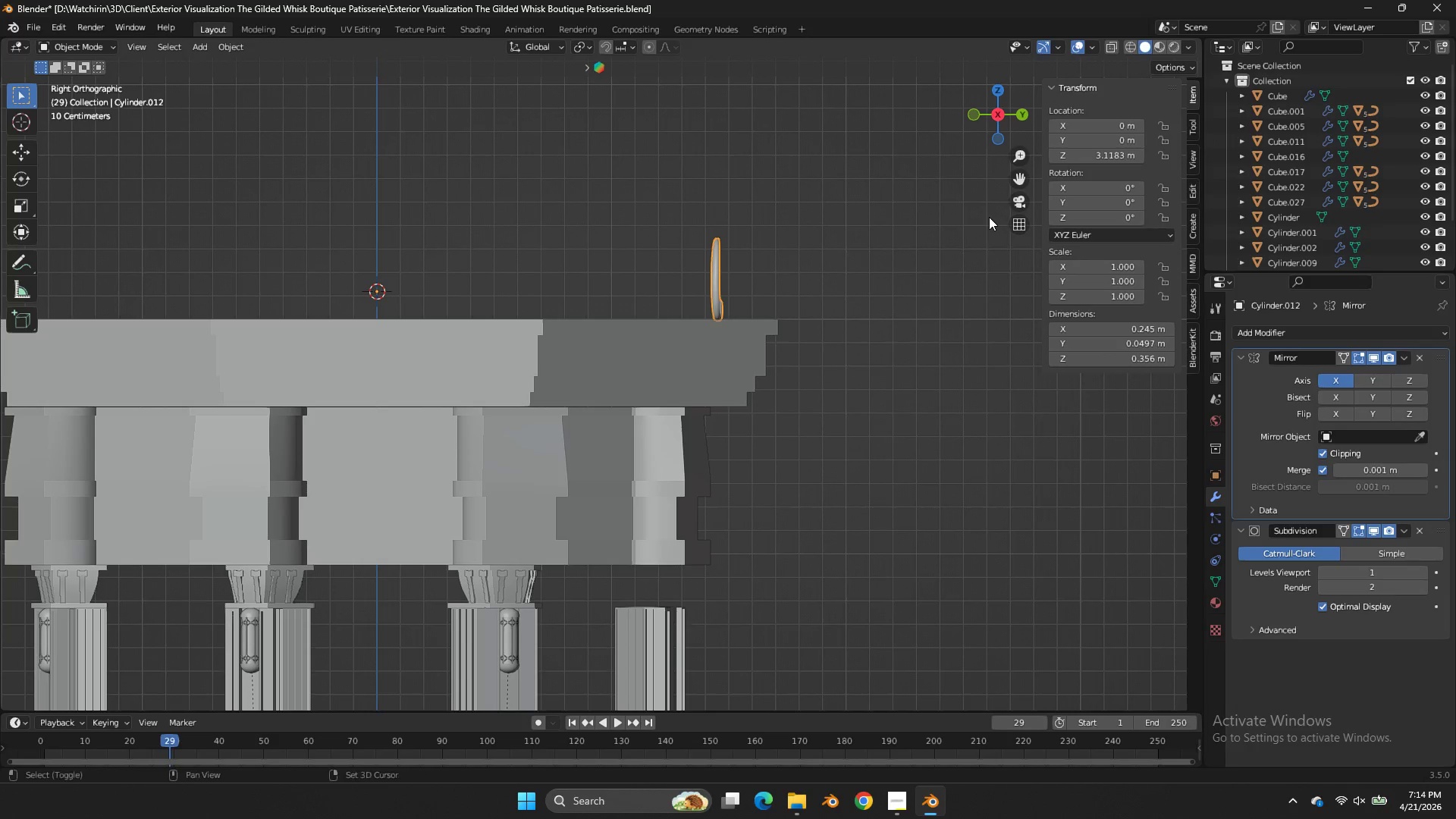 
hold_key(key=S, duration=0.59)
 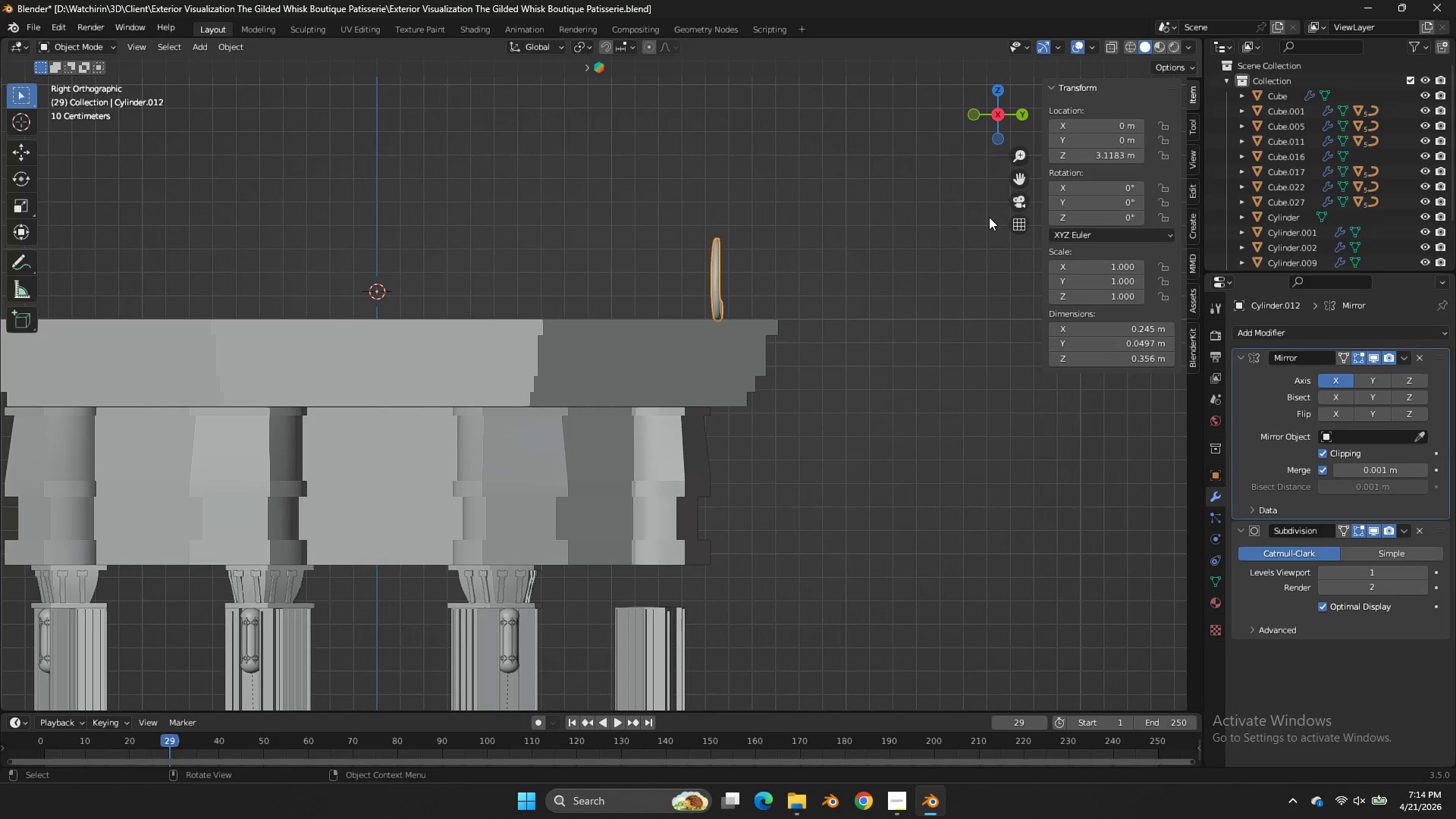 
key(Shift+ShiftLeft)
 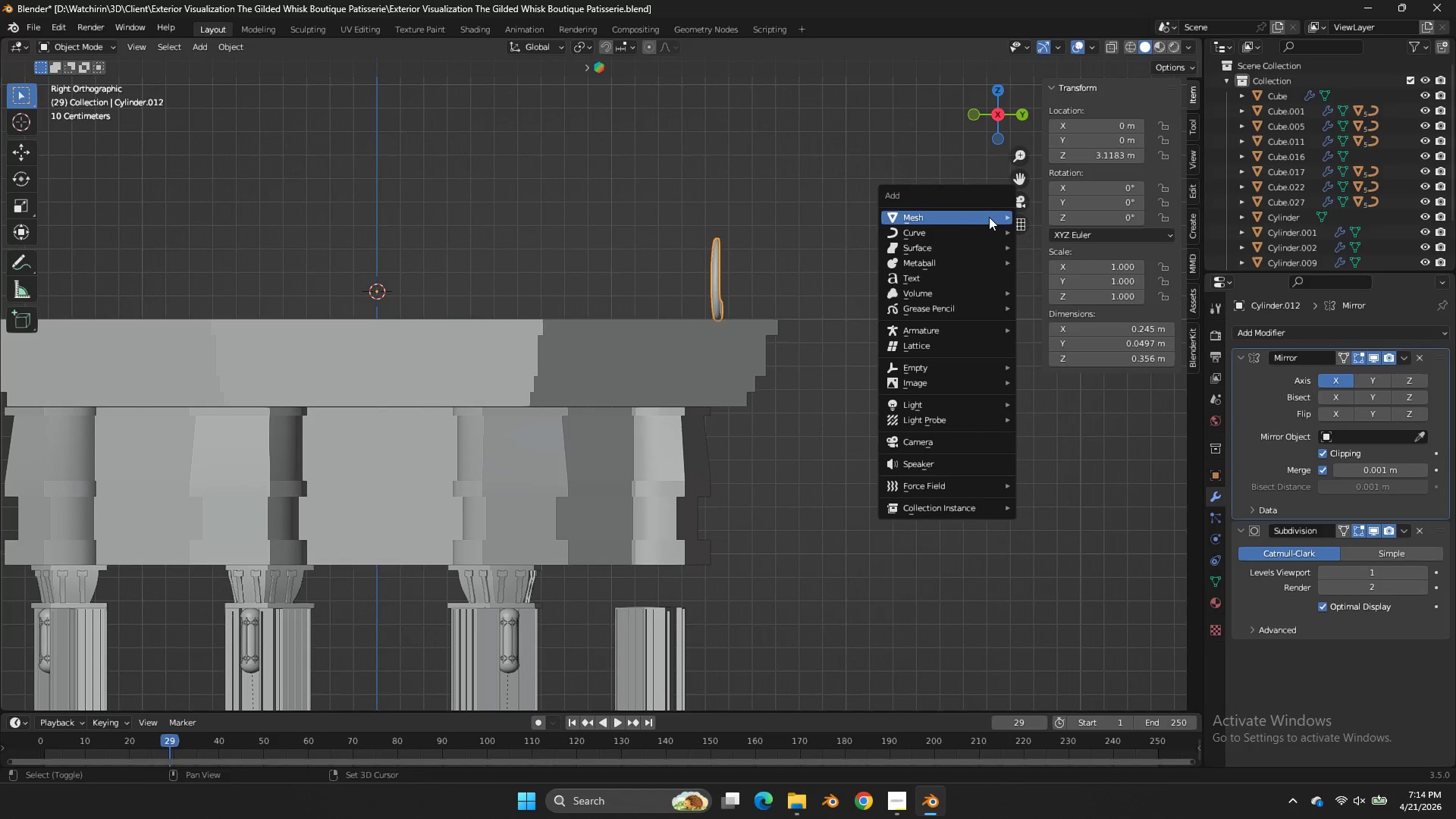 
key(Shift+A)
 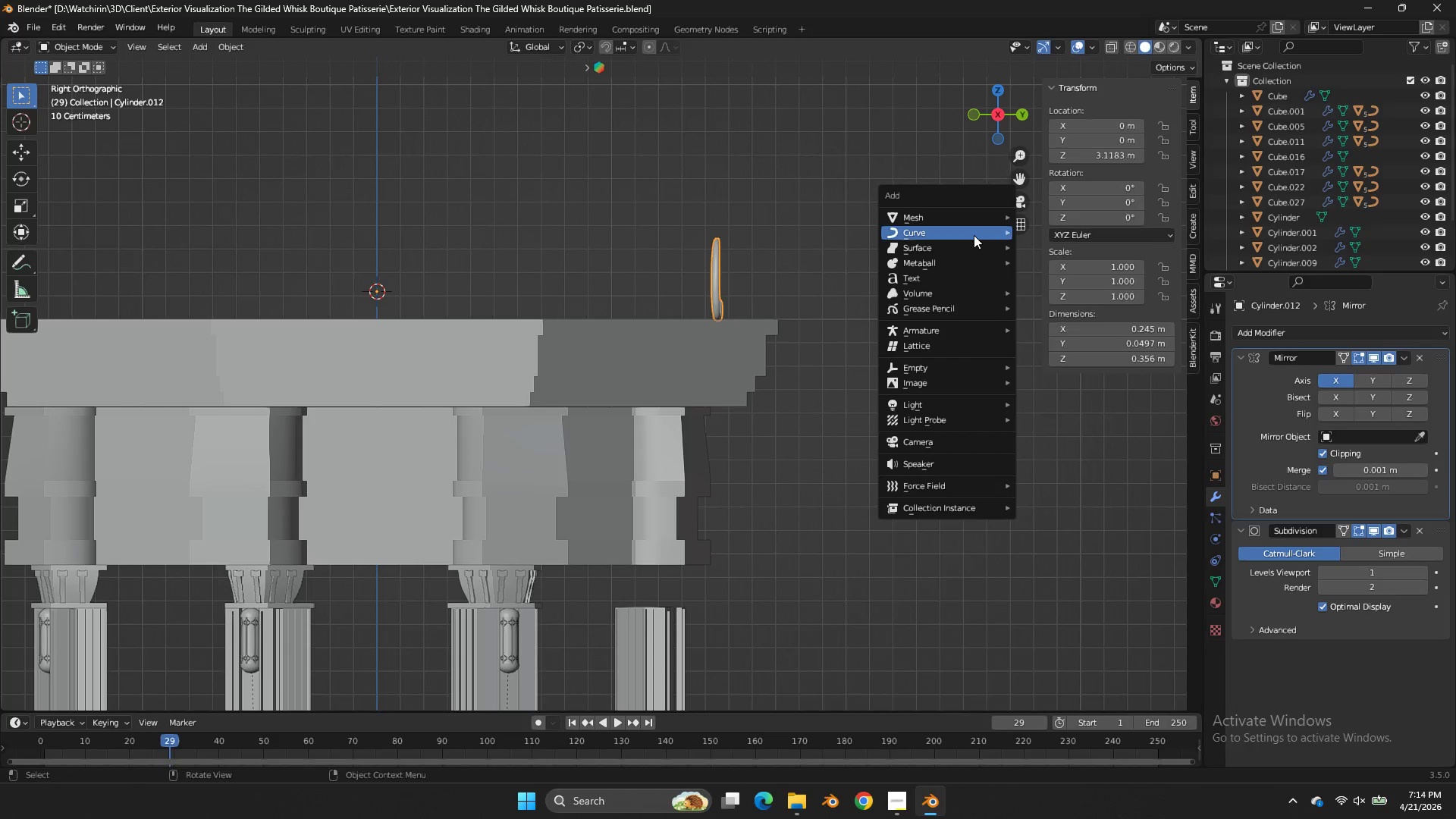 
left_click([974, 235])
 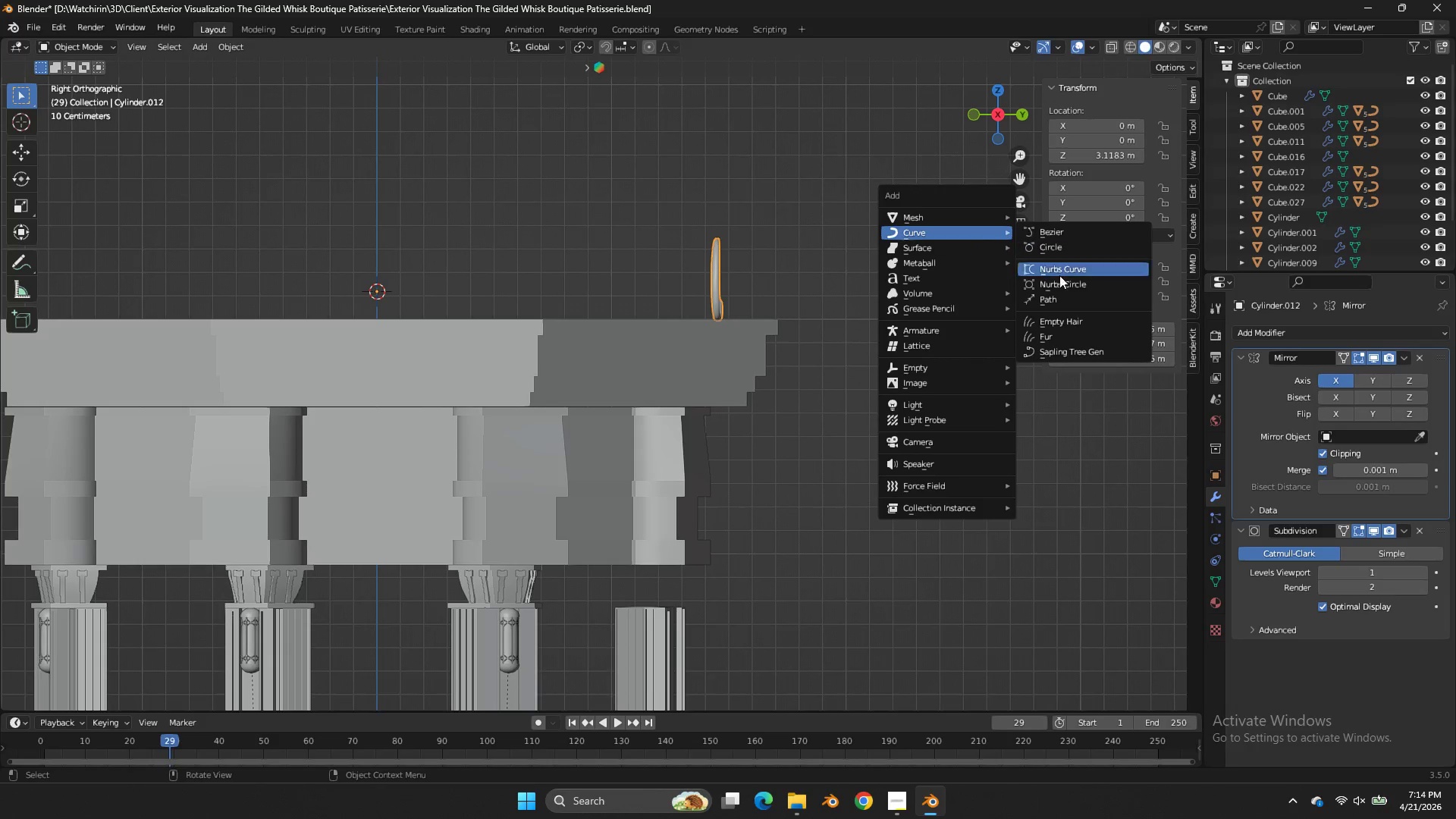 
left_click([1056, 295])
 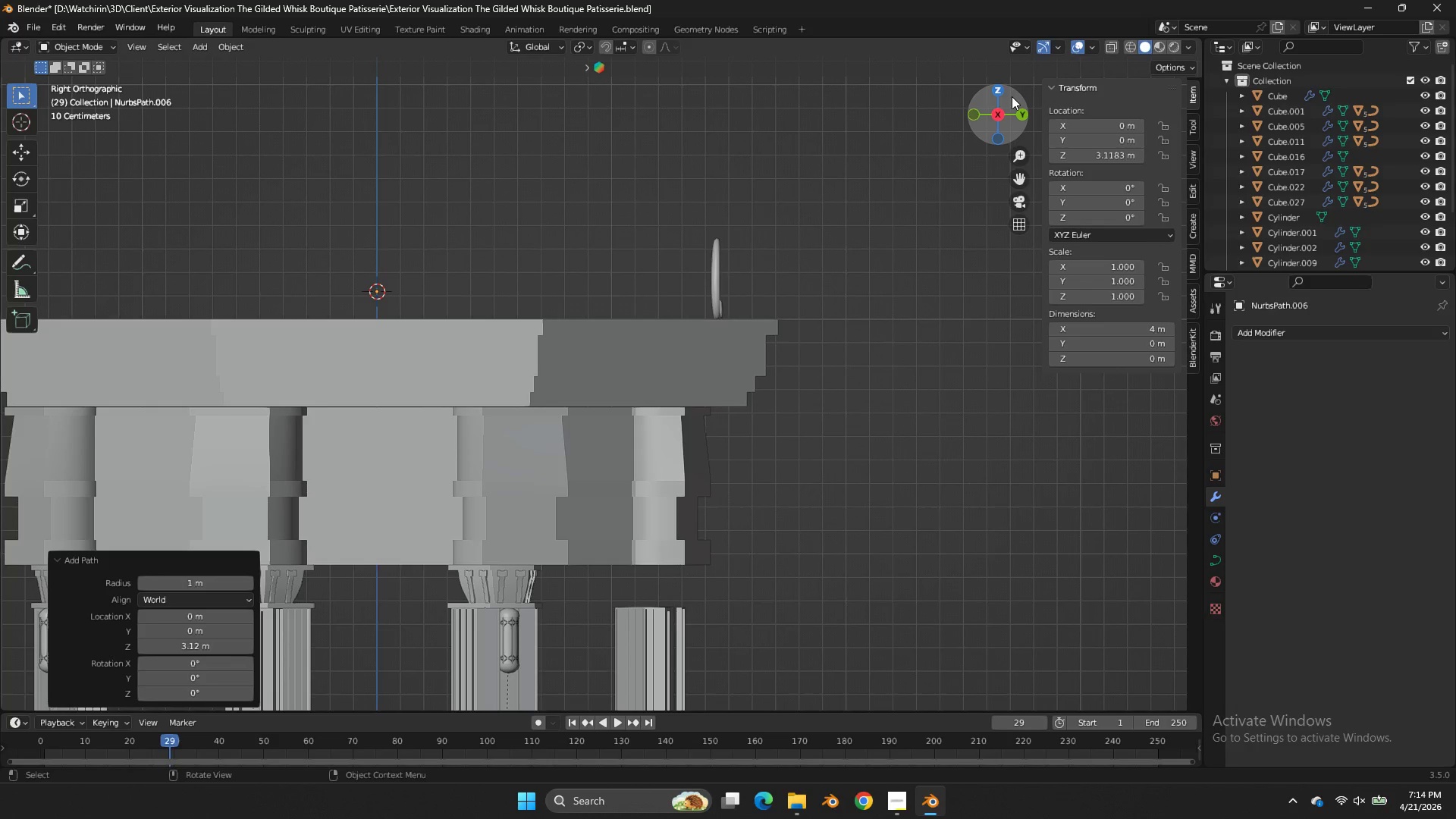 
left_click([999, 89])
 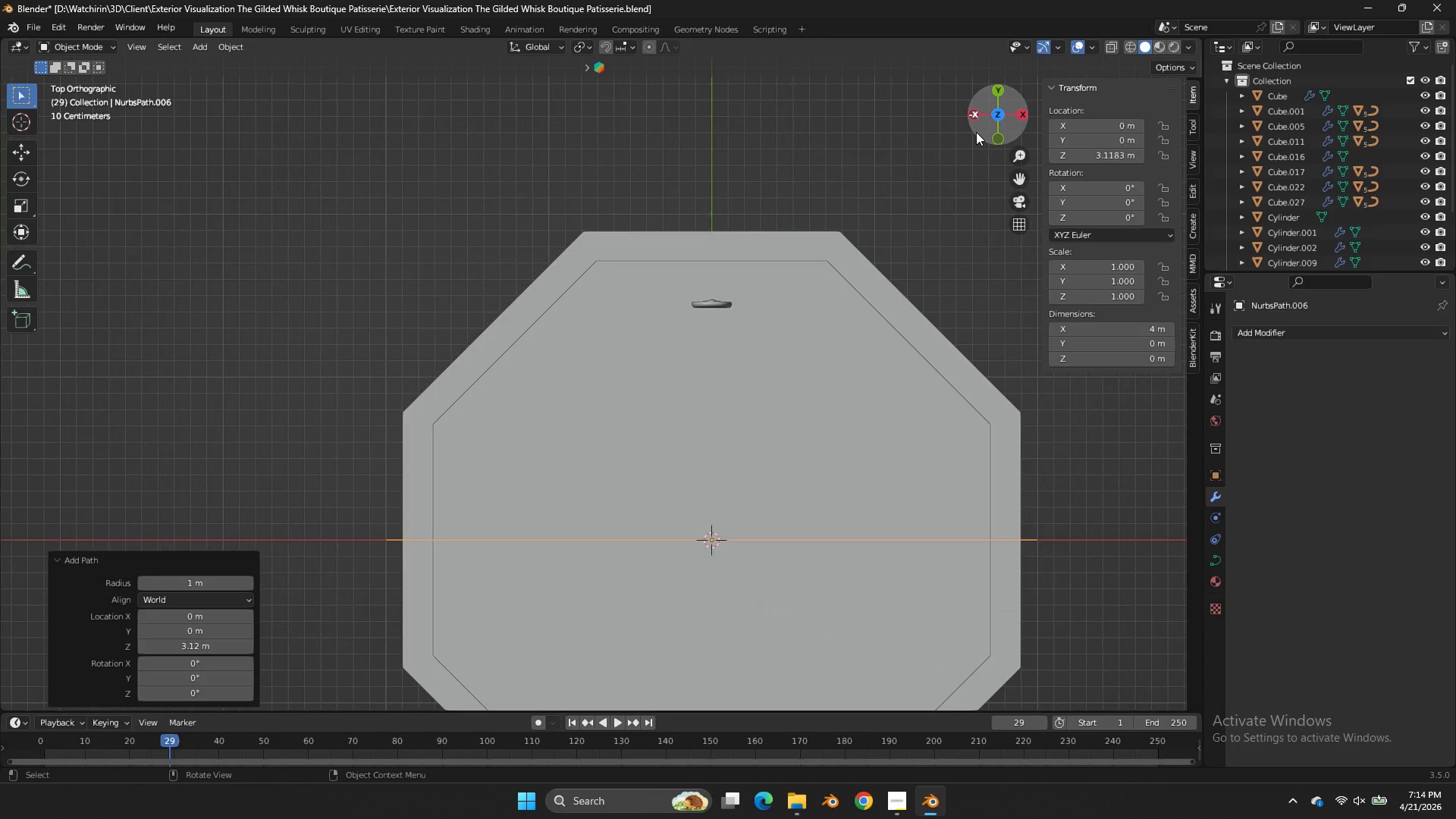 
key(Z)
 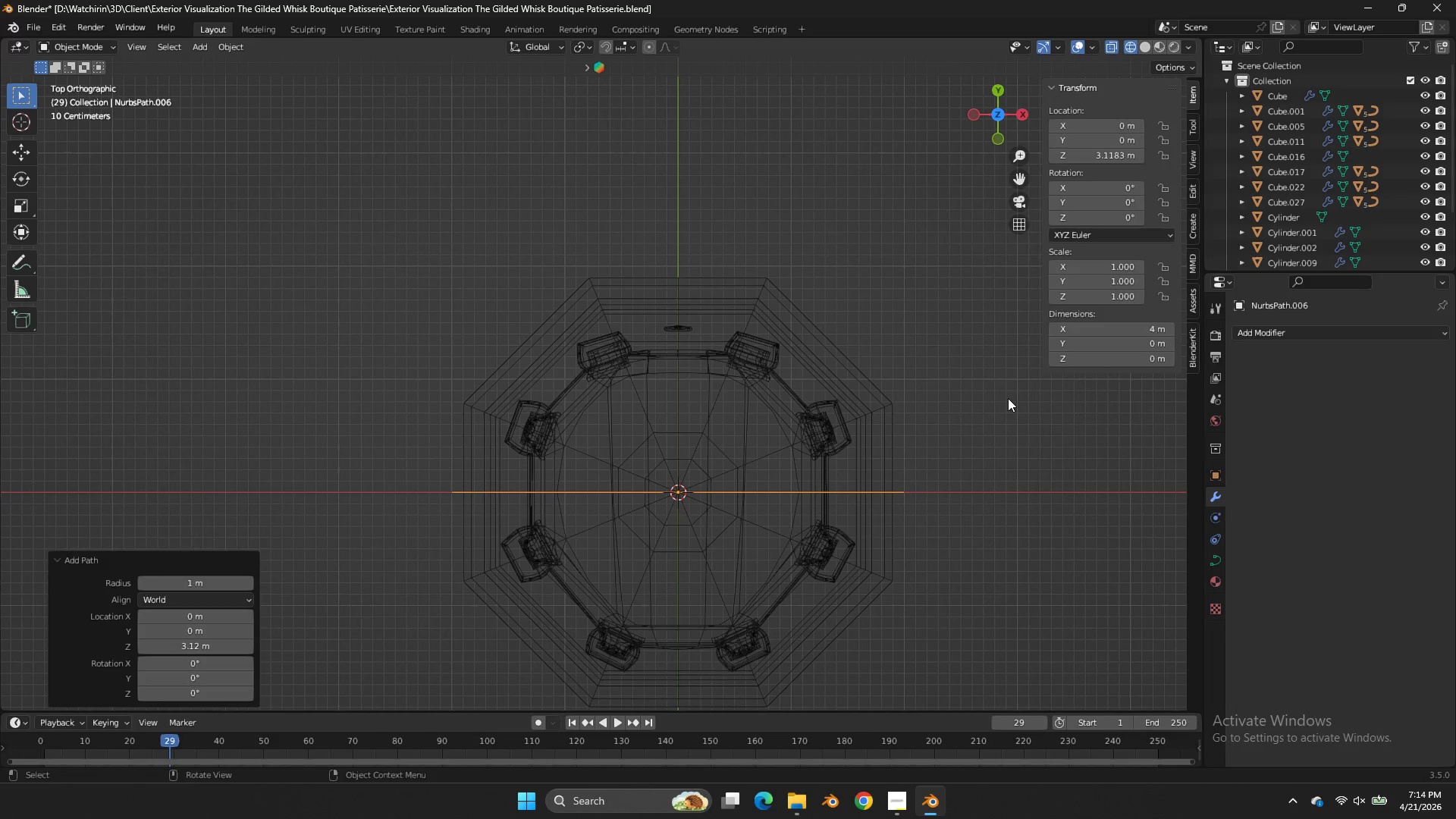 
scroll: coordinate [974, 135], scroll_direction: down, amount: 4.0
 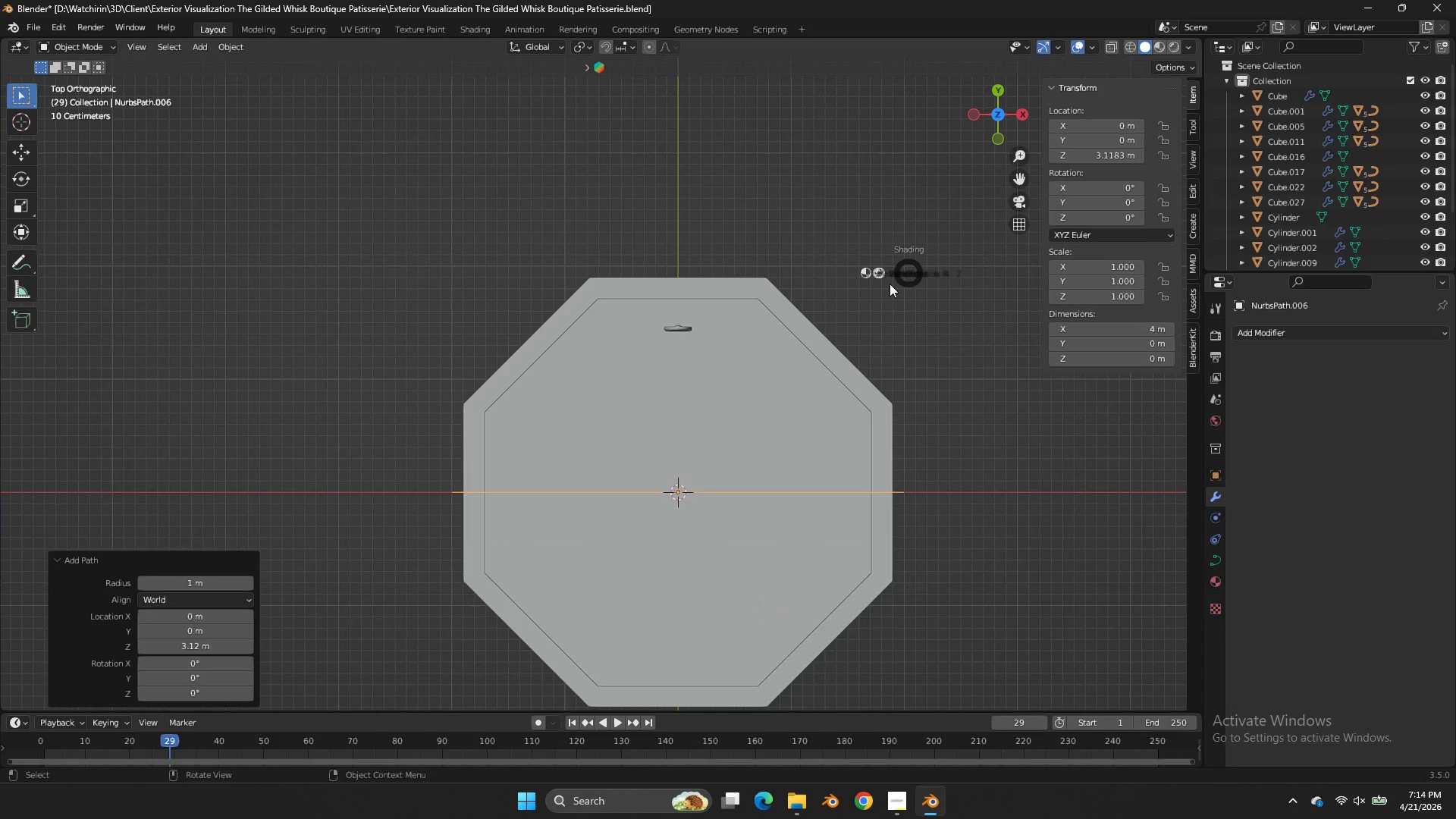 
key(Tab)
type(ag)
 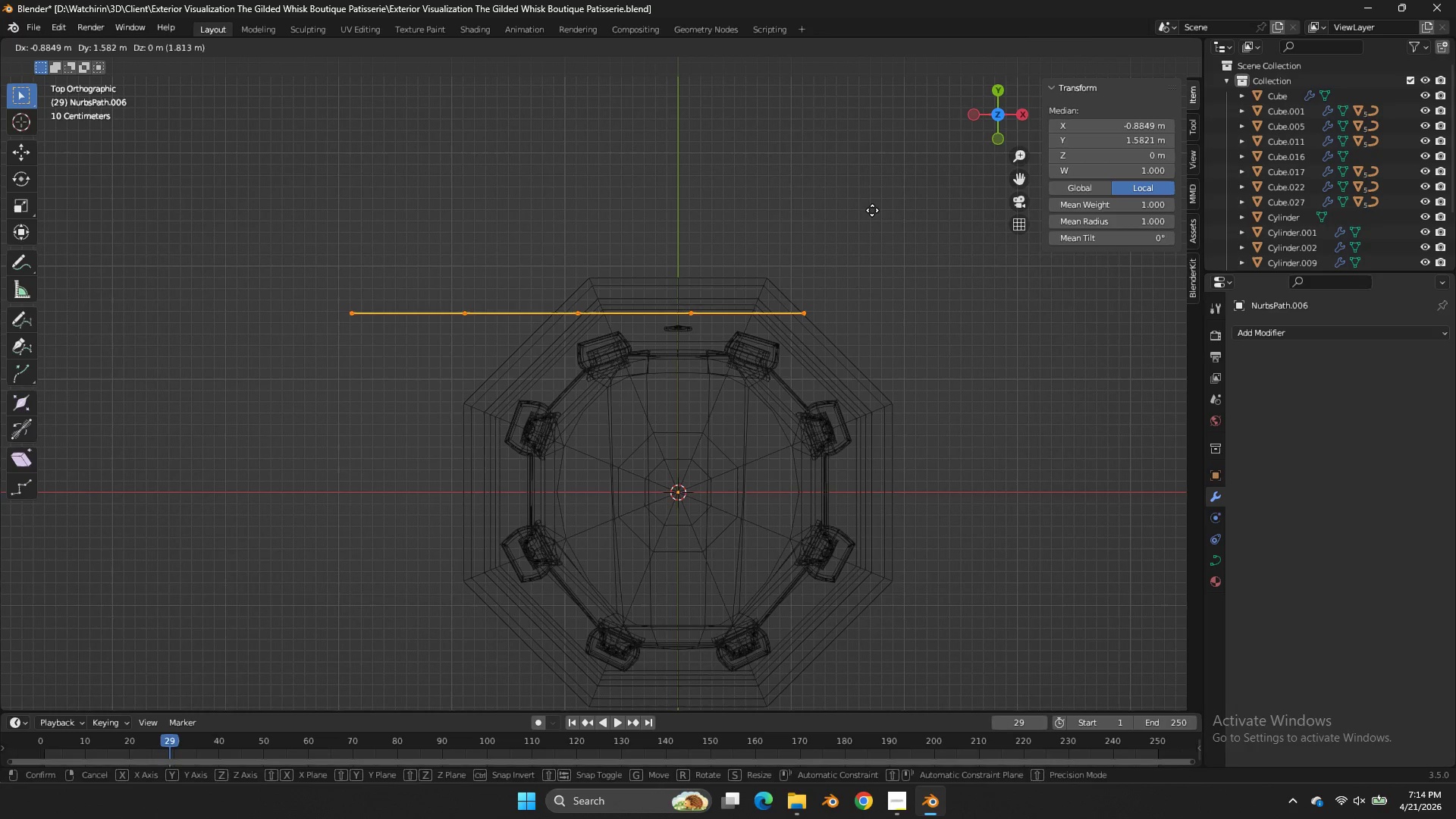 
left_click([874, 211])
 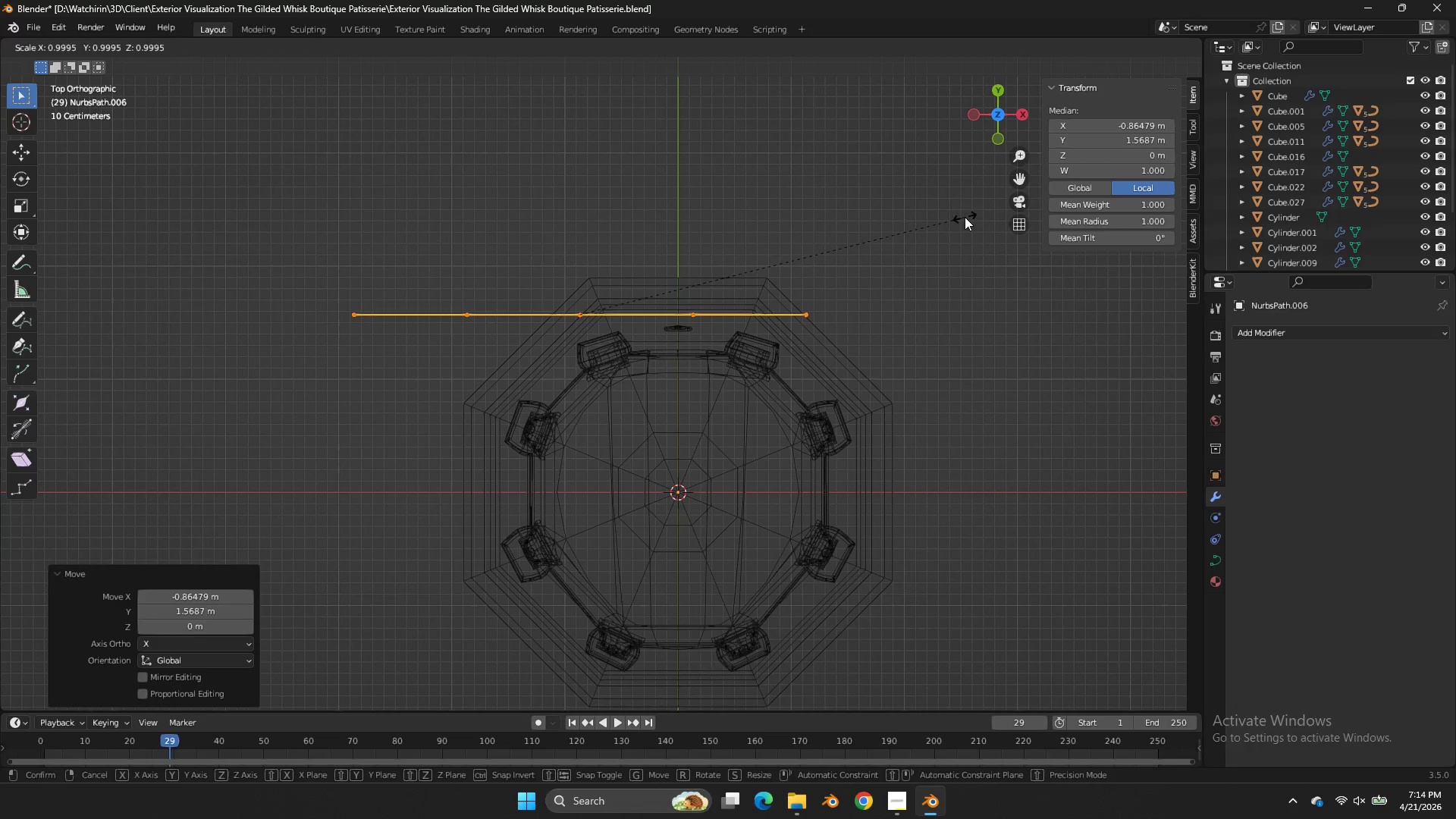 
type(sx)
 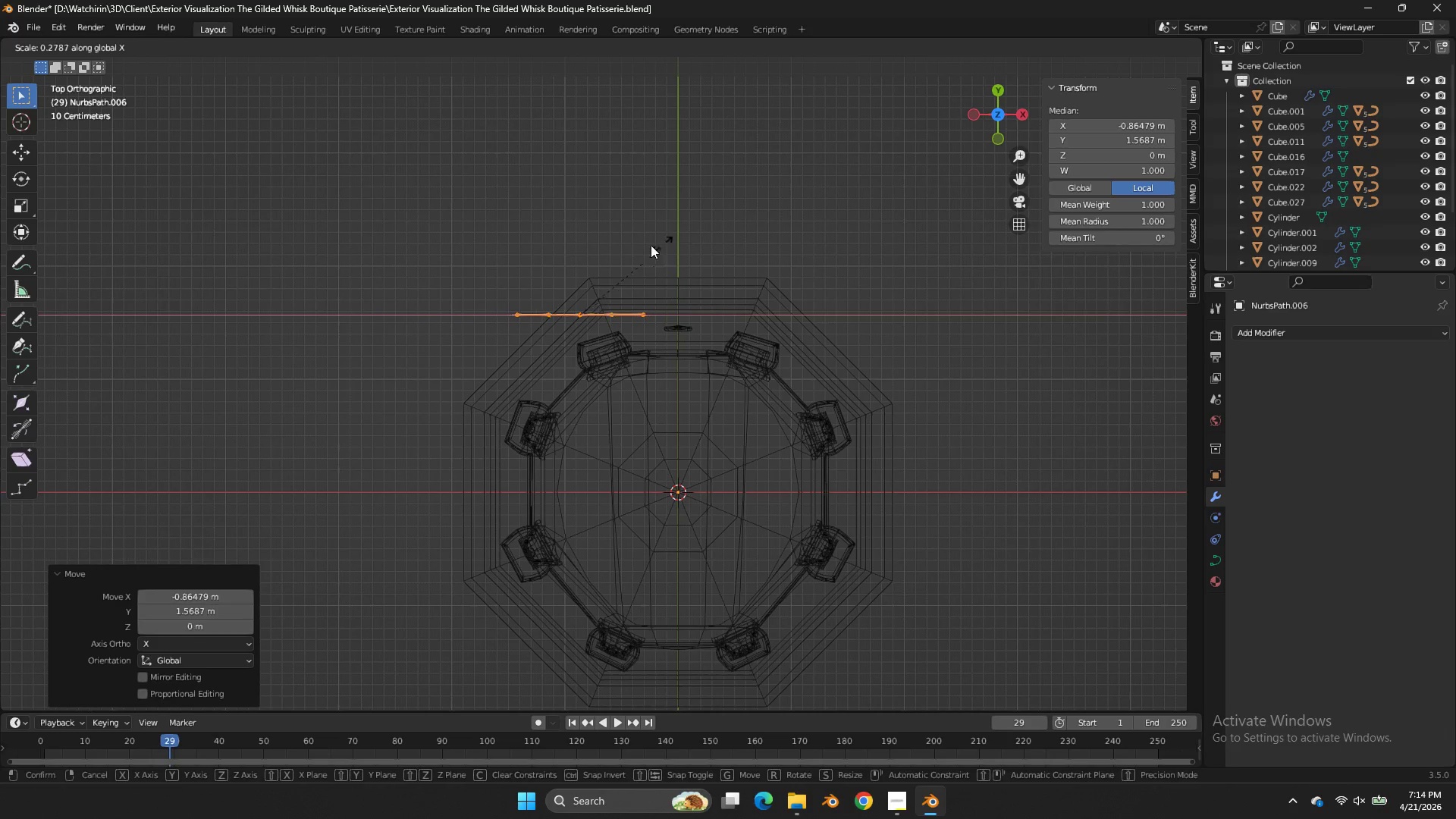 
left_click([641, 246])
 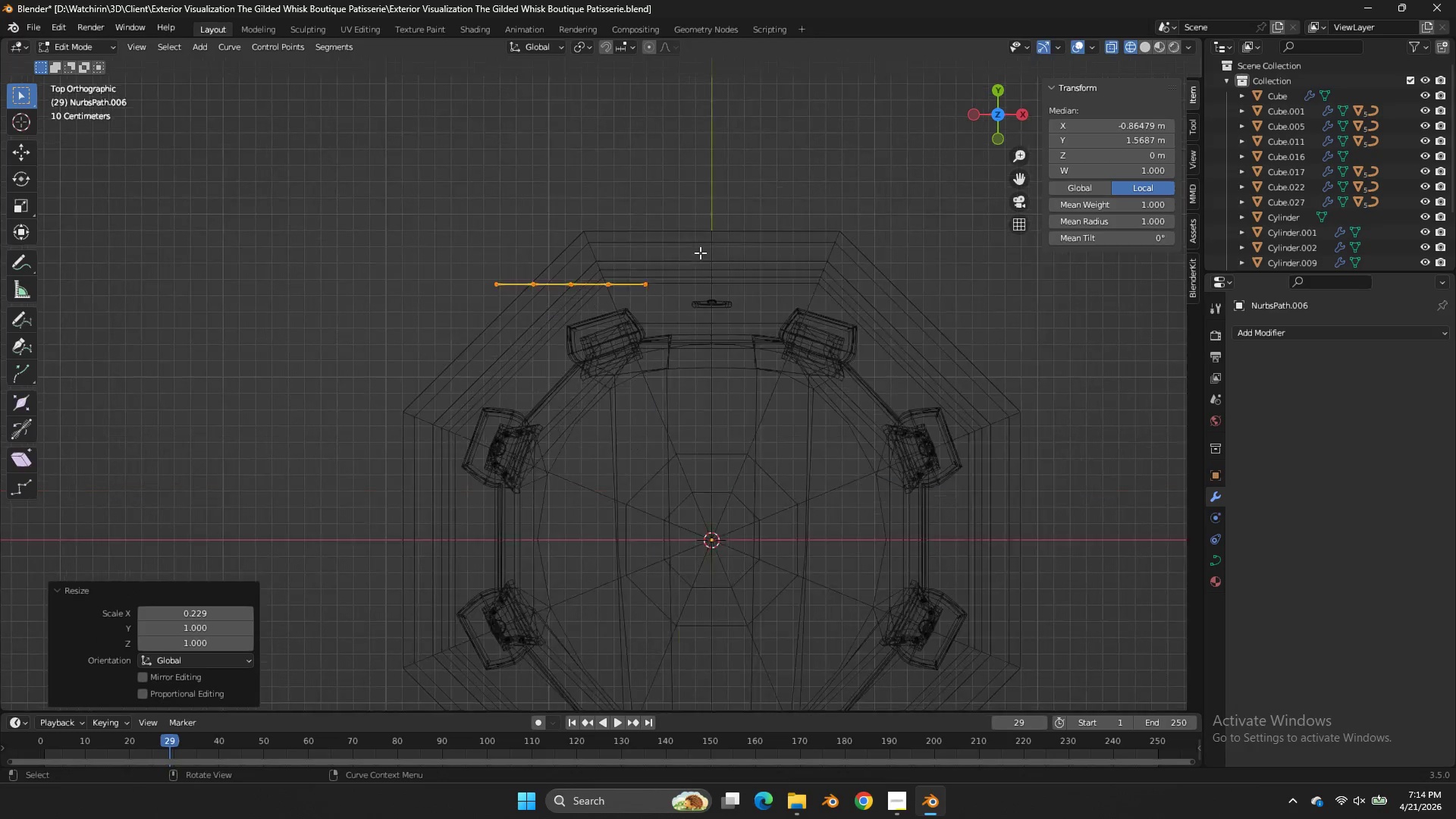 
key(G)
 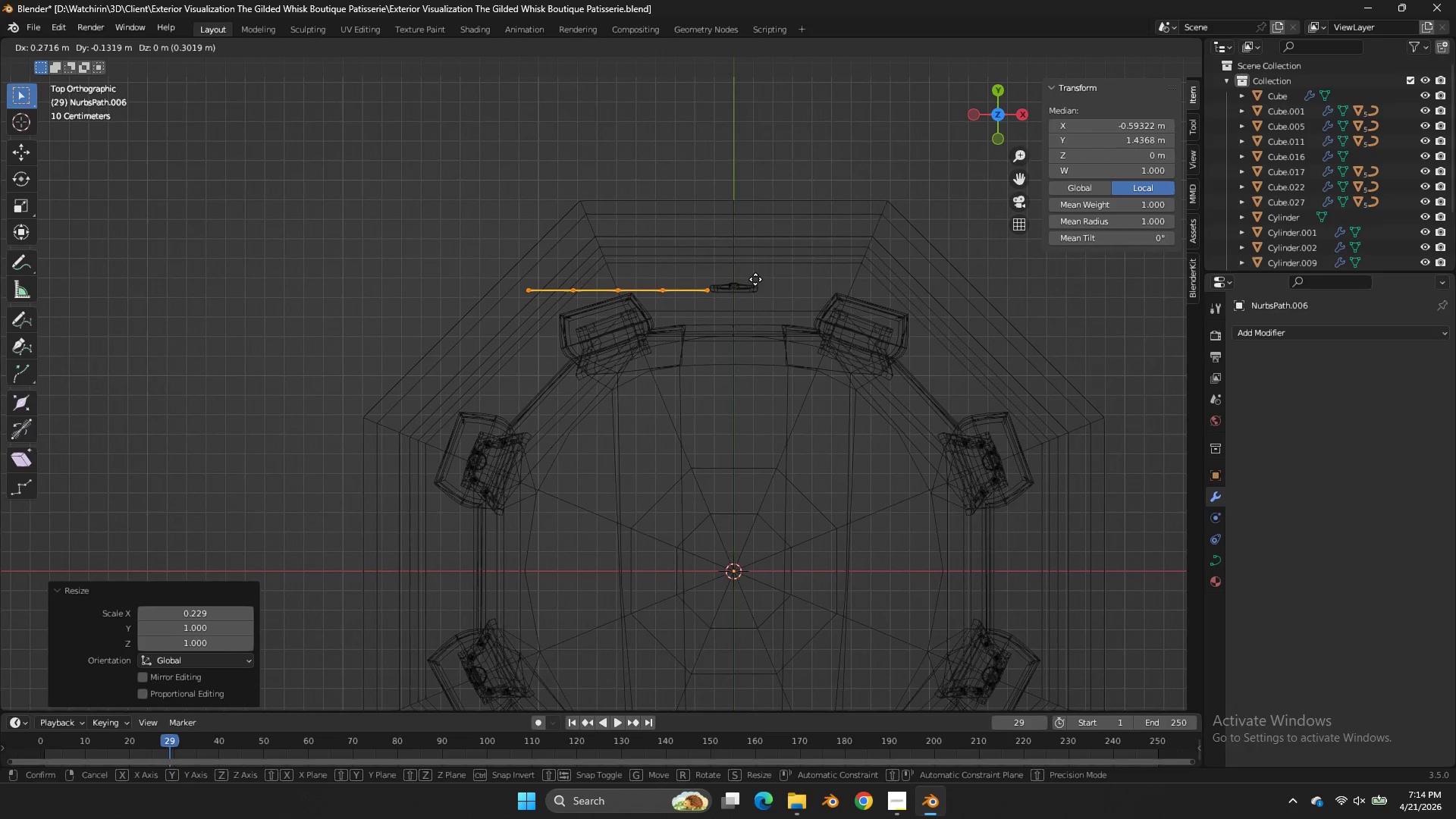 
scroll: coordinate [700, 253], scroll_direction: up, amount: 3.0
 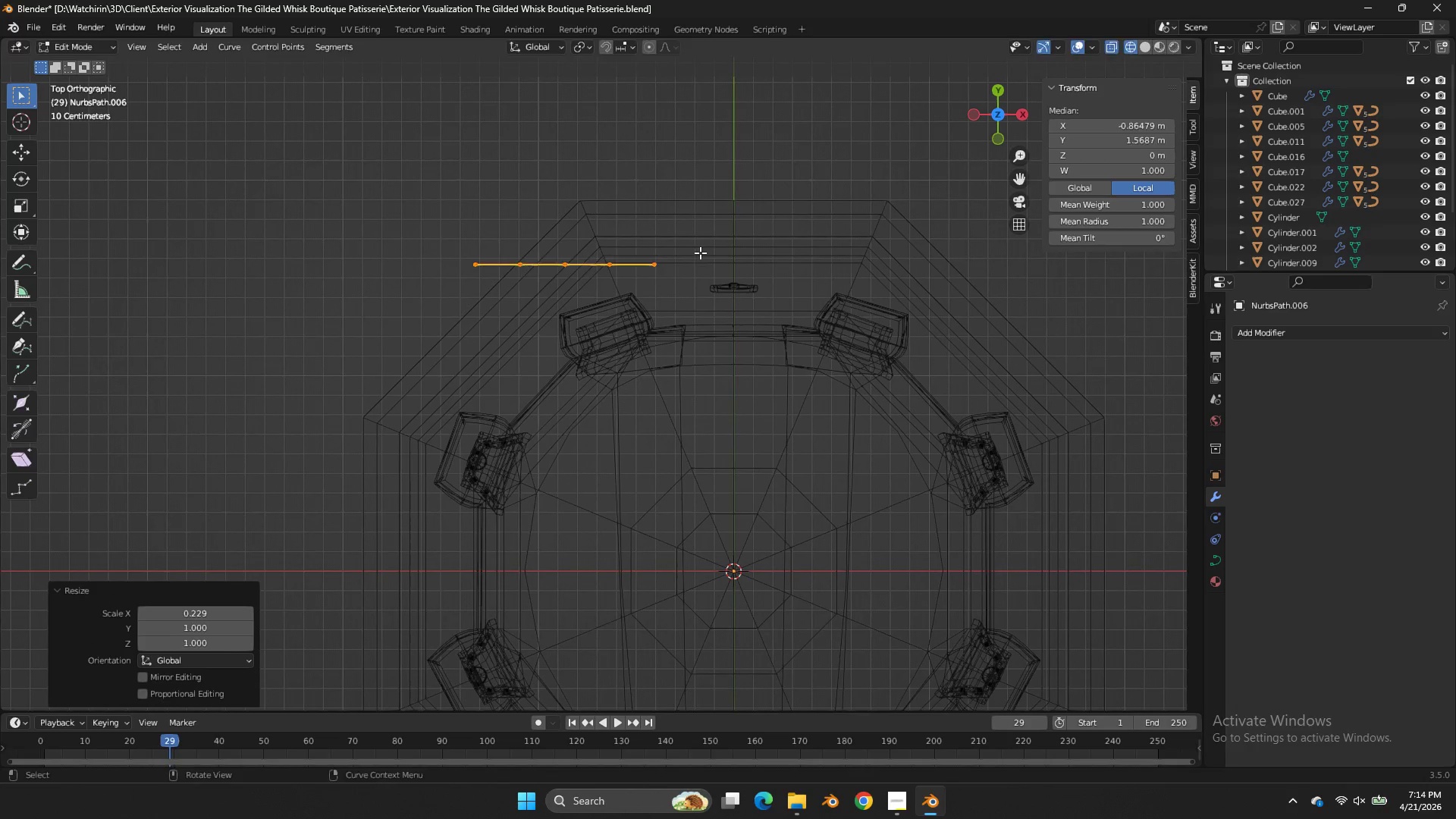 
left_click([755, 279])
 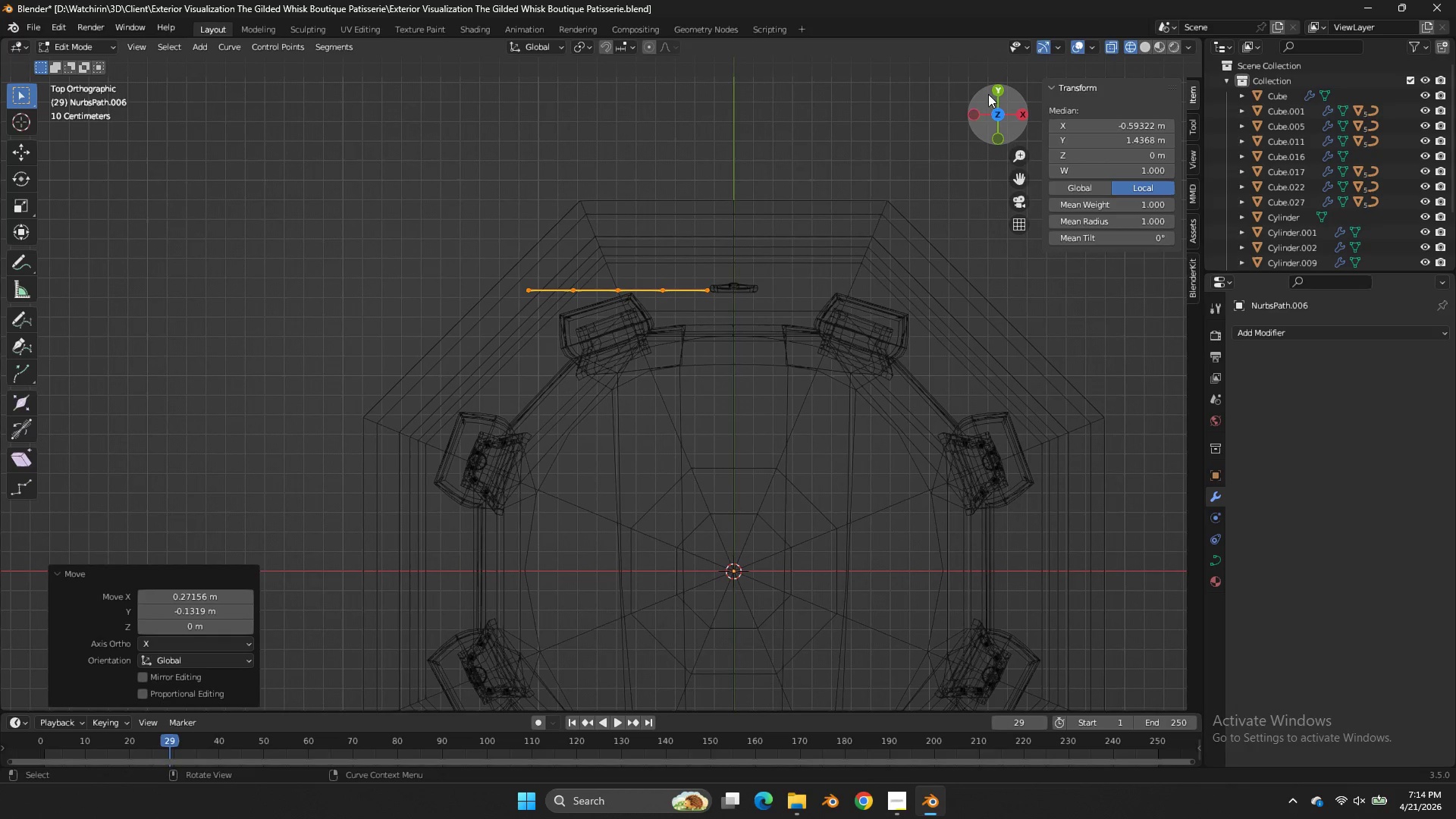 
left_click([991, 92])
 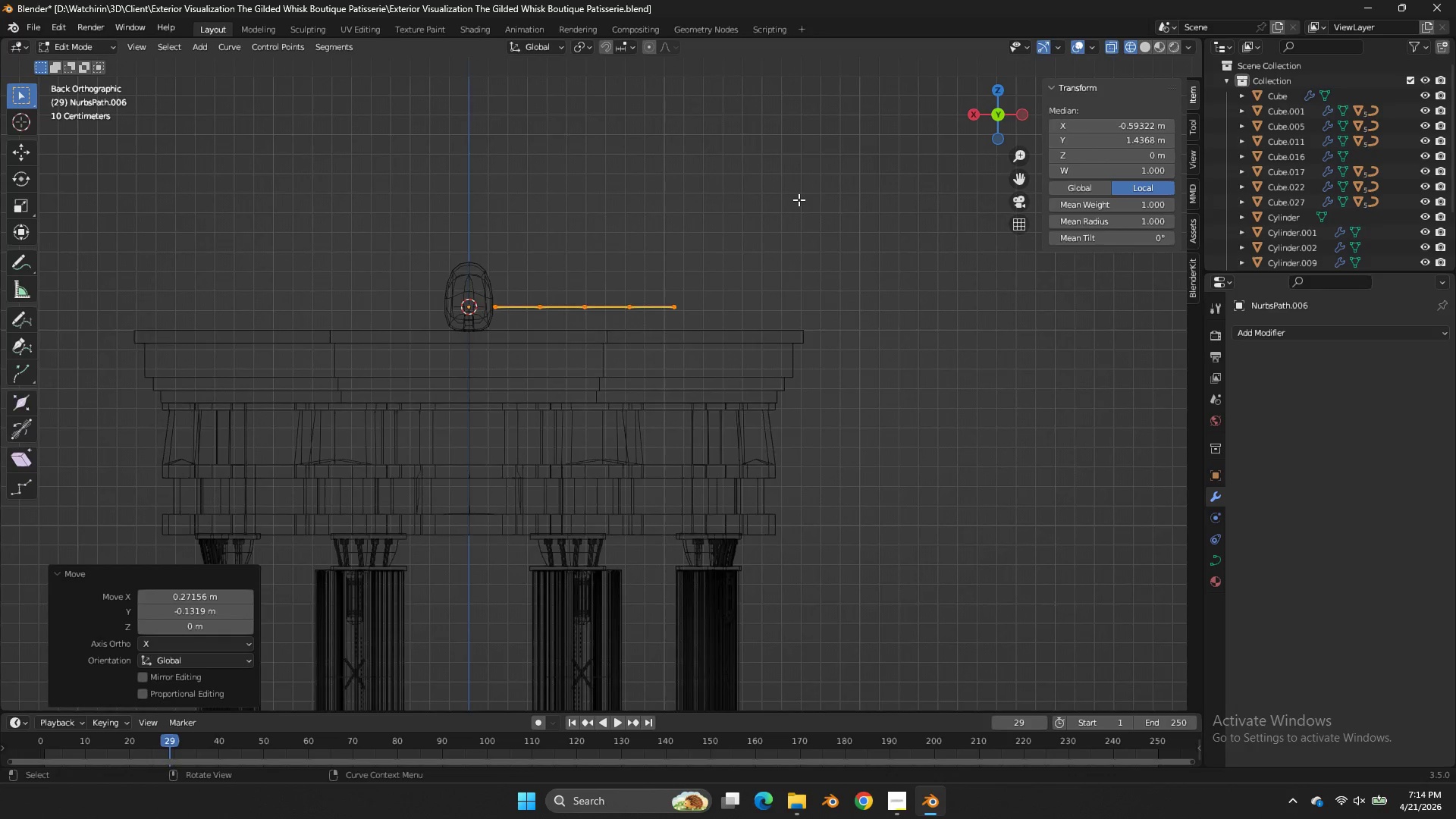 
scroll: coordinate [799, 200], scroll_direction: up, amount: 2.0
 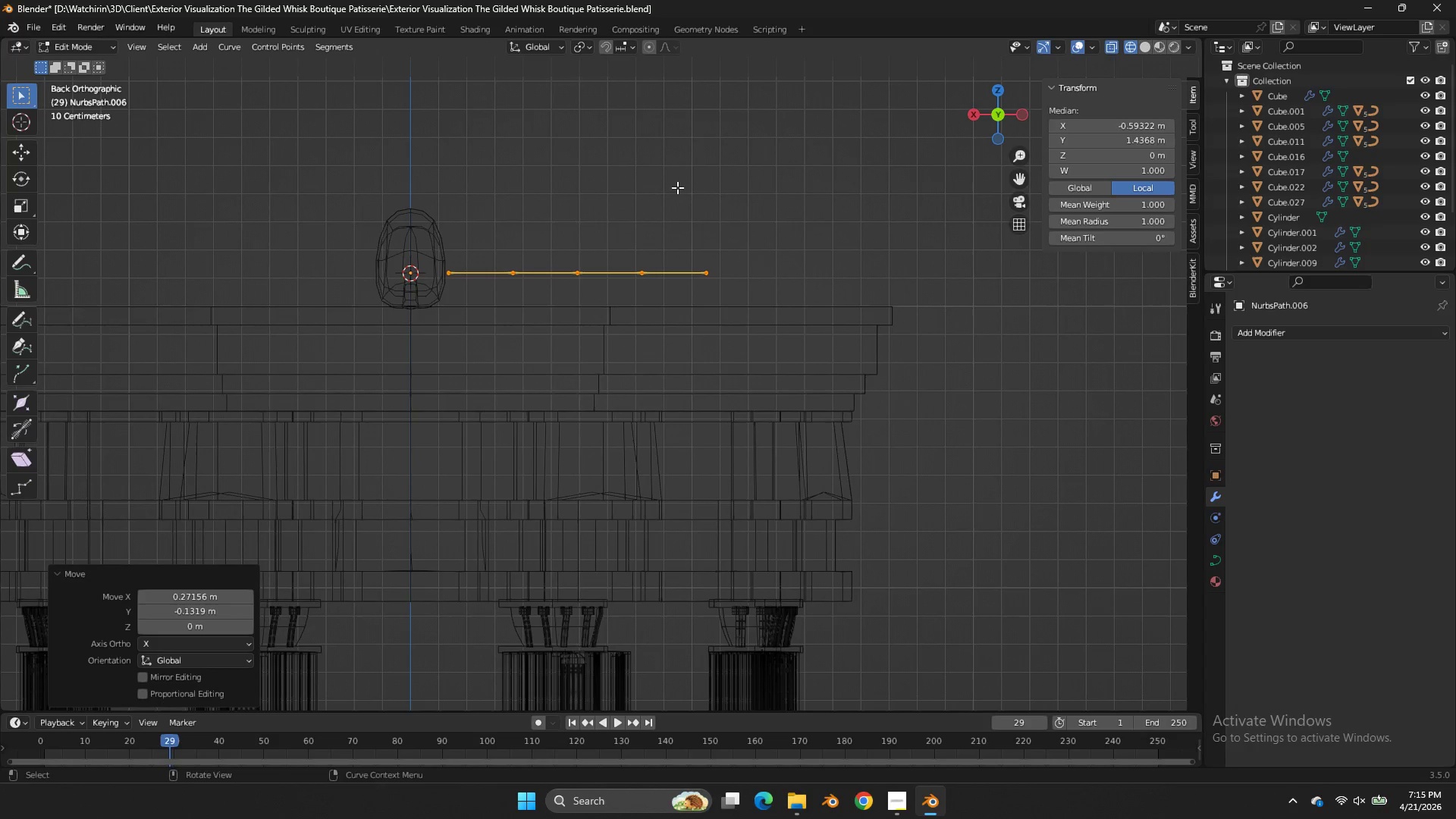 
left_click([454, 276])
 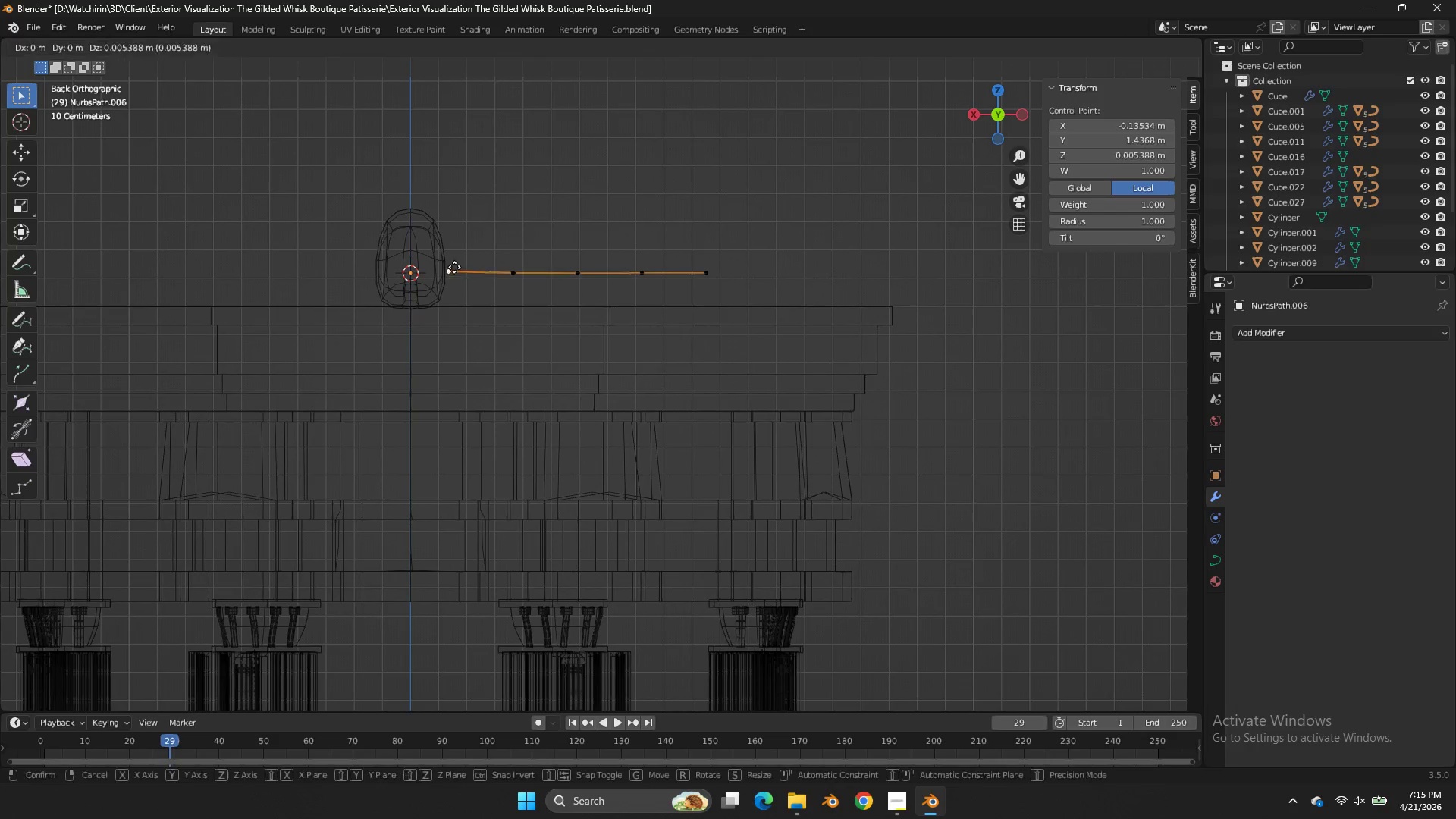 
key(G)
 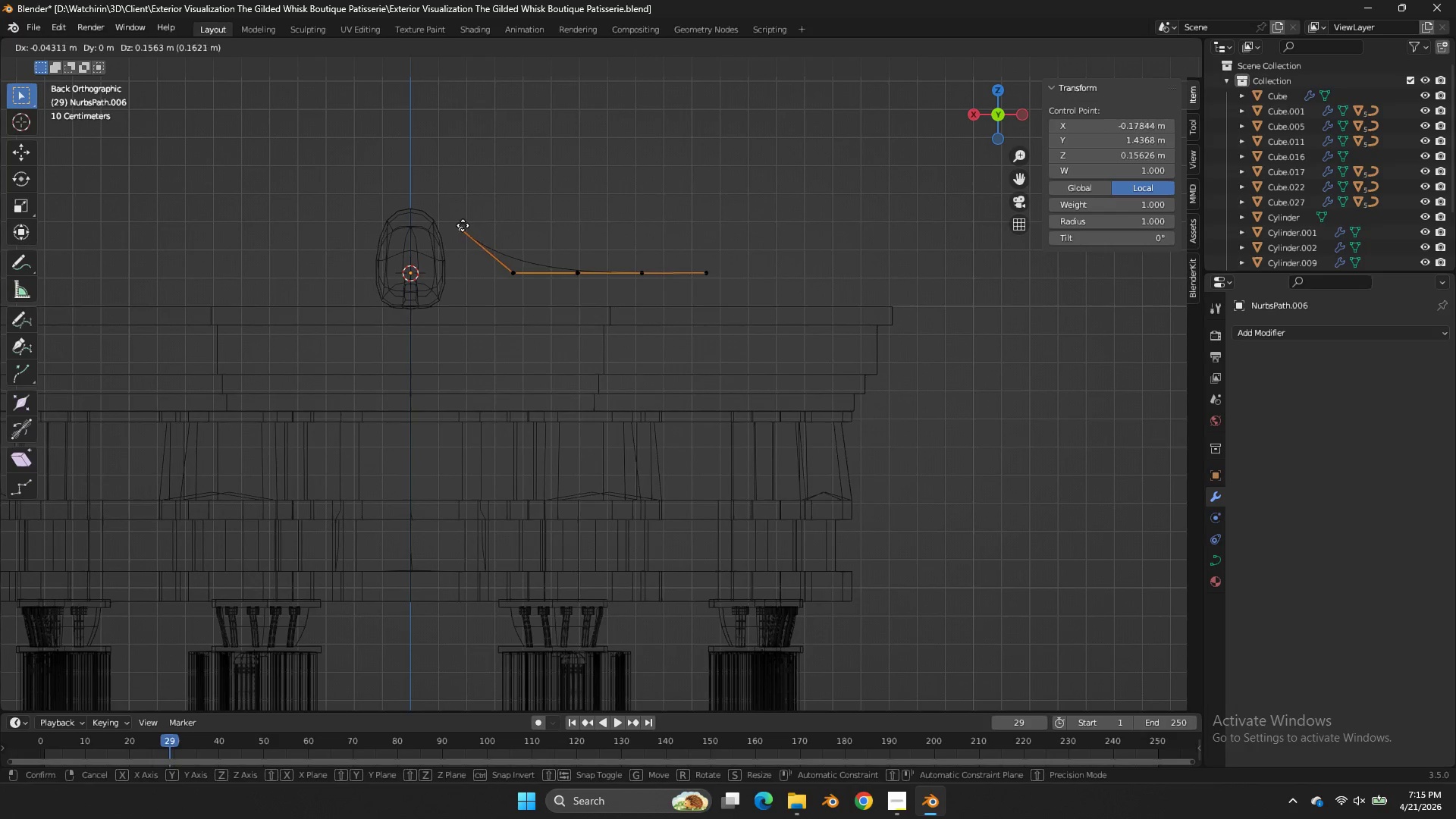 
left_click([458, 224])
 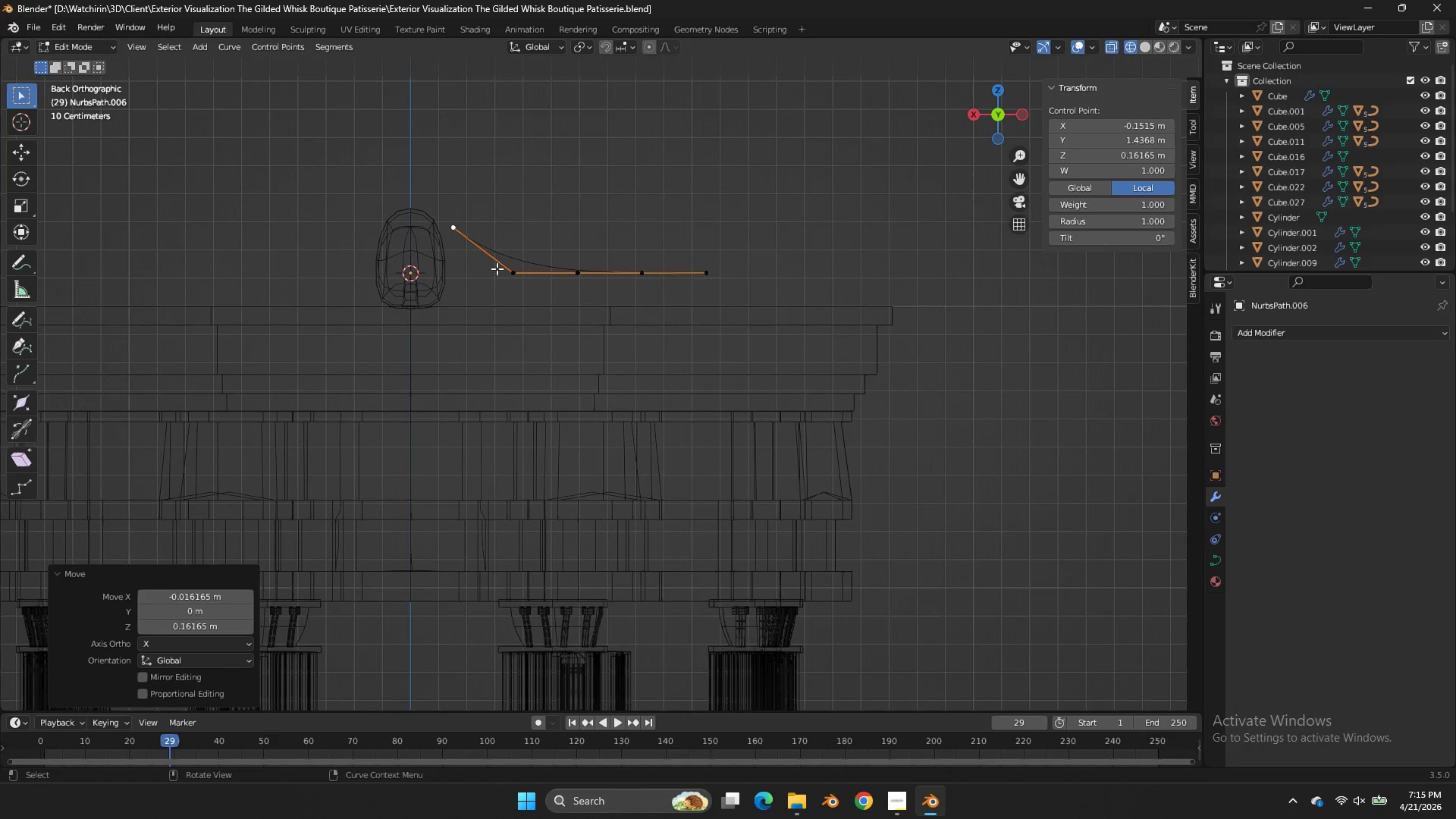 
left_click([481, 268])
 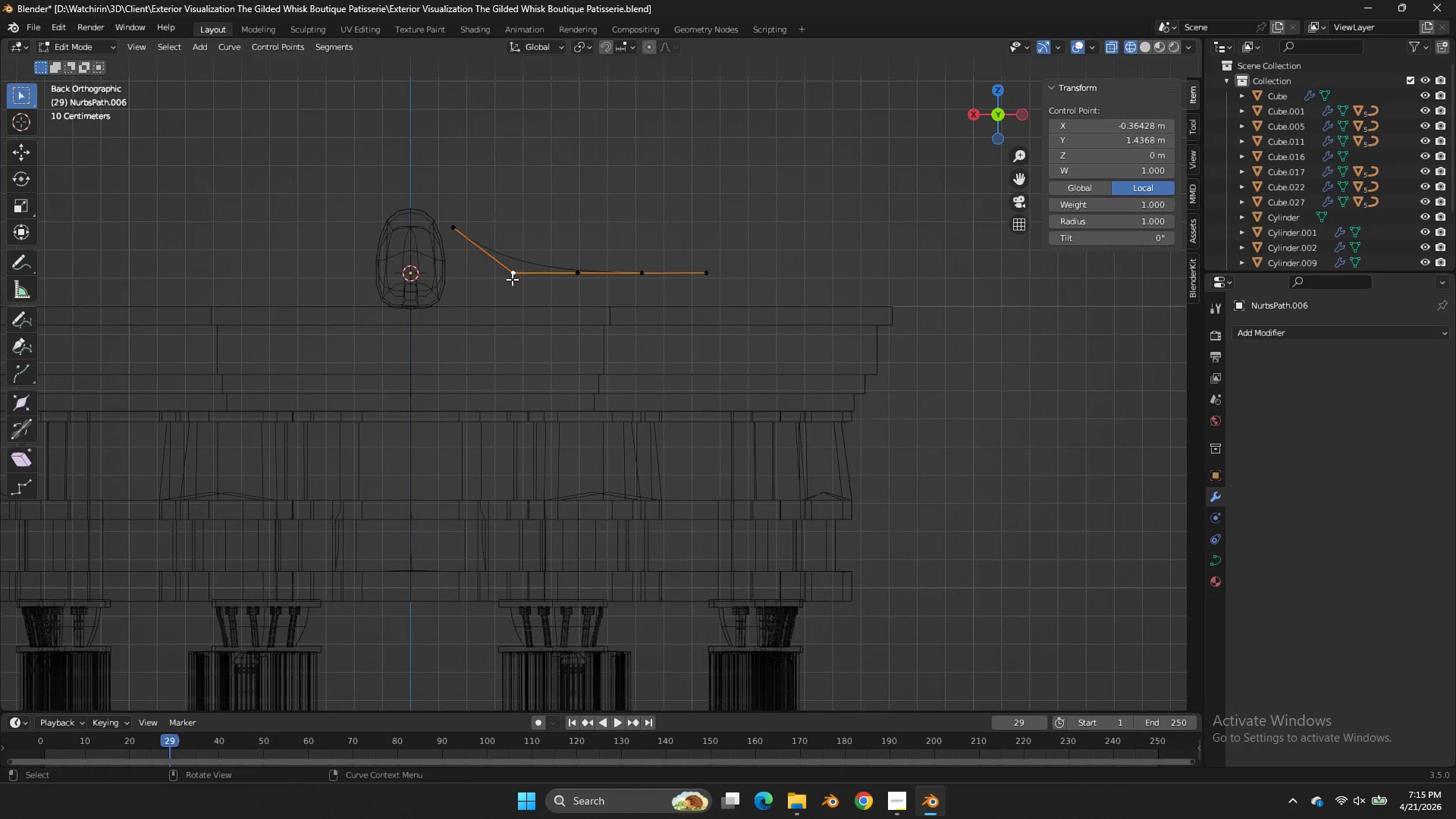 
key(G)
 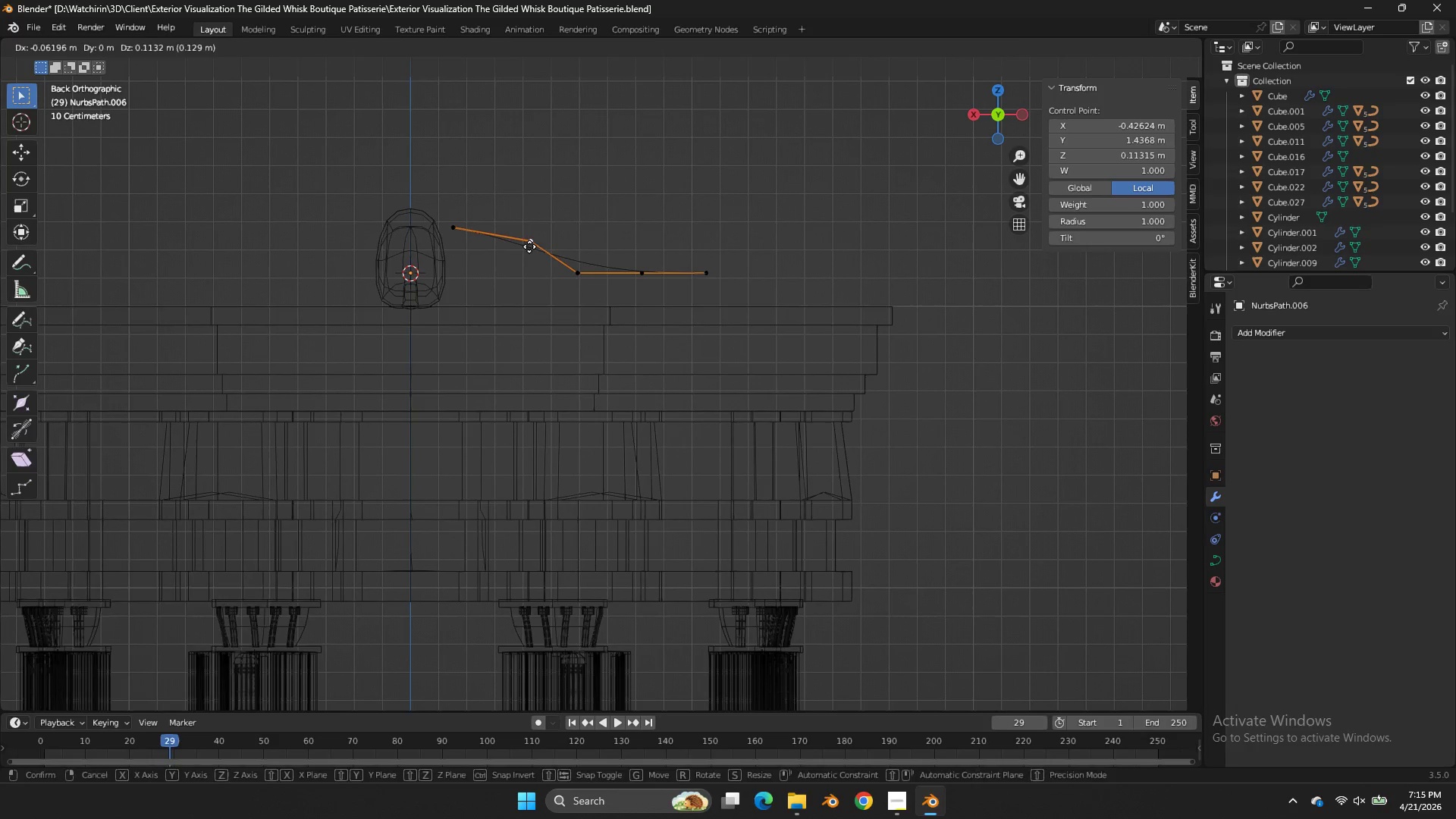 
left_click([529, 246])
 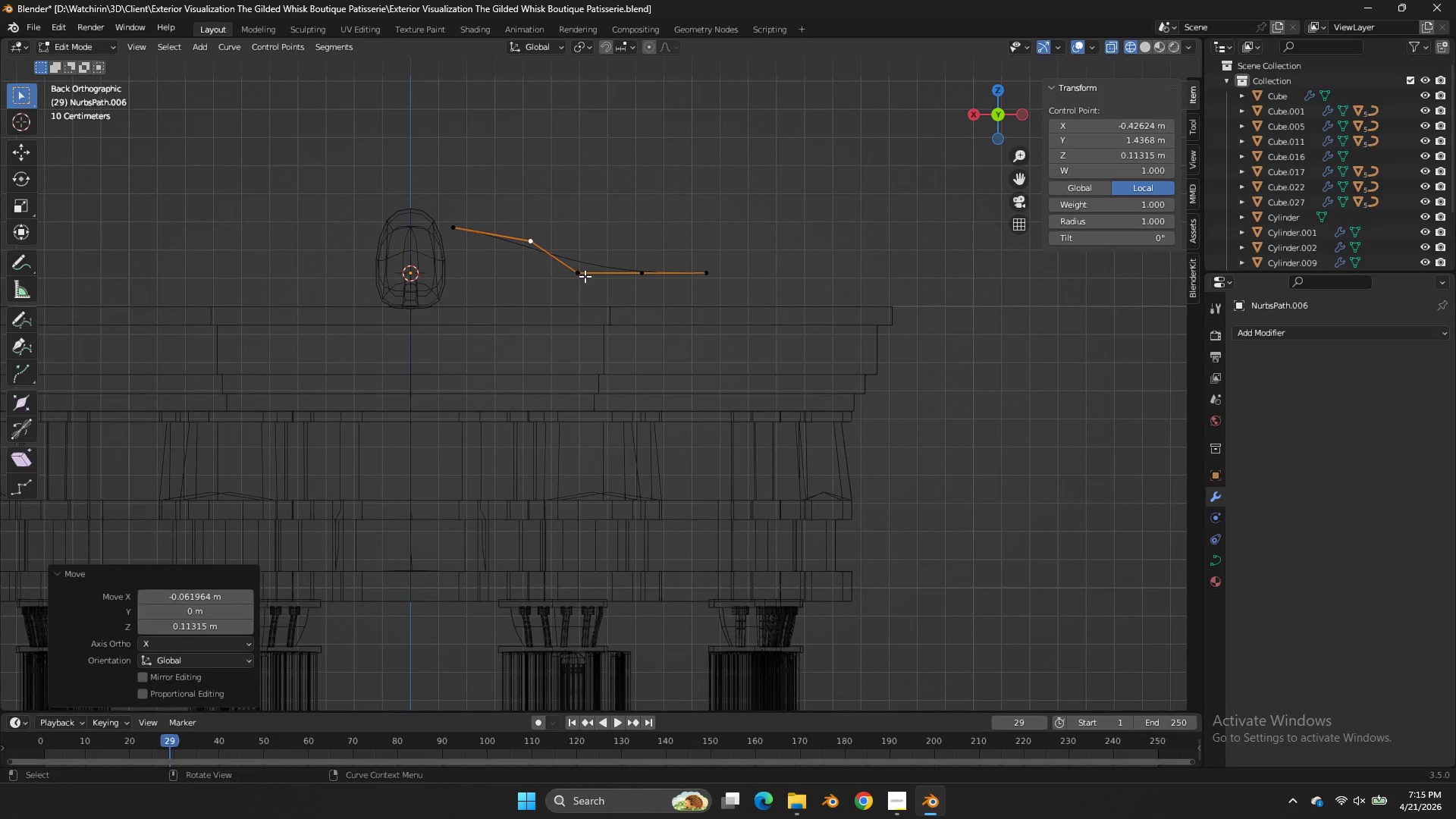 
key(G)
 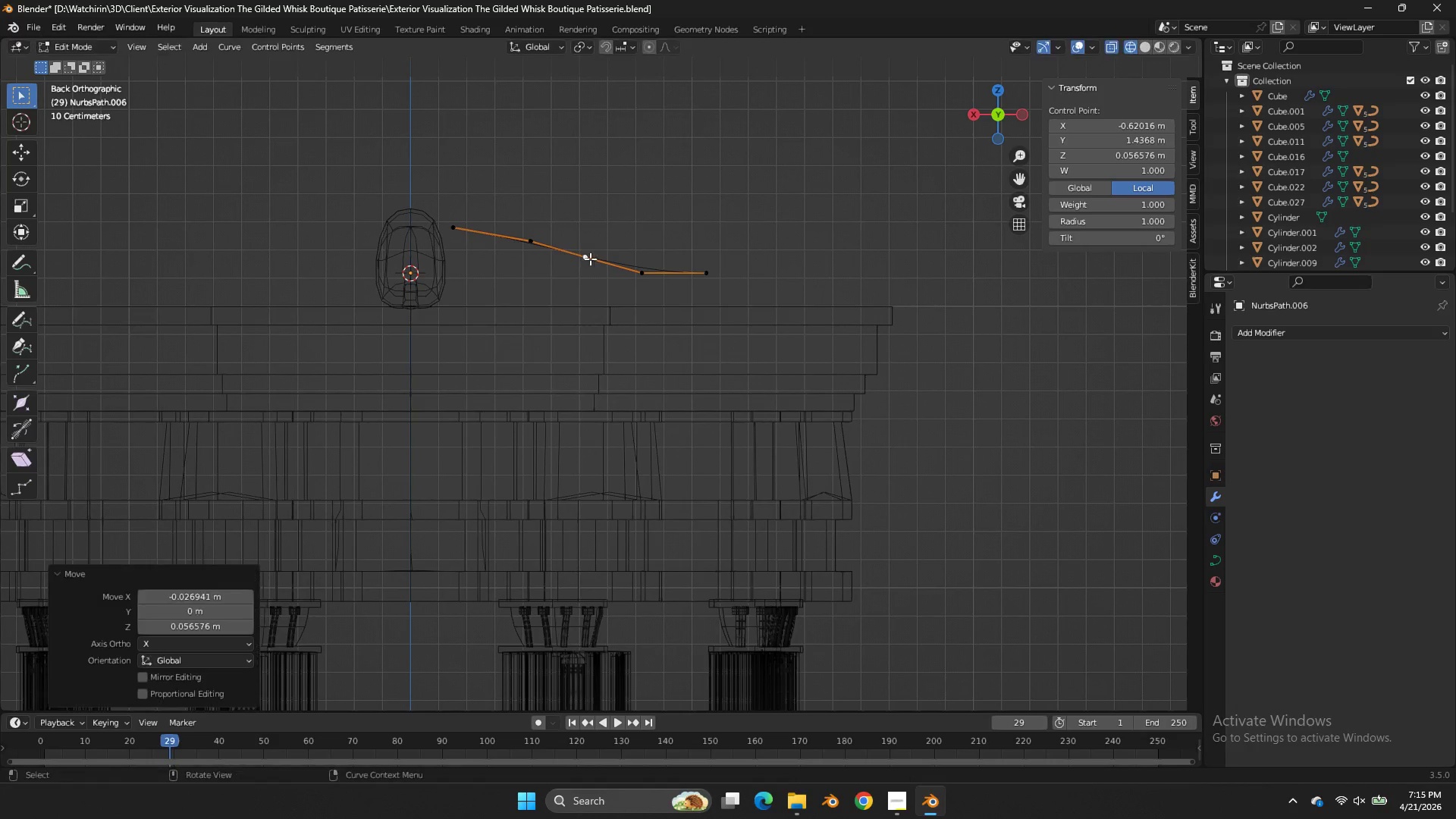 
triple_click([590, 259])
 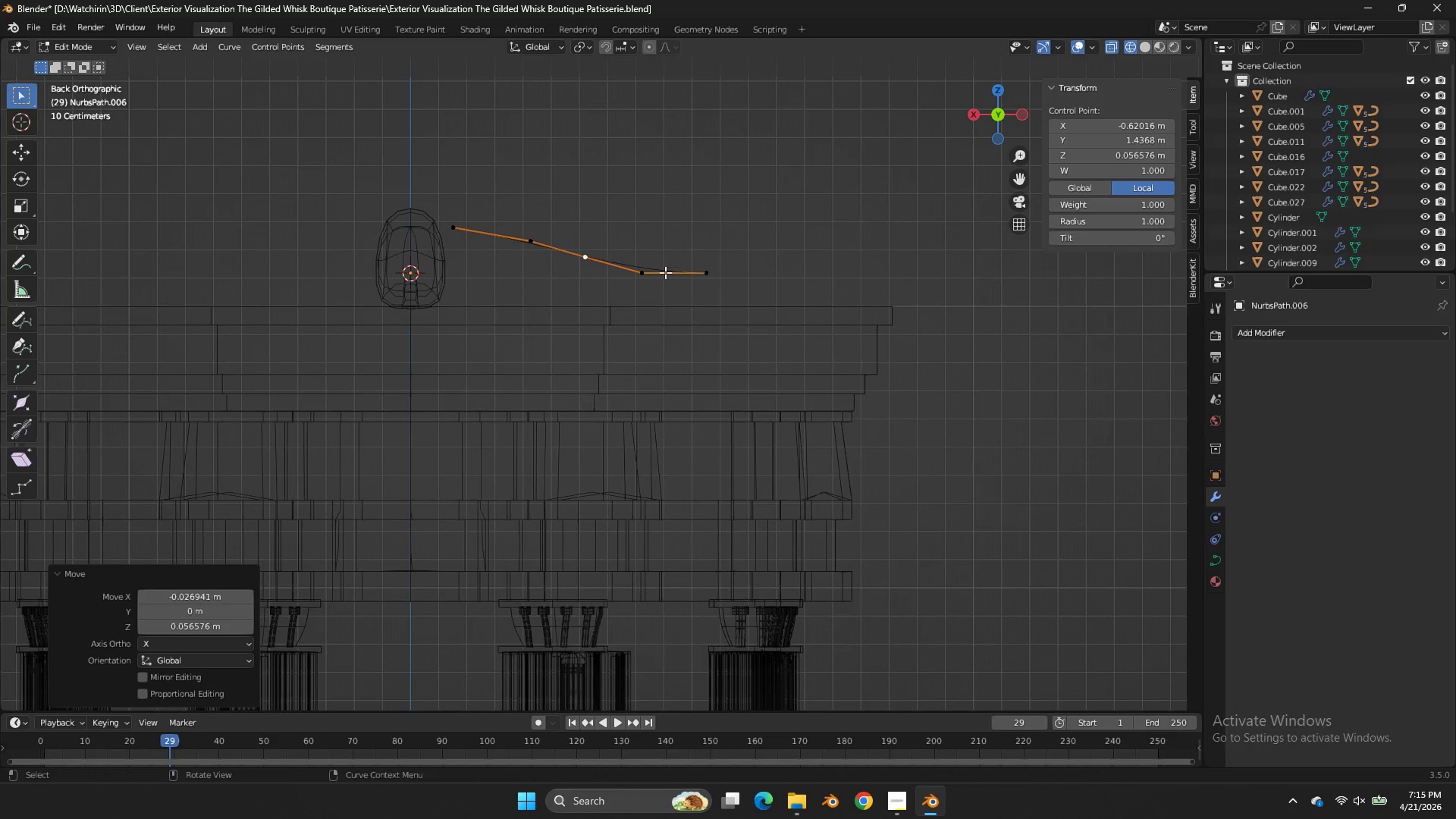 
triple_click([665, 272])
 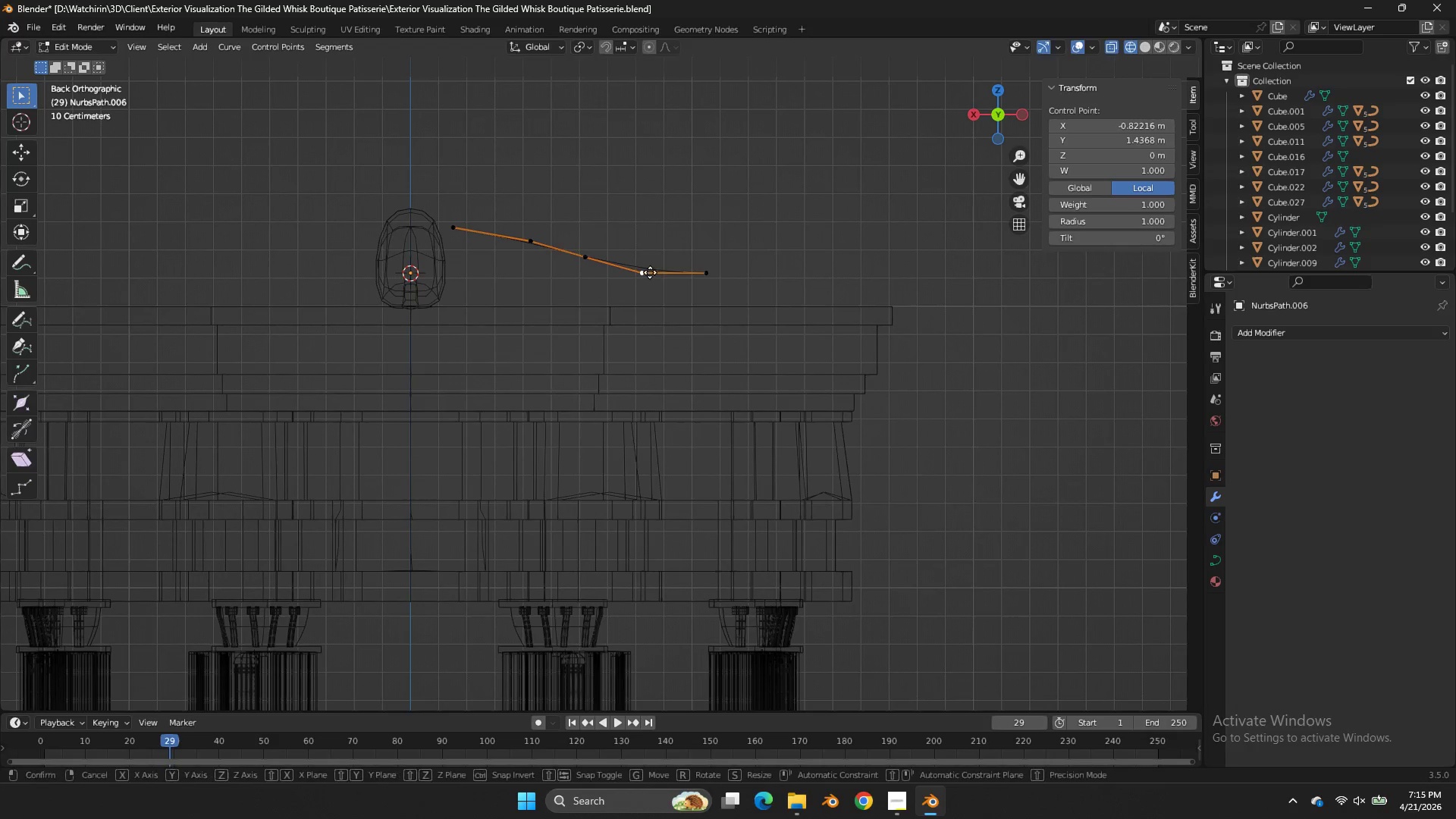 
key(G)
 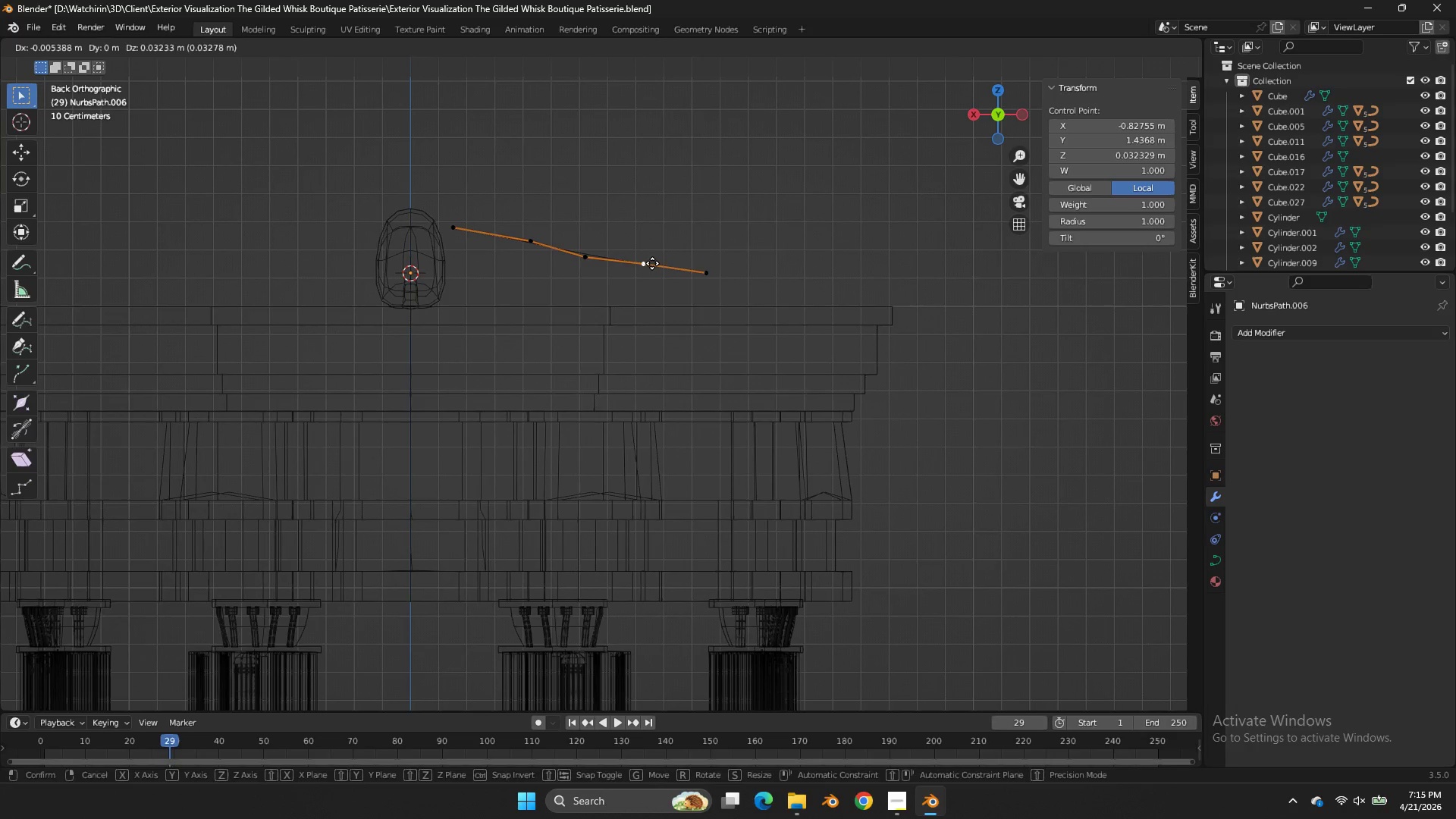 
left_click([652, 263])
 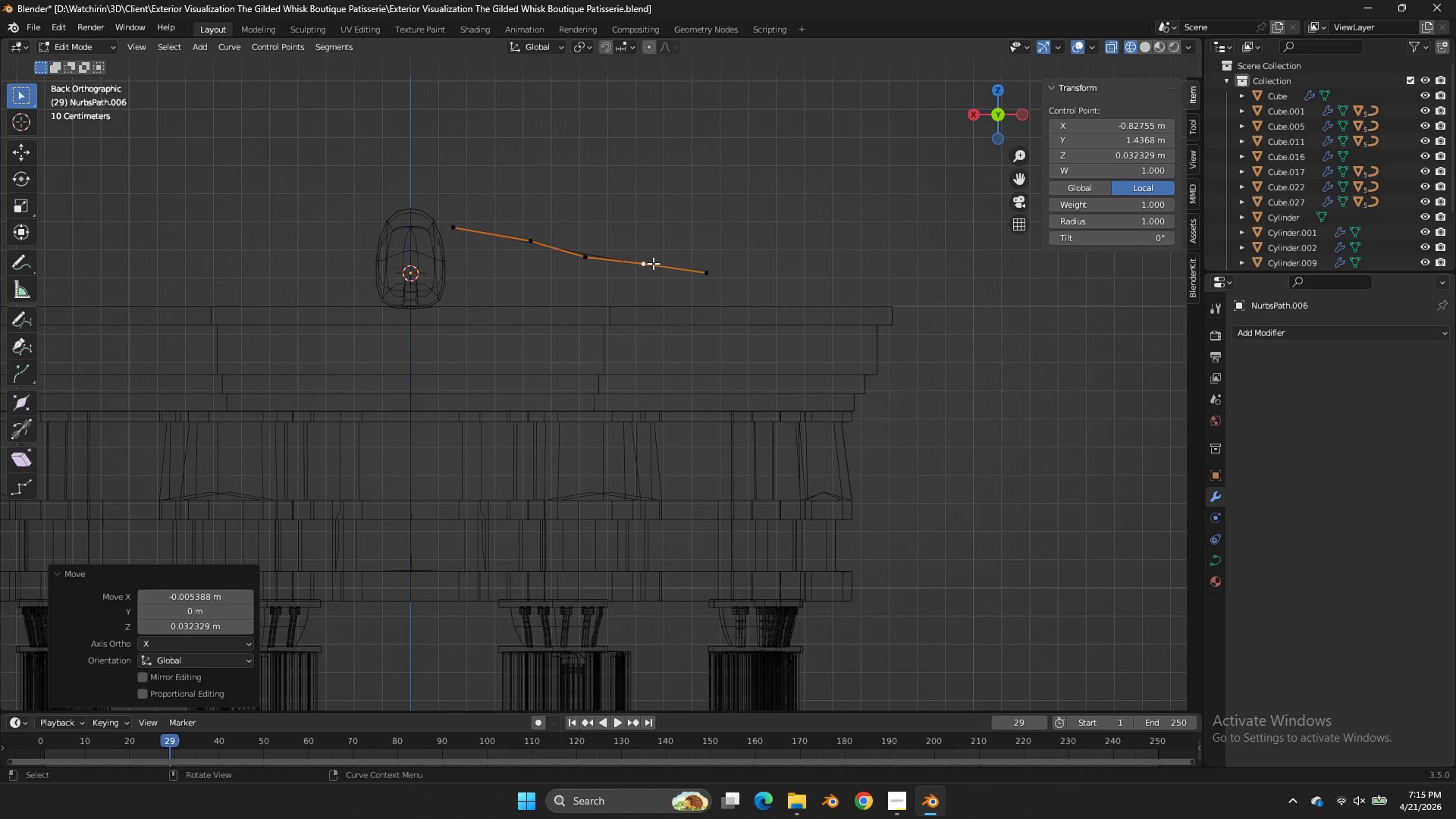 
left_click([698, 279])
 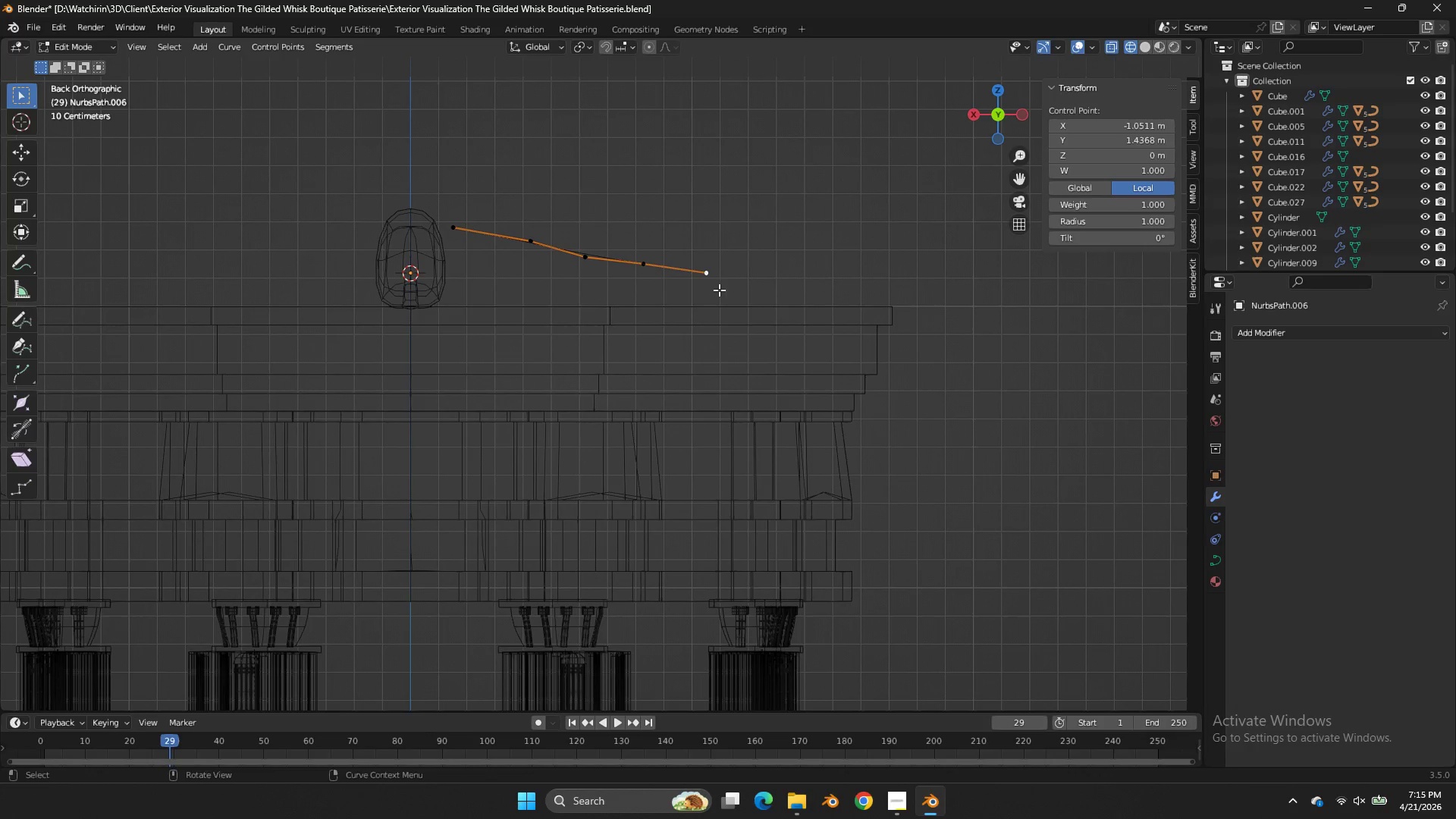 
key(E)
 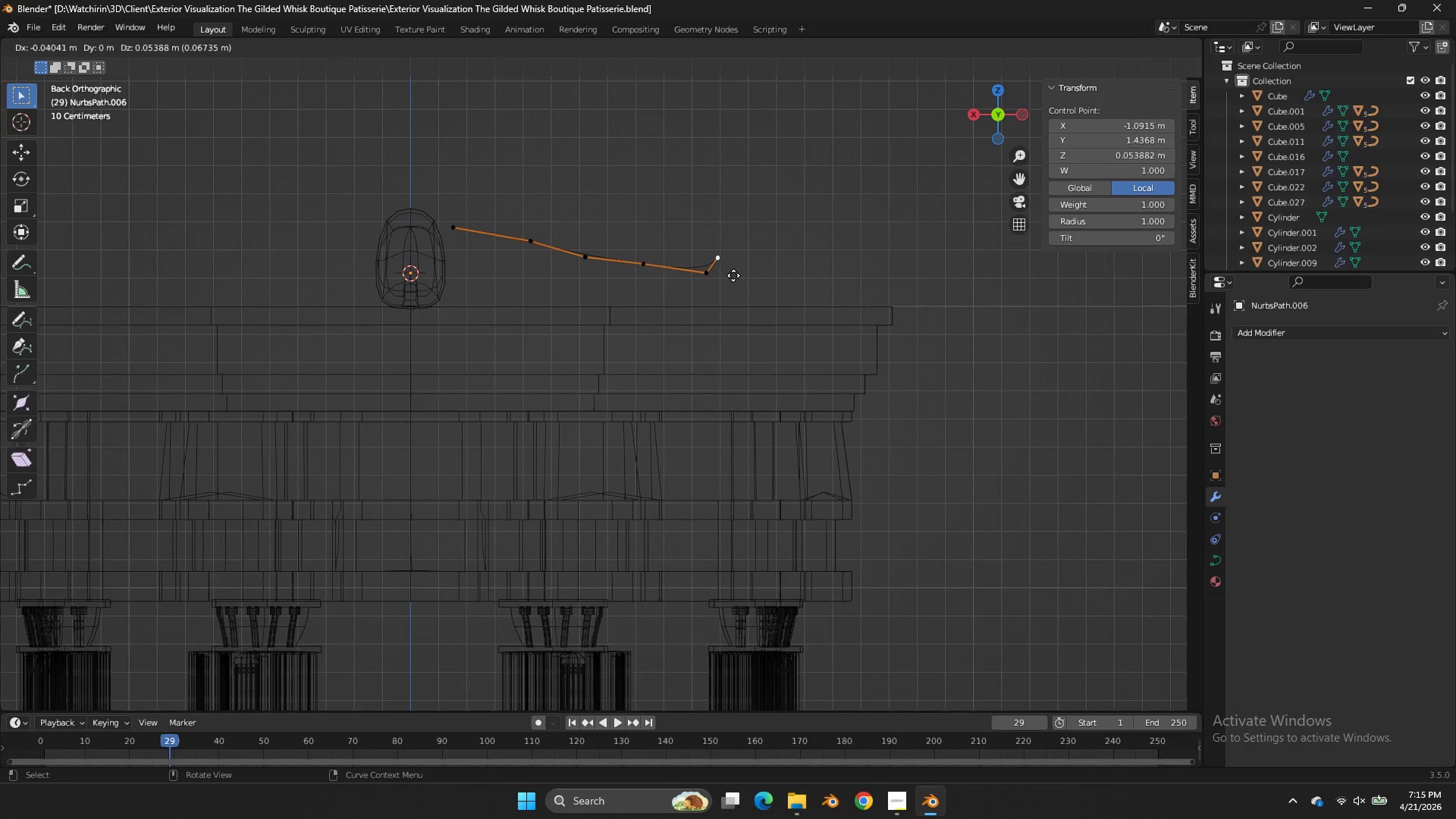 
left_click([733, 276])
 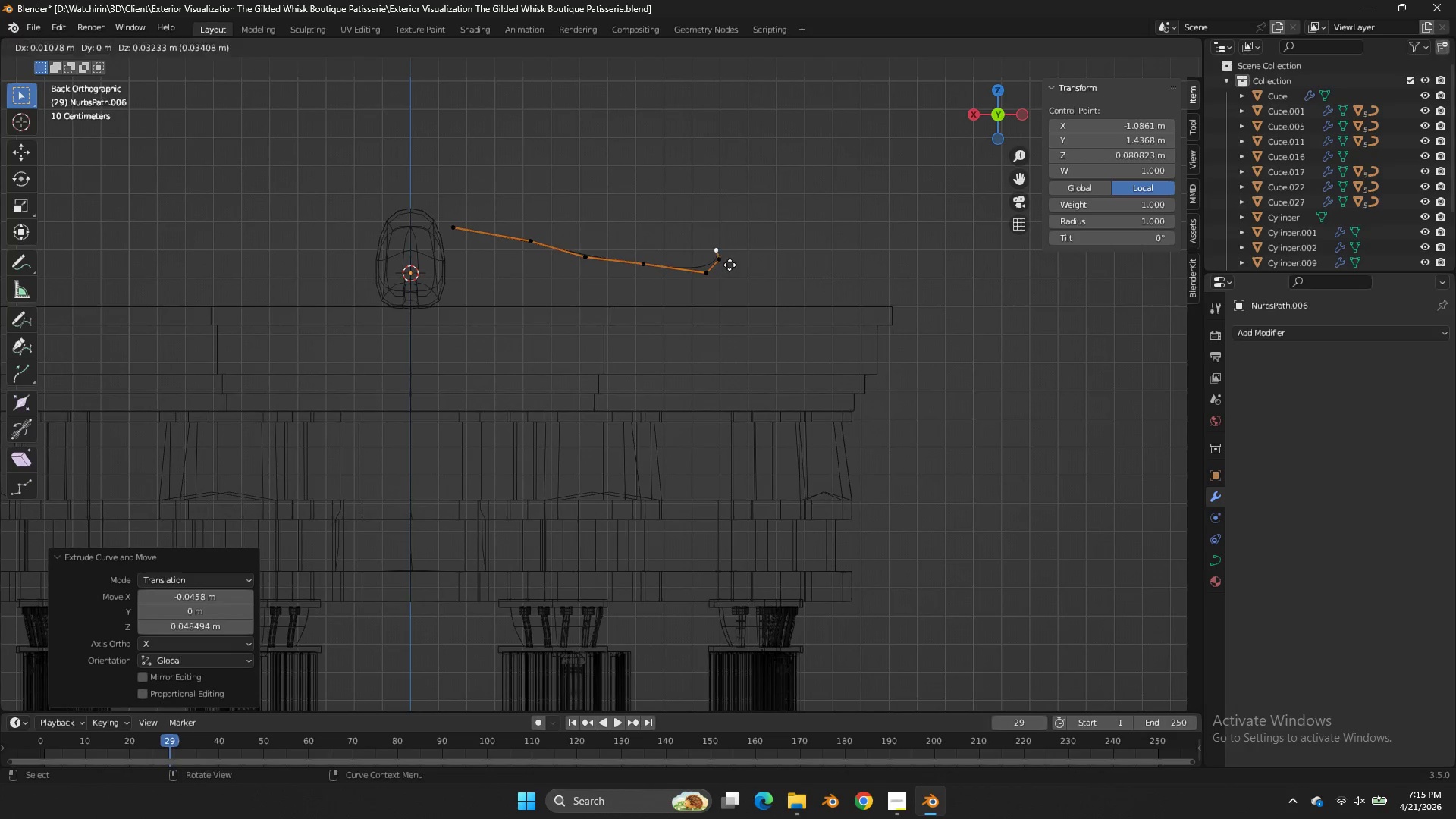 
key(E)
 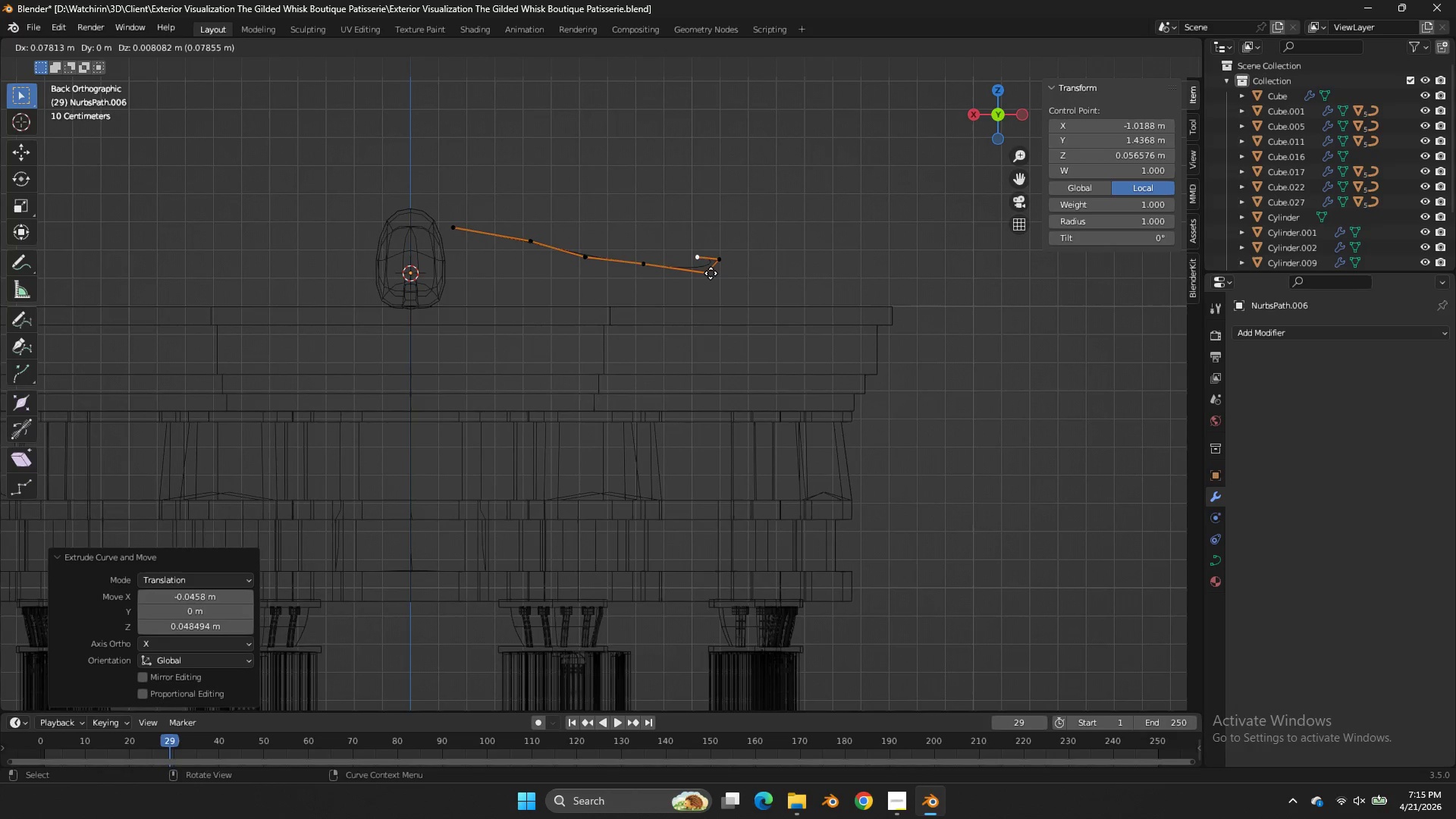 
left_click([709, 273])
 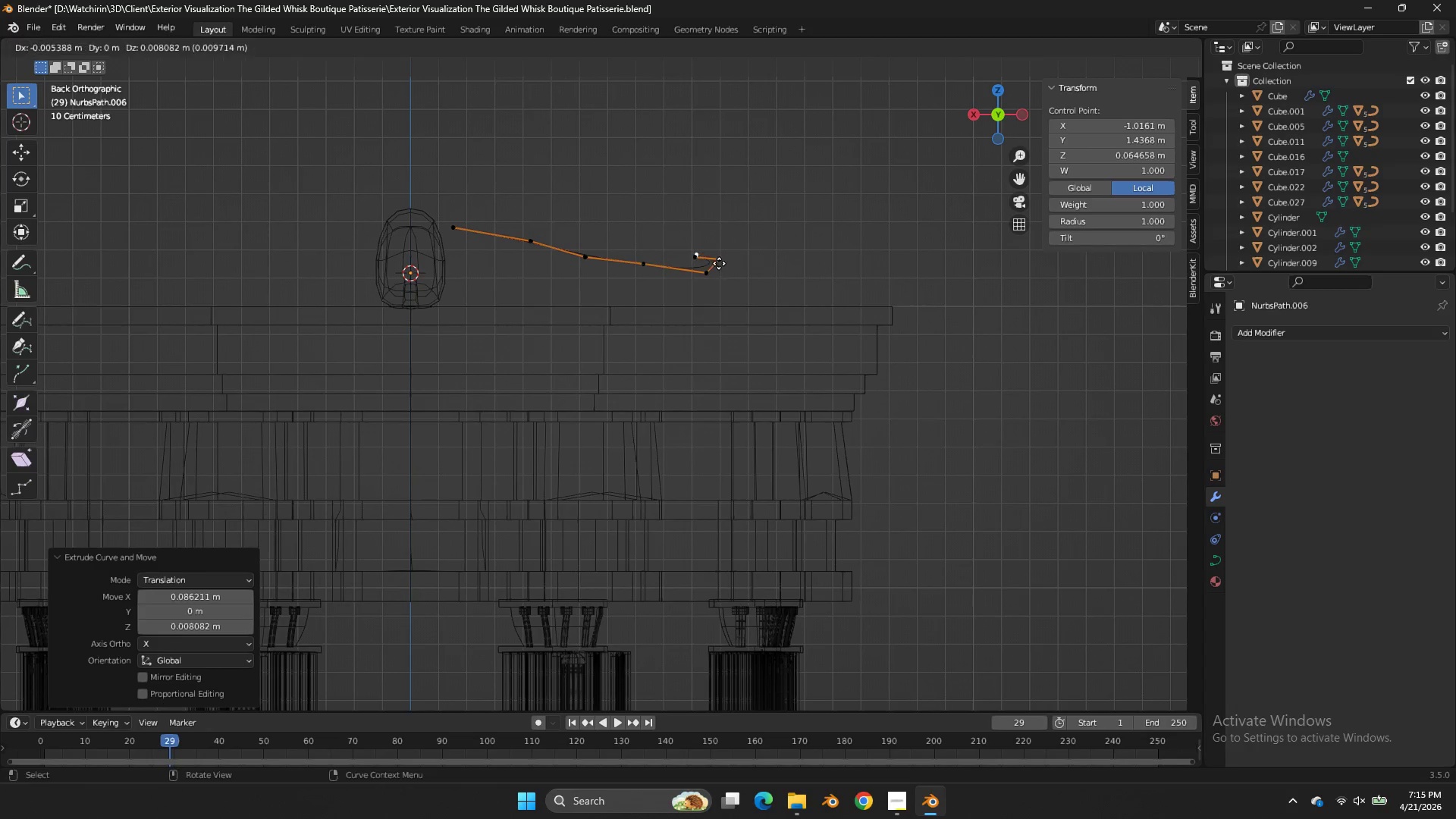 
key(E)
 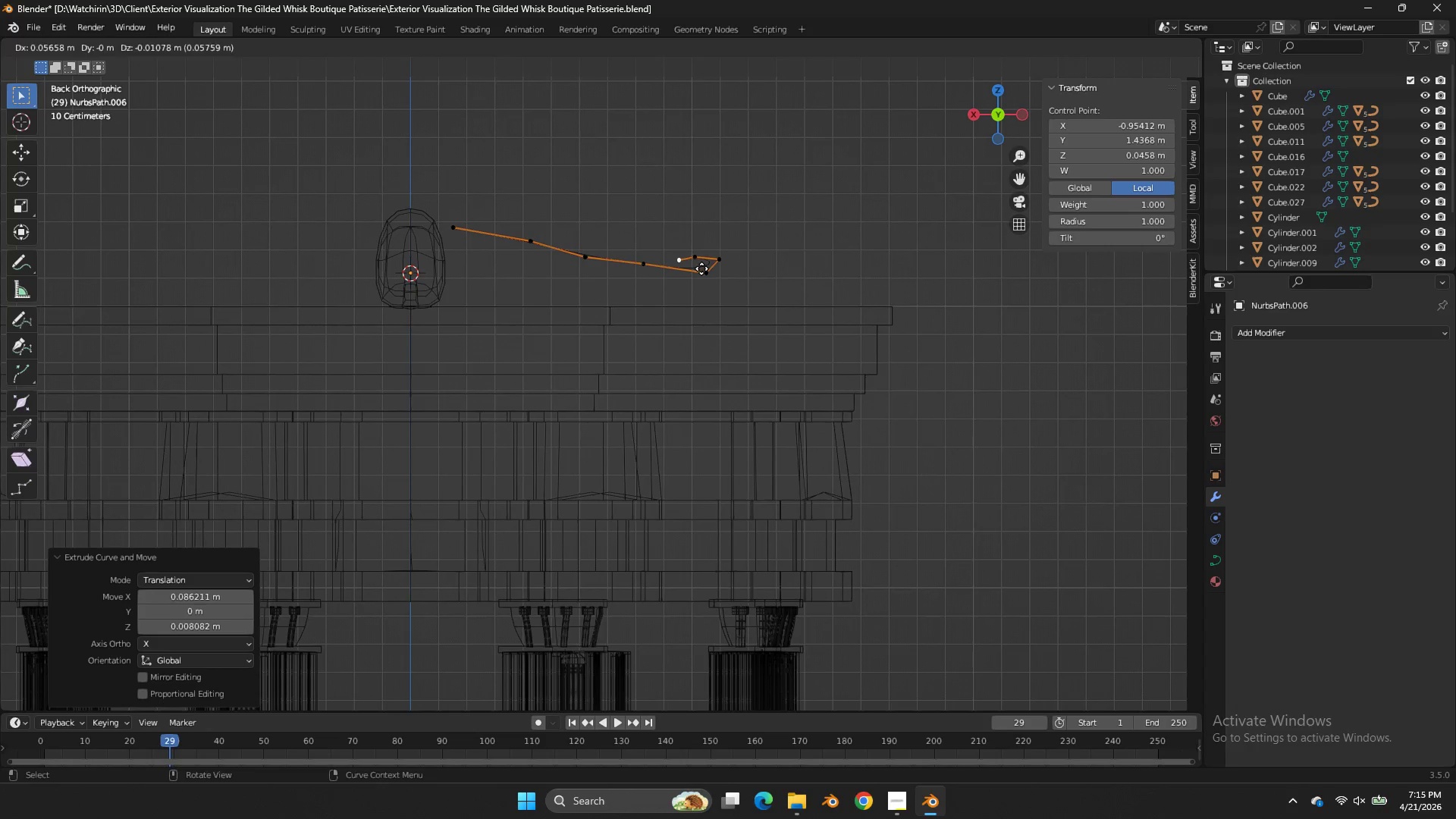 
double_click([701, 258])
 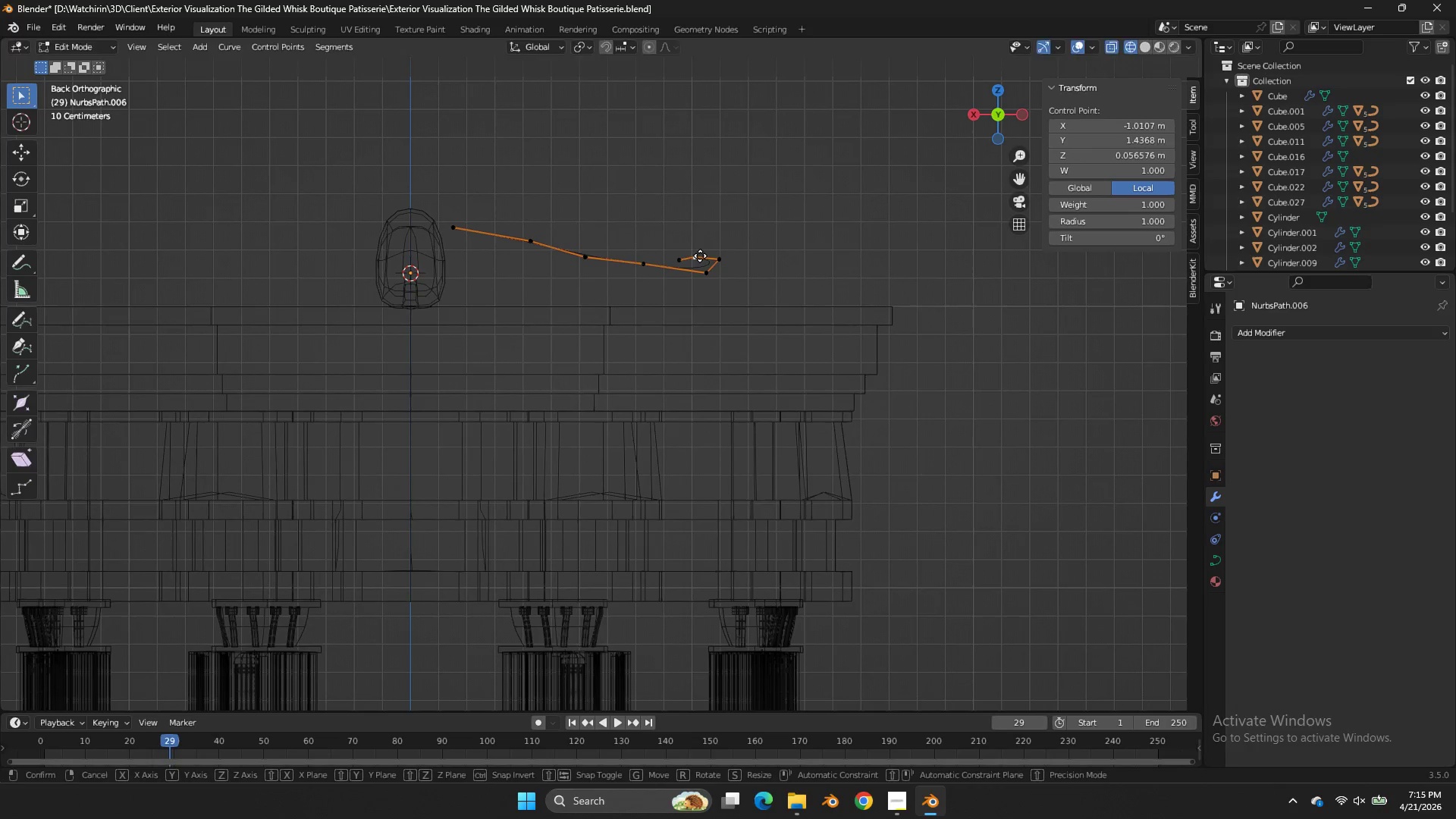 
key(G)
 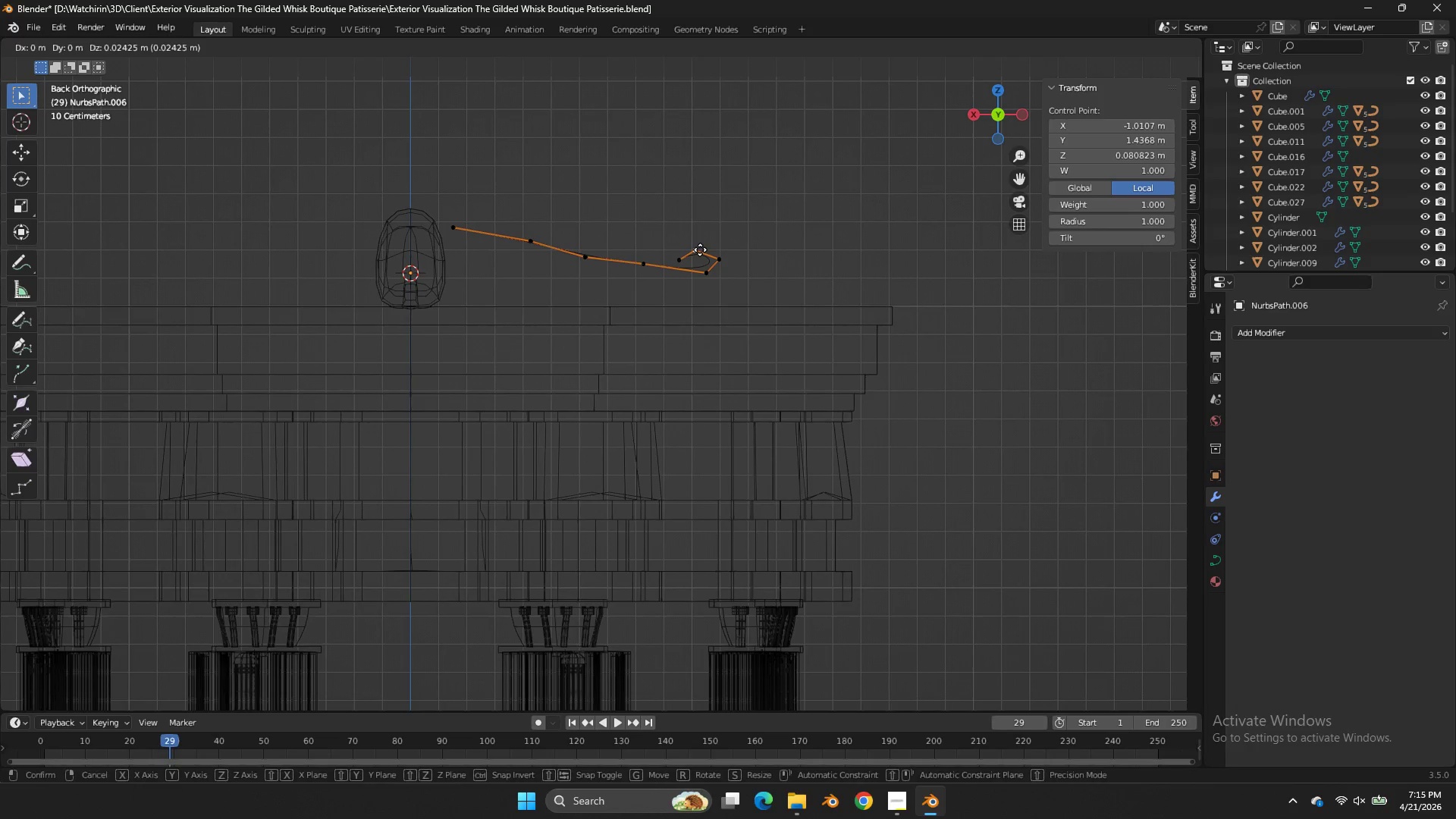 
triple_click([700, 249])
 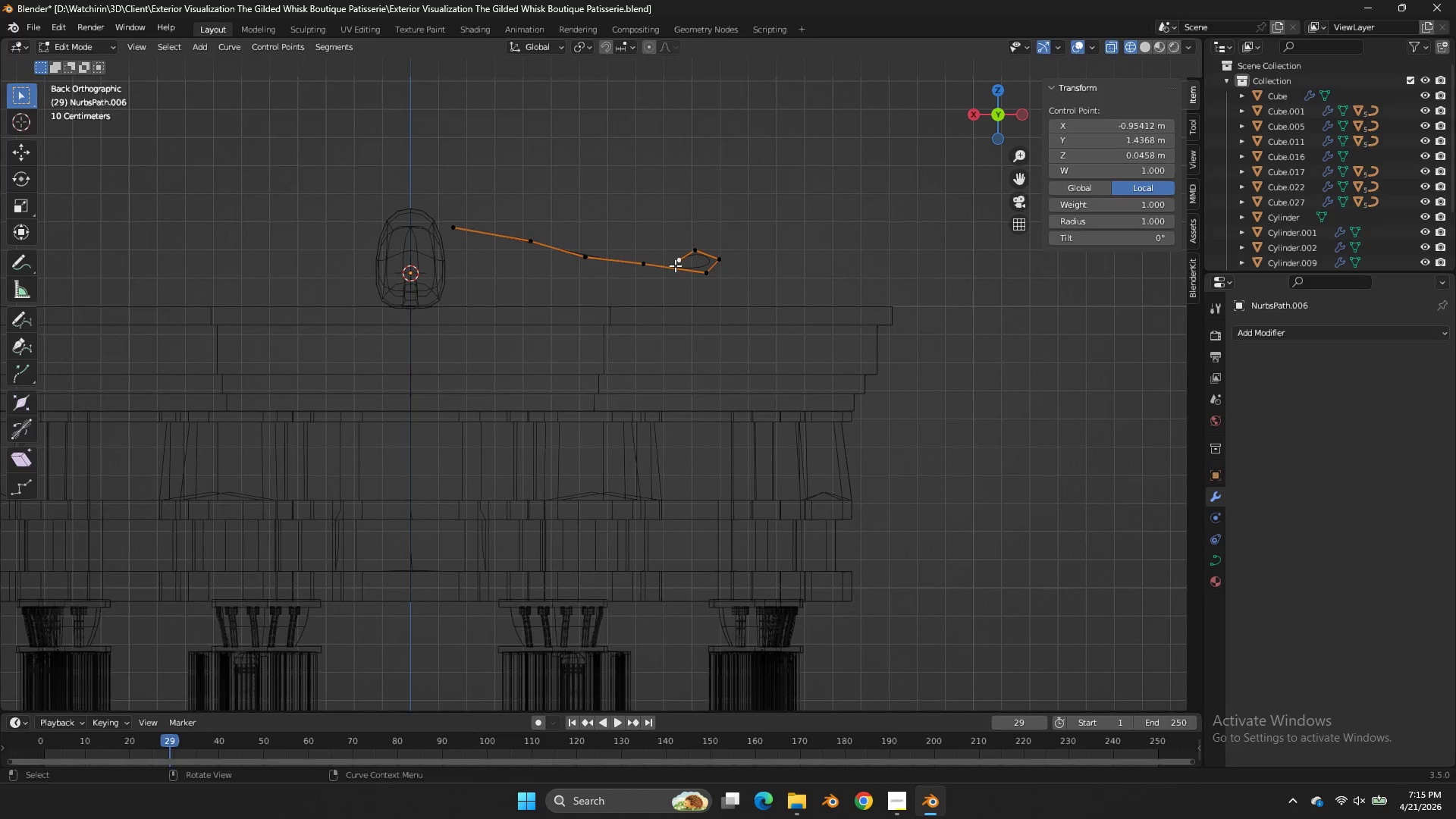 
key(G)
 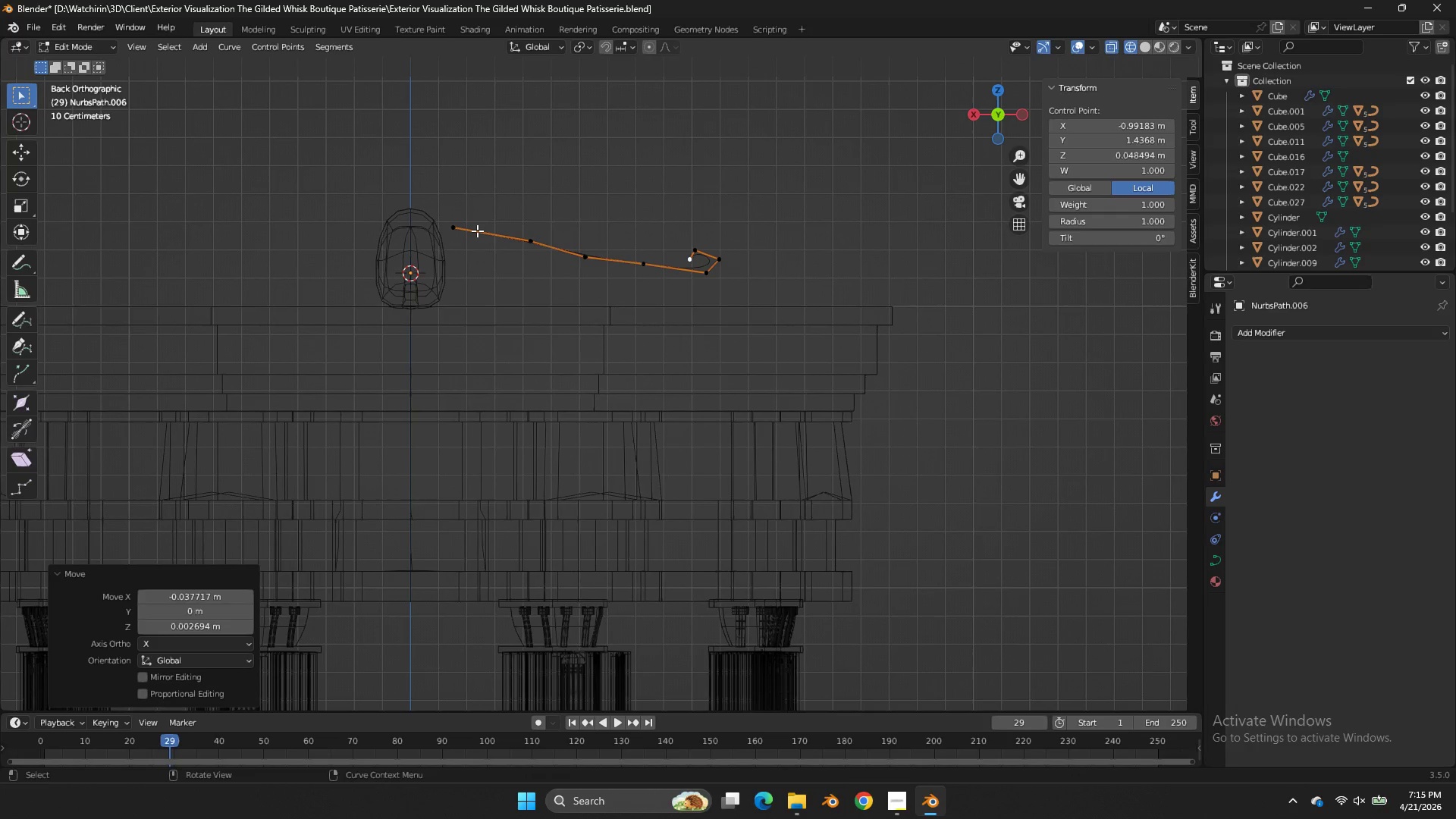 
double_click([472, 231])
 